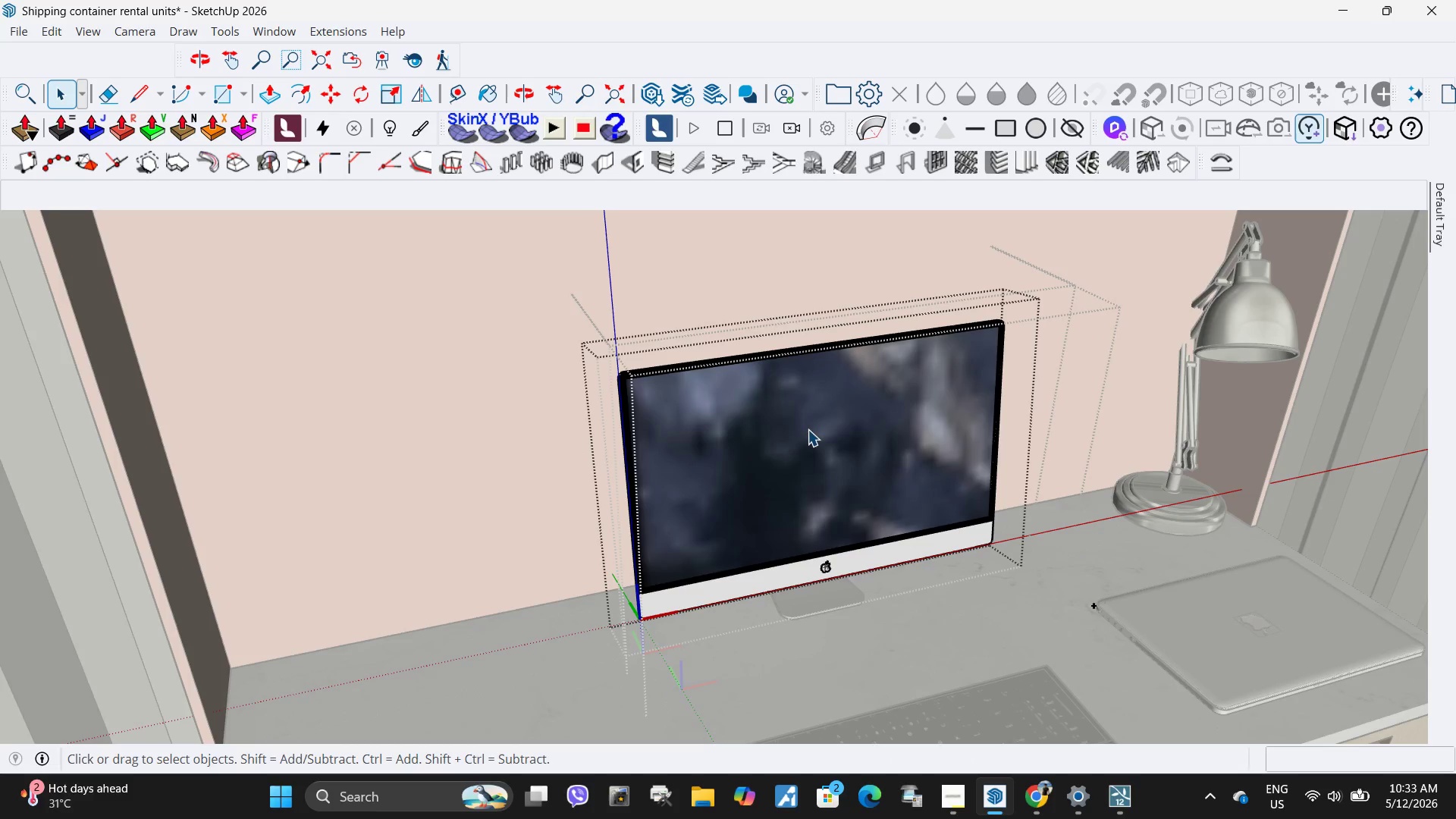 
triple_click([811, 431])
 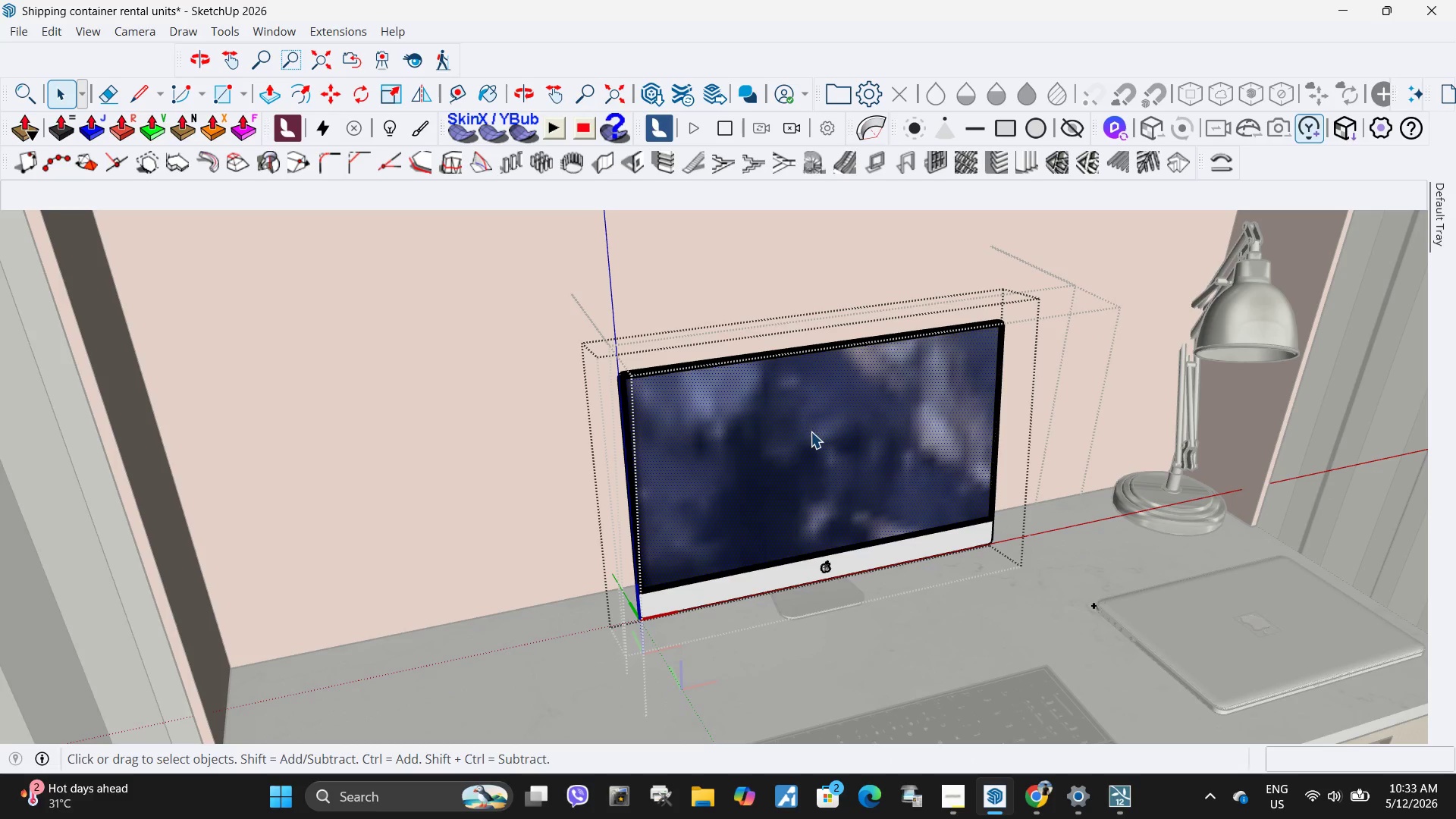 
right_click([811, 431])
 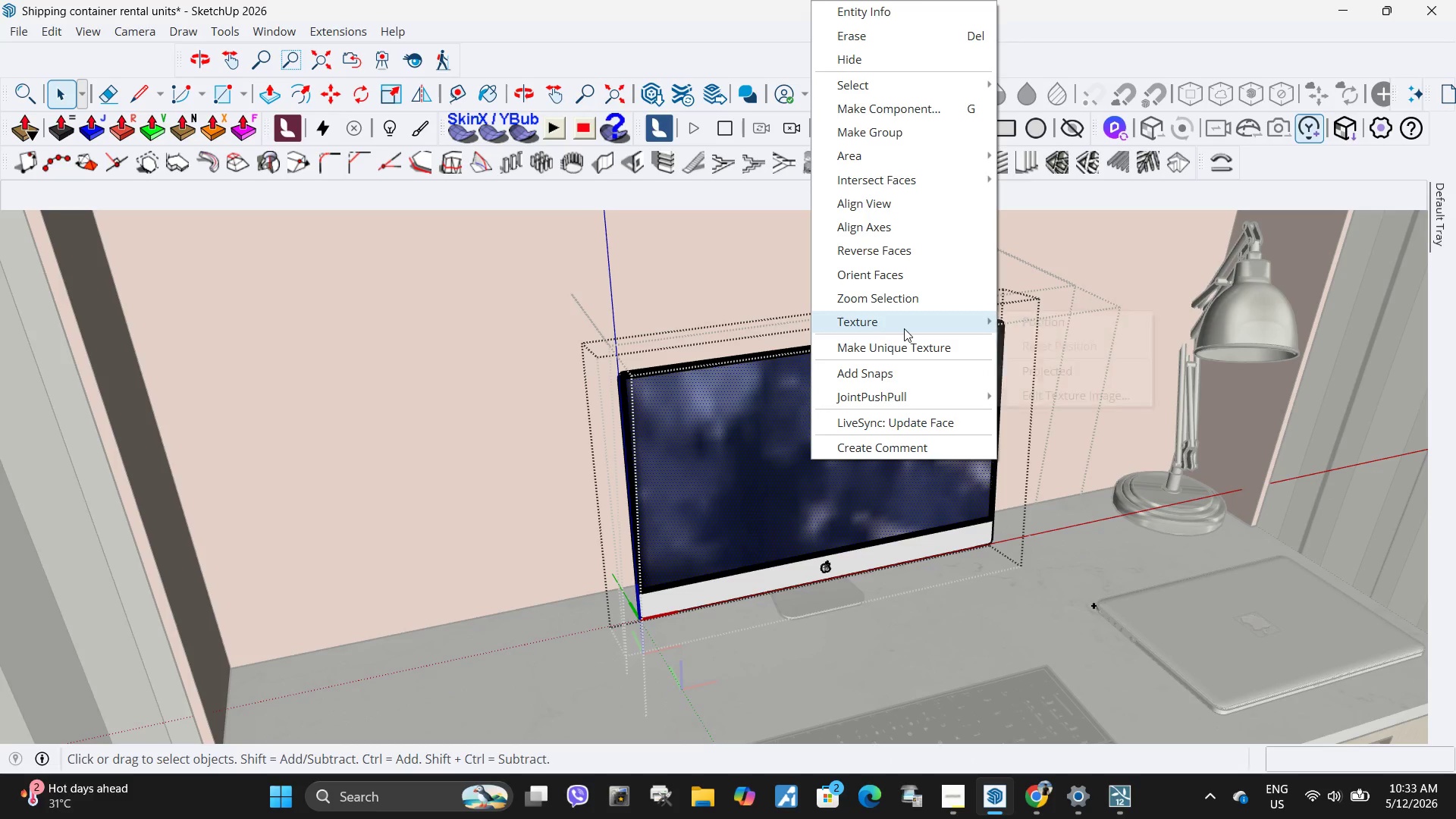 
double_click([1063, 326])
 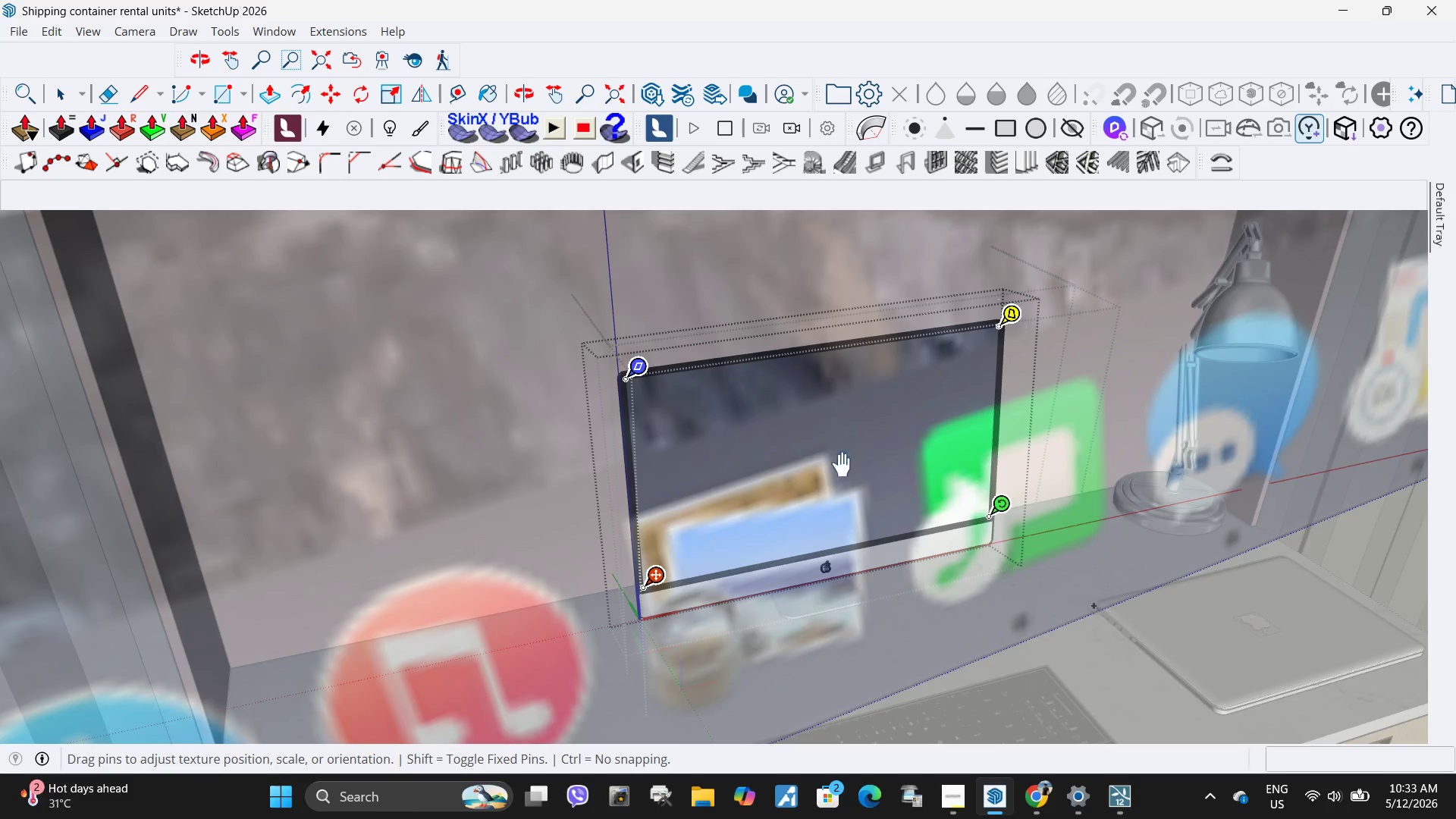 
scroll: coordinate [935, 482], scroll_direction: down, amount: 2.0
 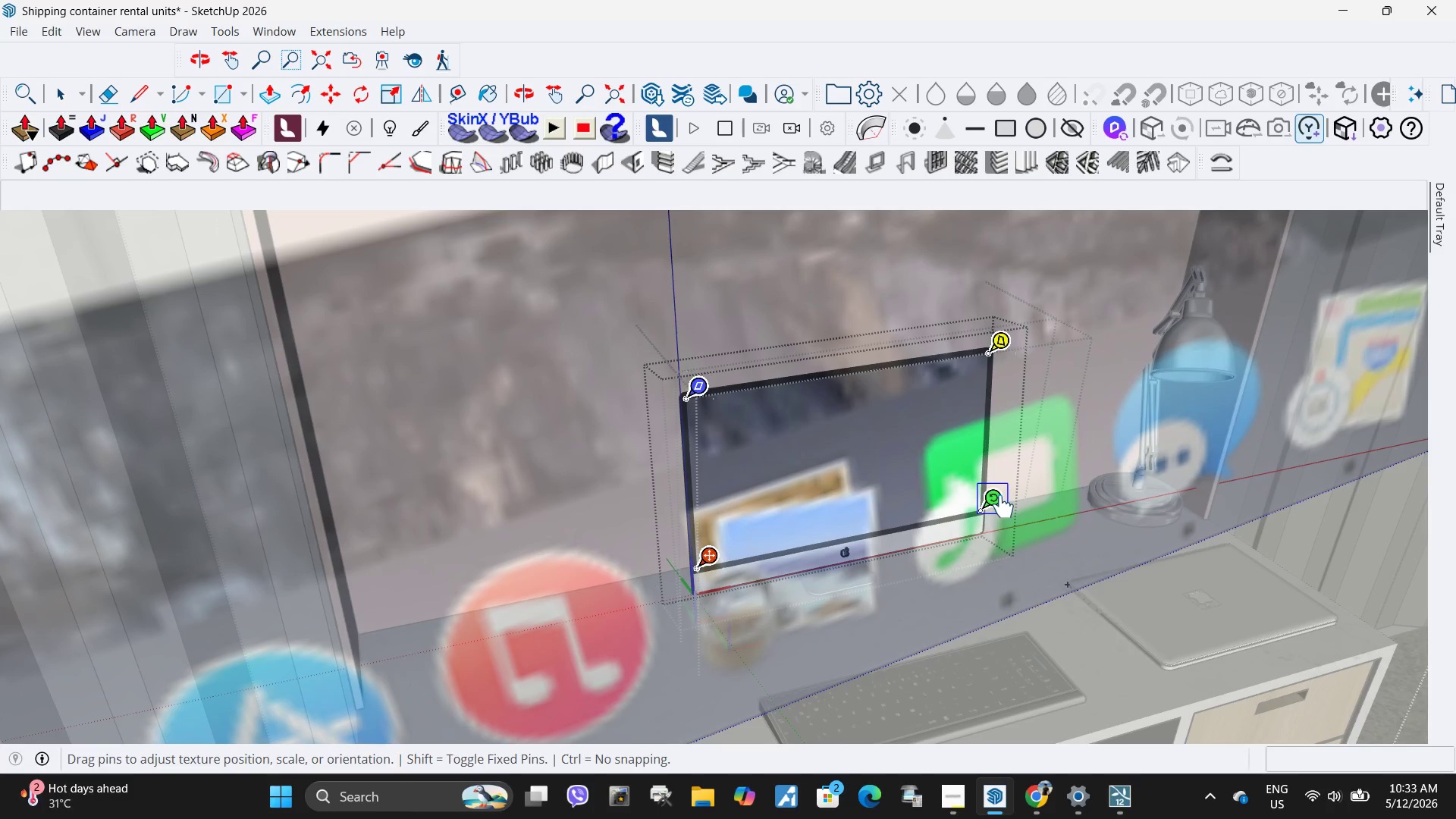 
left_click_drag(start_coordinate=[1003, 507], to_coordinate=[726, 566])
 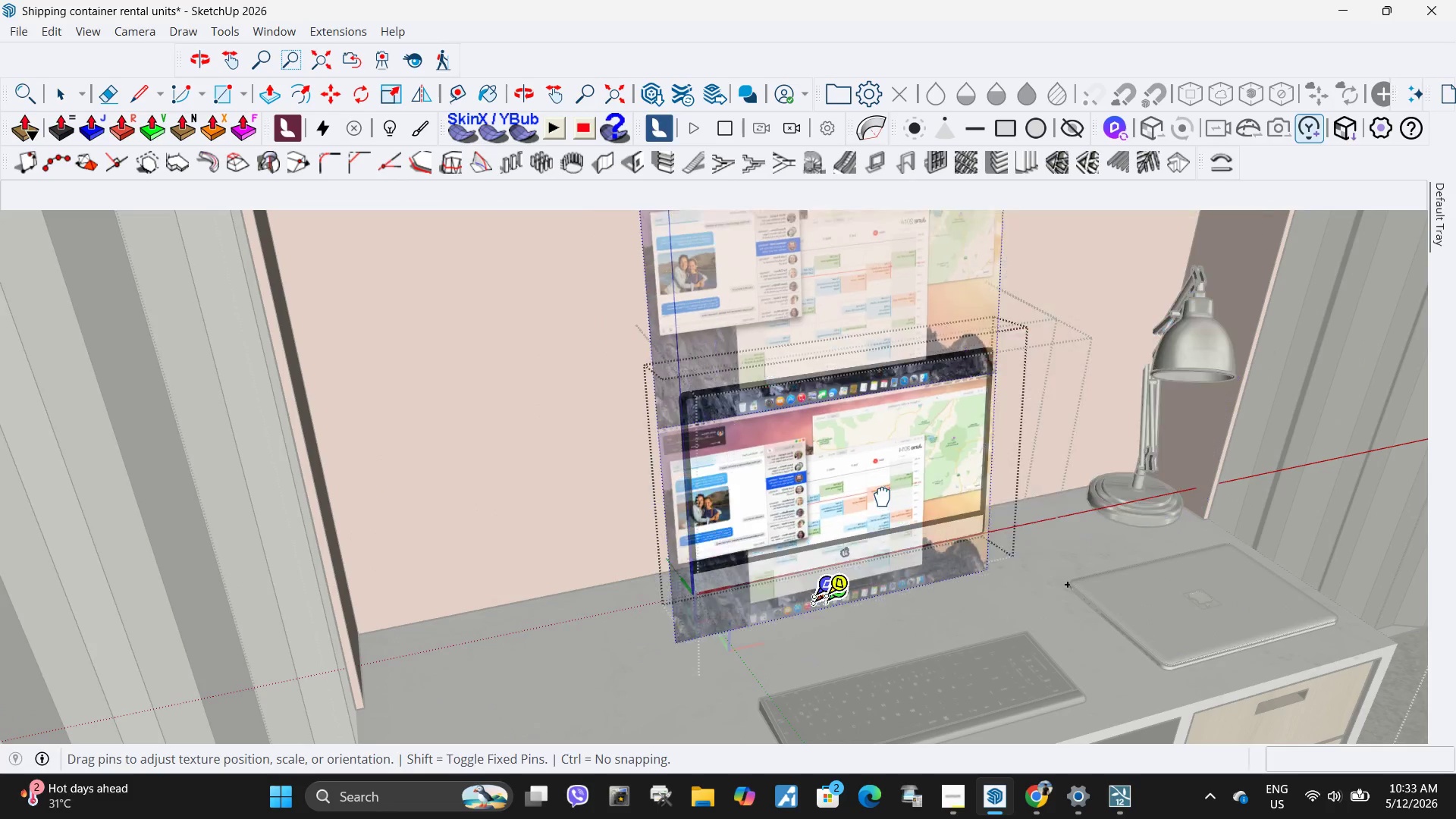 
key(2)
 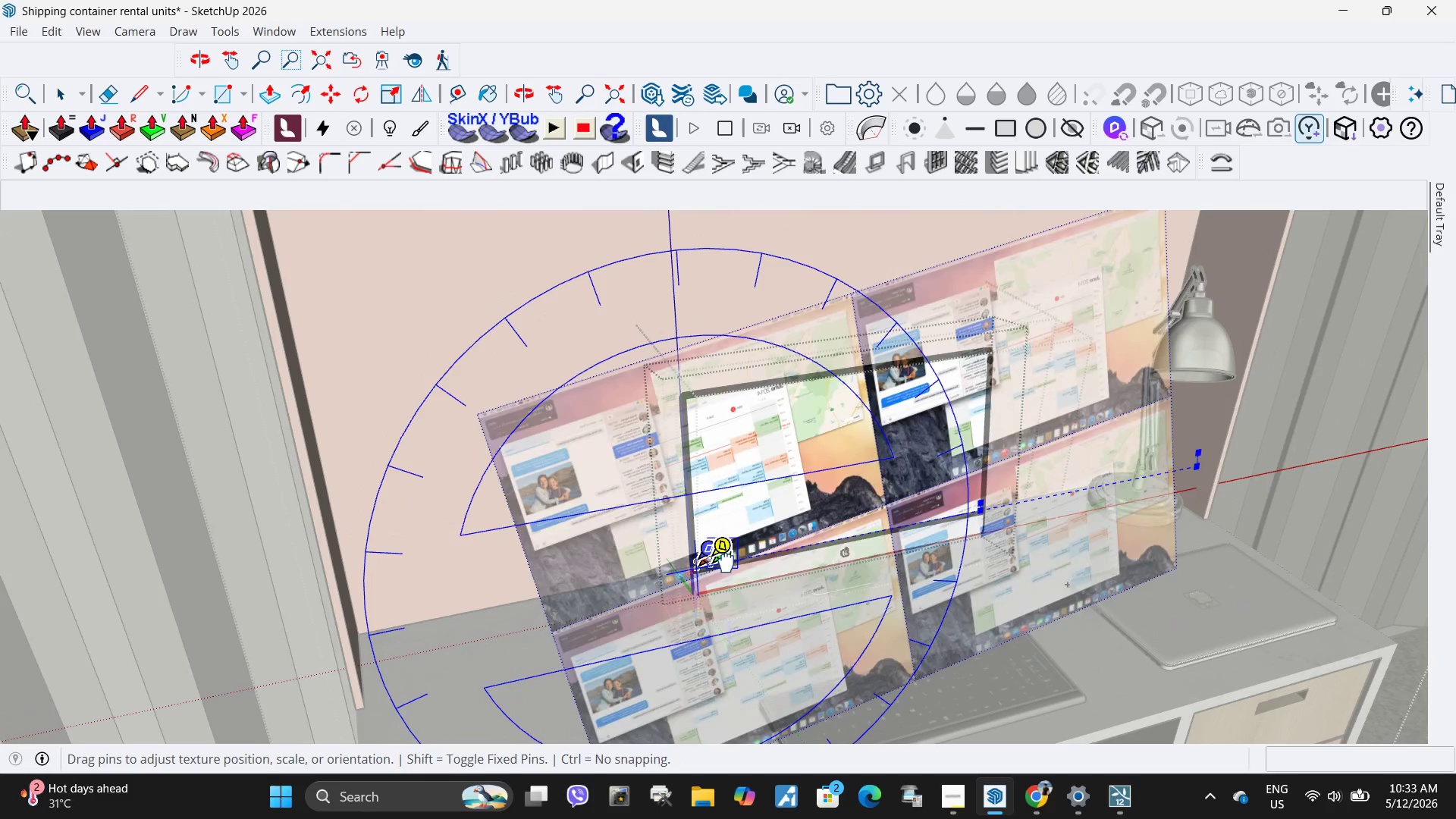 
left_click_drag(start_coordinate=[764, 455], to_coordinate=[916, 494])
 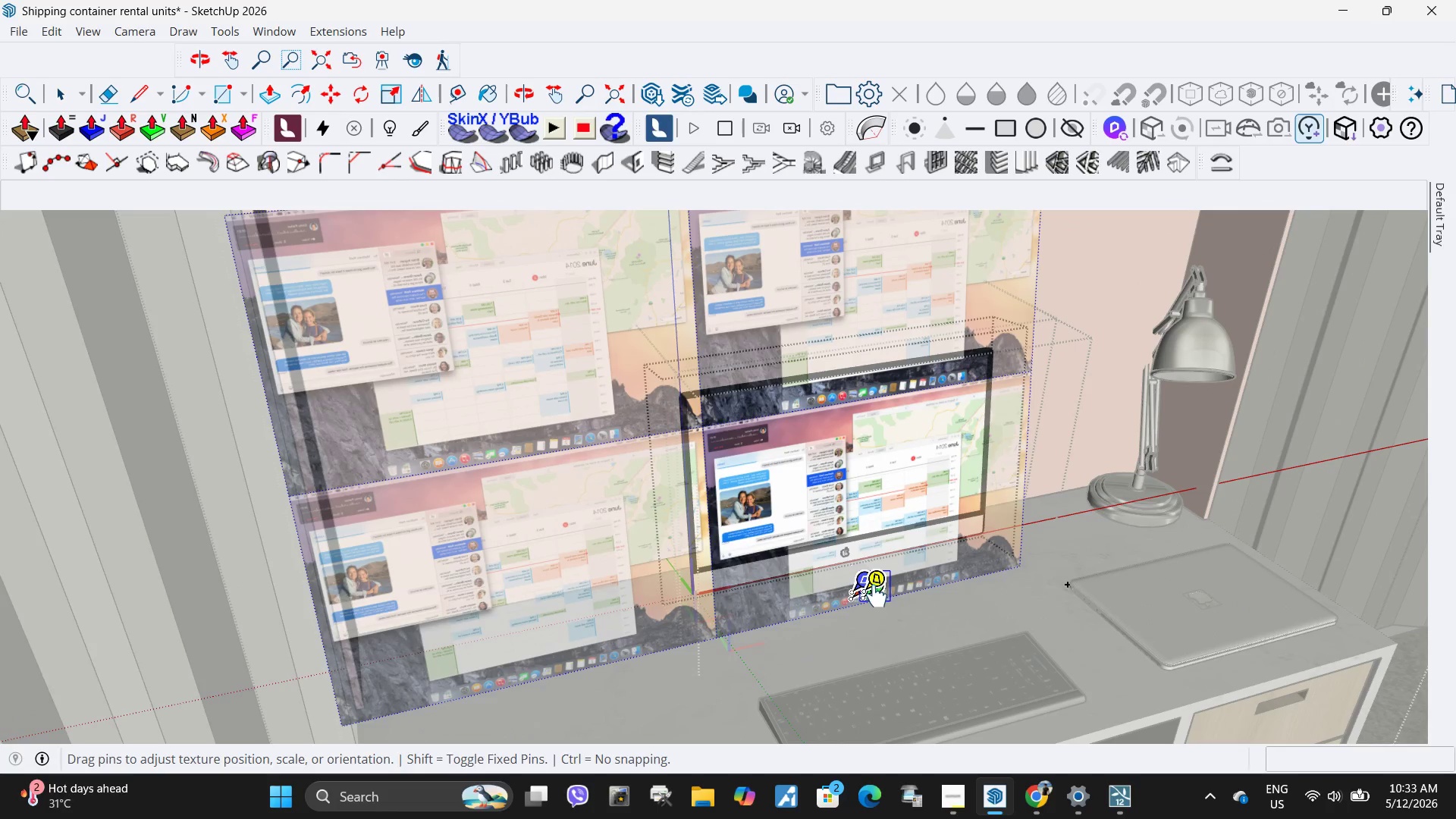 
left_click_drag(start_coordinate=[879, 597], to_coordinate=[874, 601])
 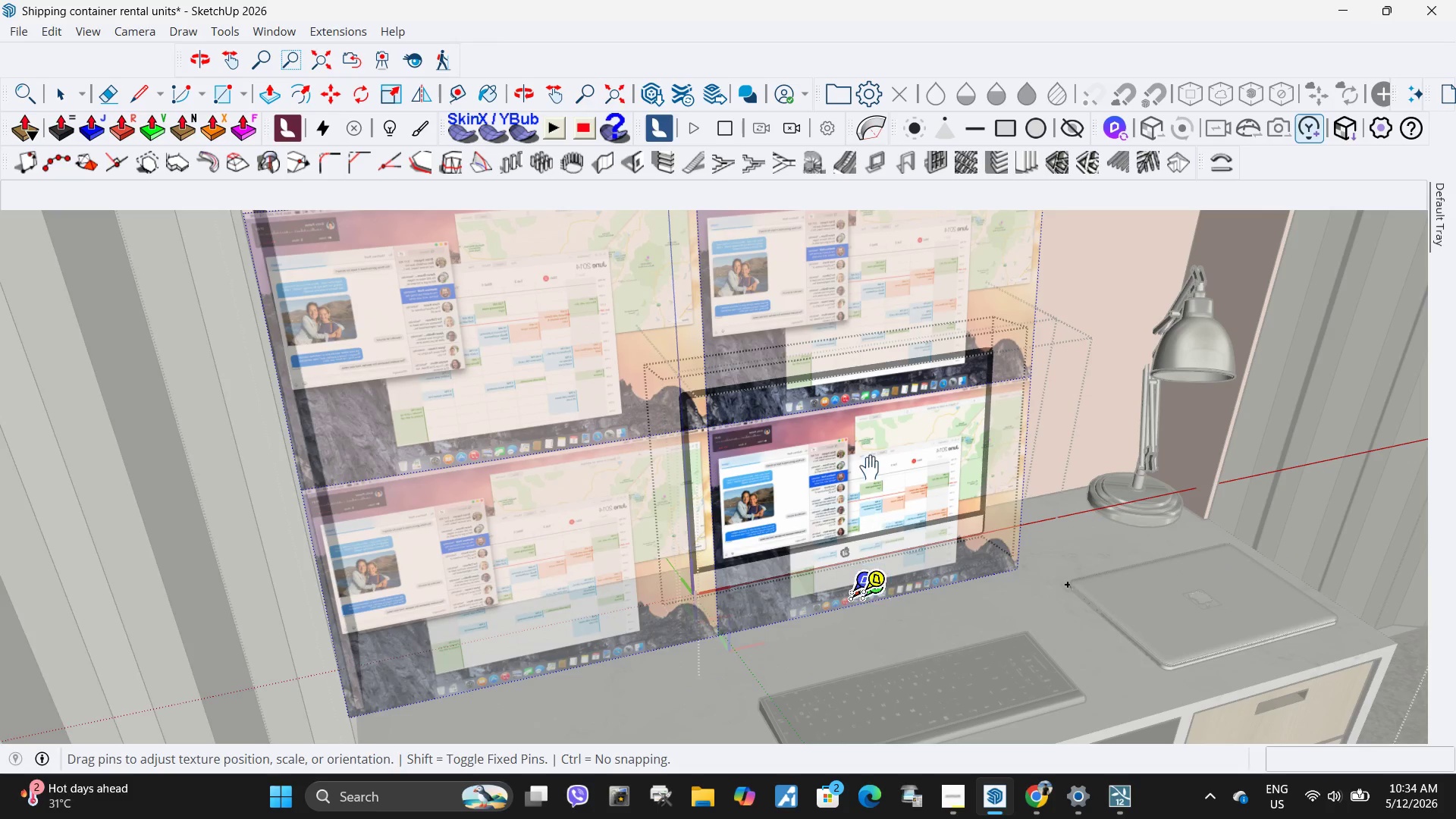 
left_click_drag(start_coordinate=[870, 463], to_coordinate=[1141, 386])
 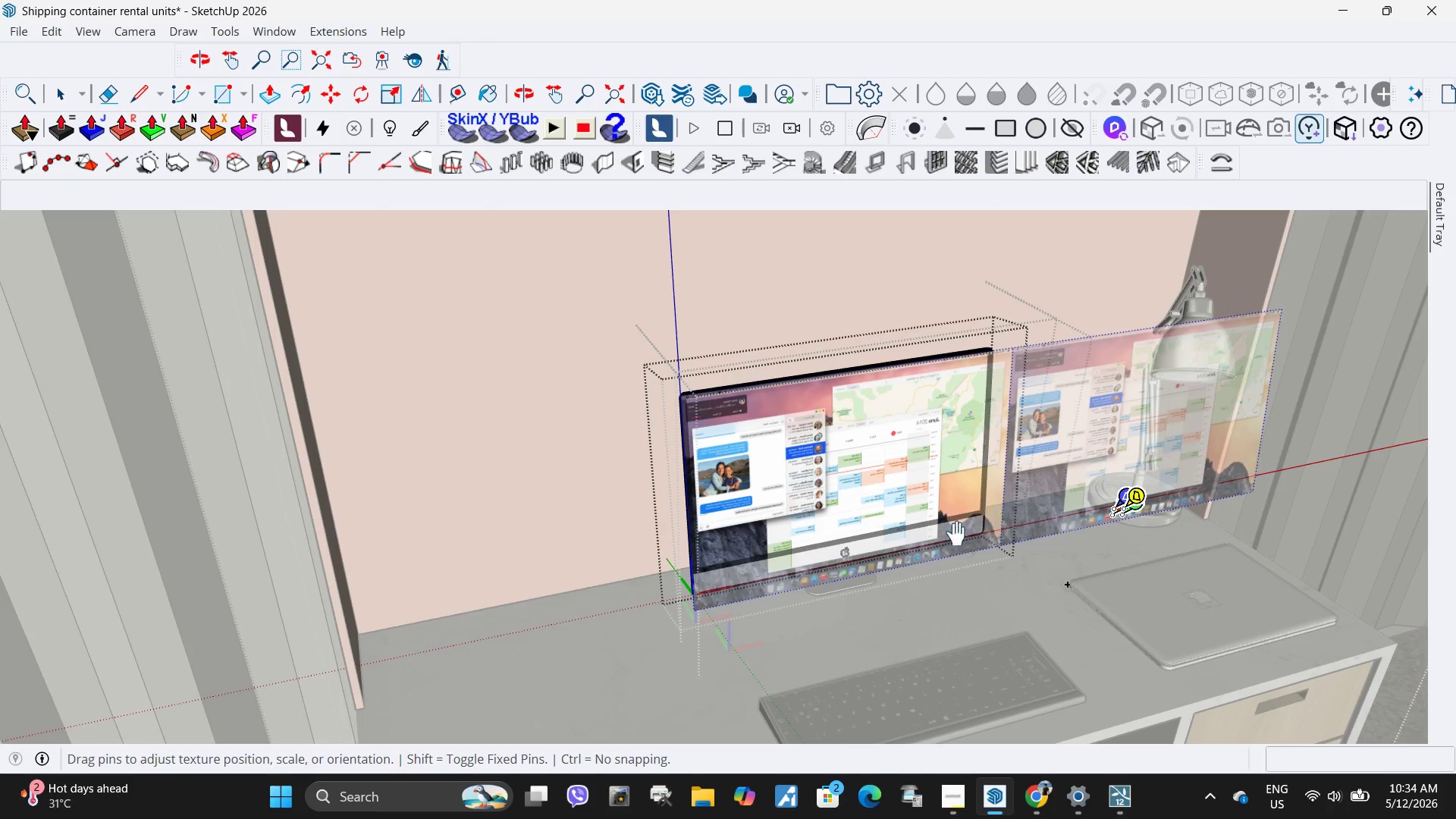 
scroll: coordinate [929, 541], scroll_direction: up, amount: 3.0
 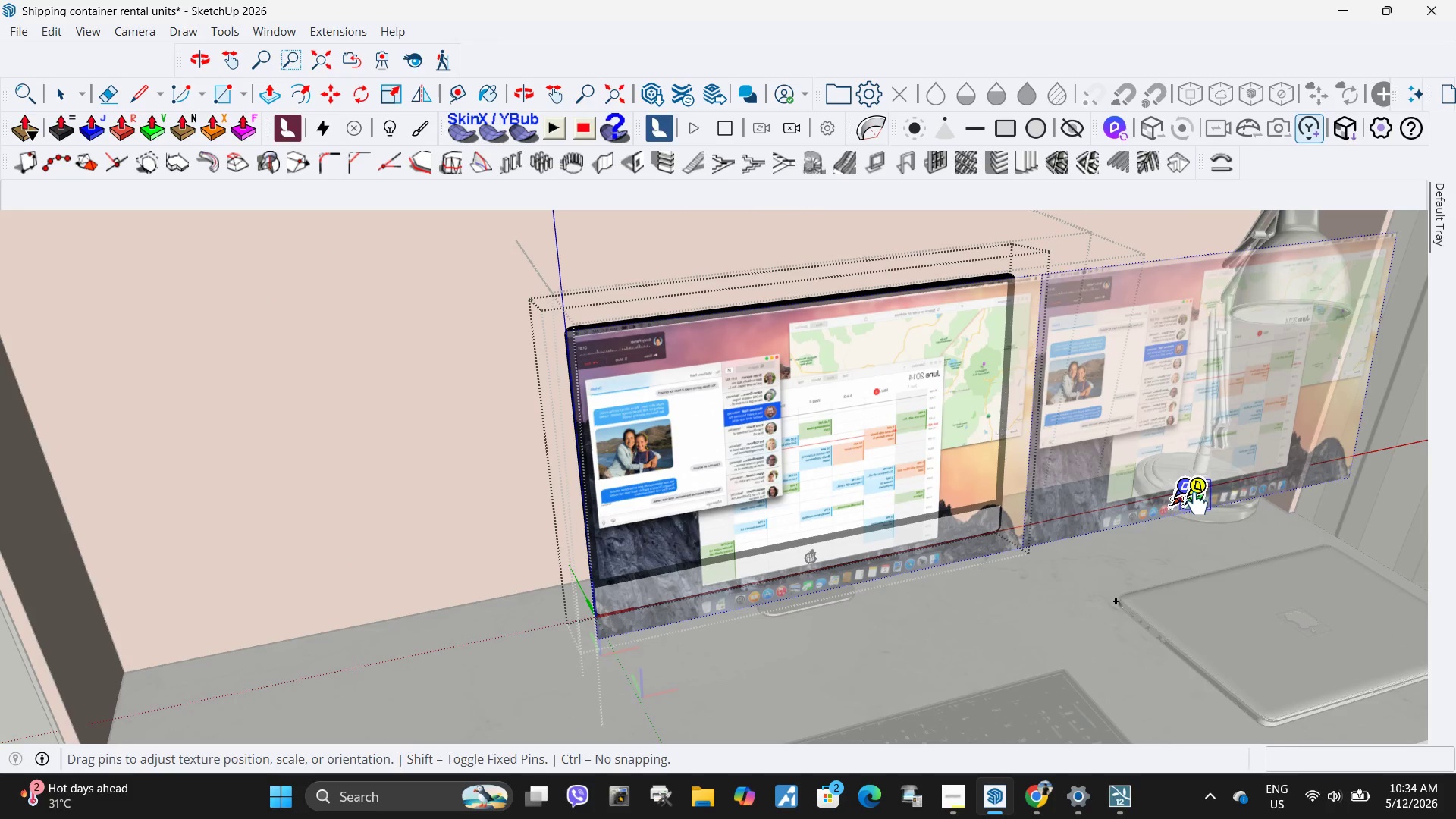 
left_click_drag(start_coordinate=[1200, 508], to_coordinate=[1207, 510])
 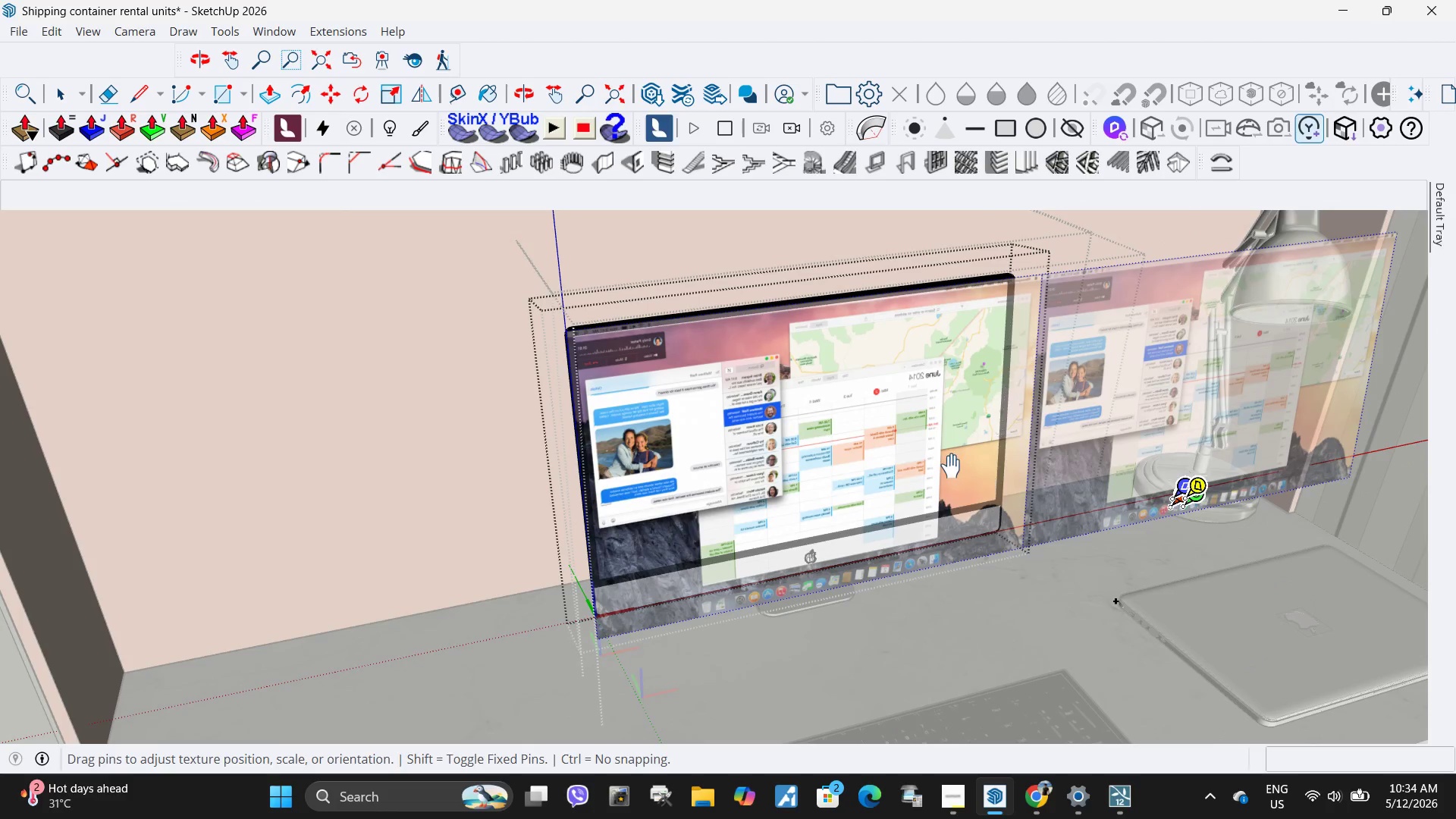 
key(Space)
 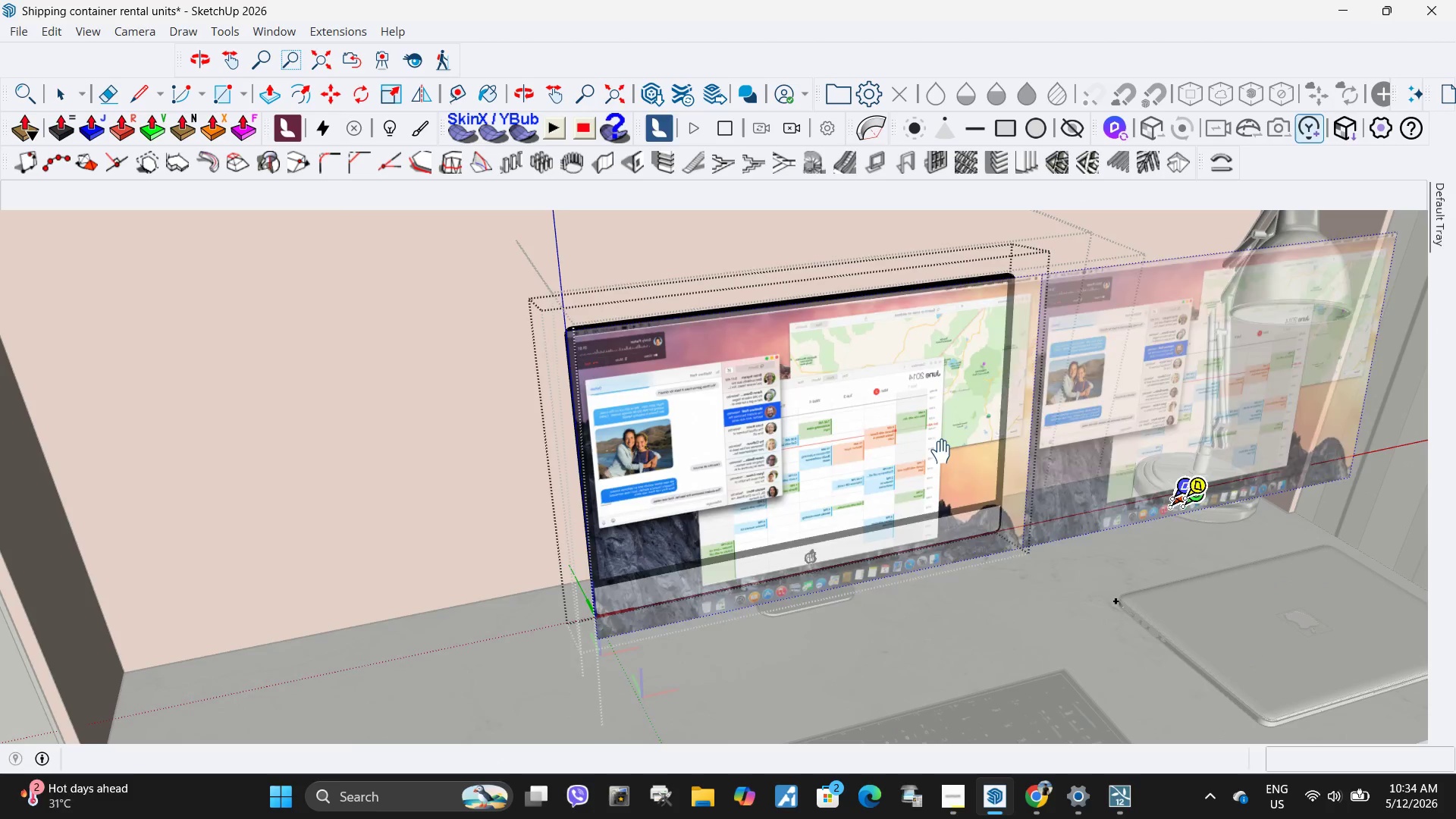 
key(Escape)
 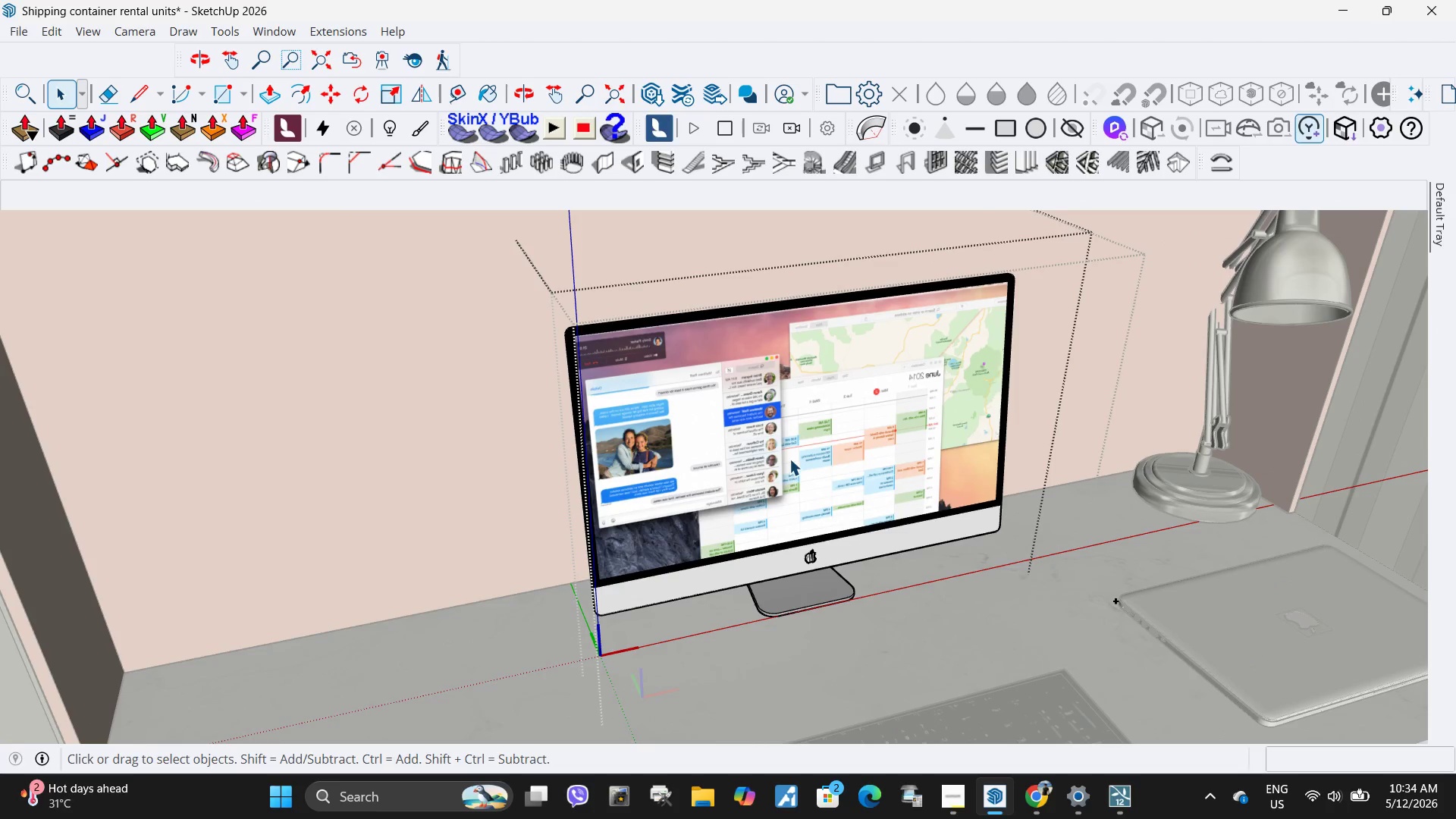 
double_click([786, 450])
 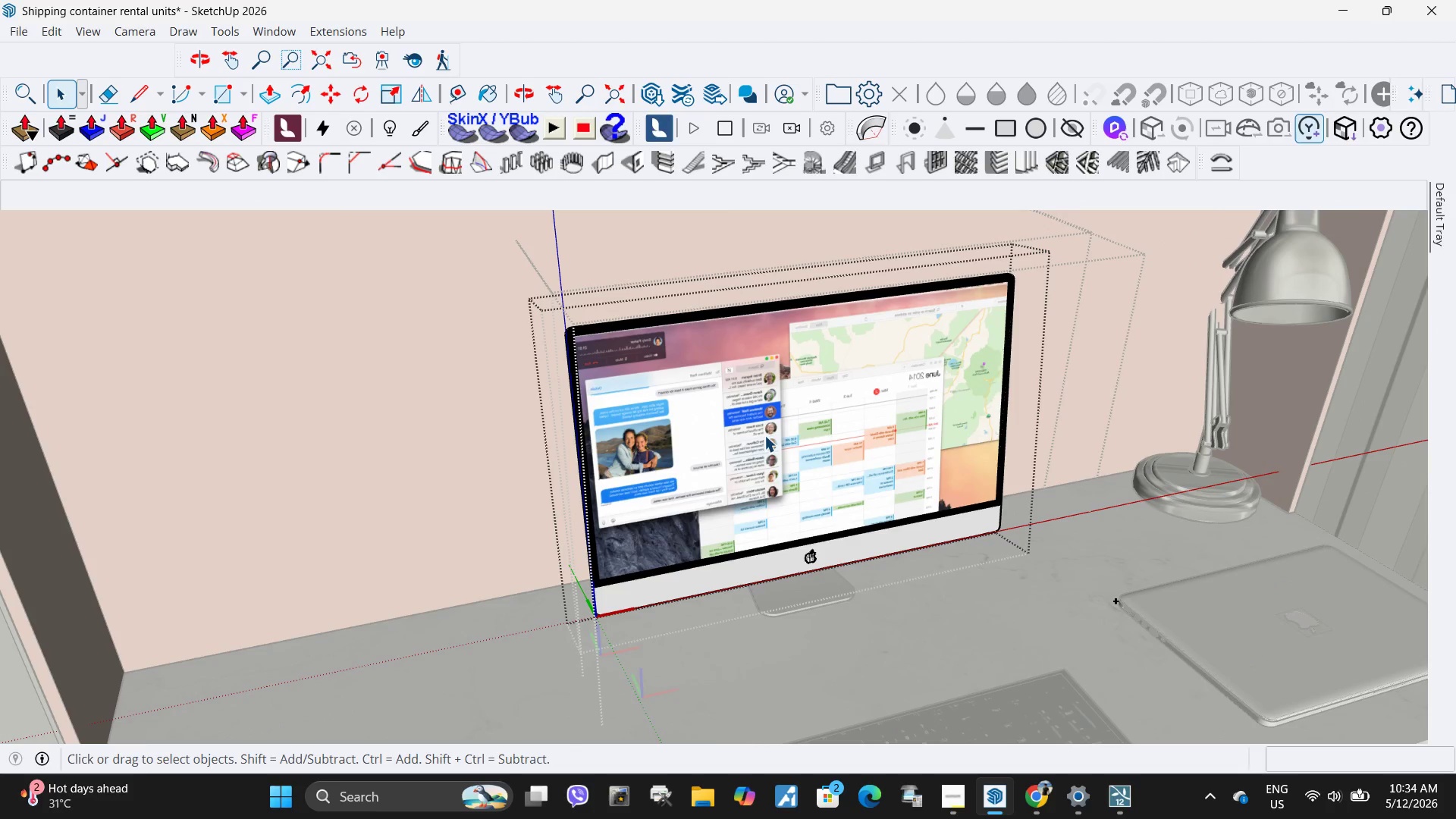 
triple_click([764, 435])
 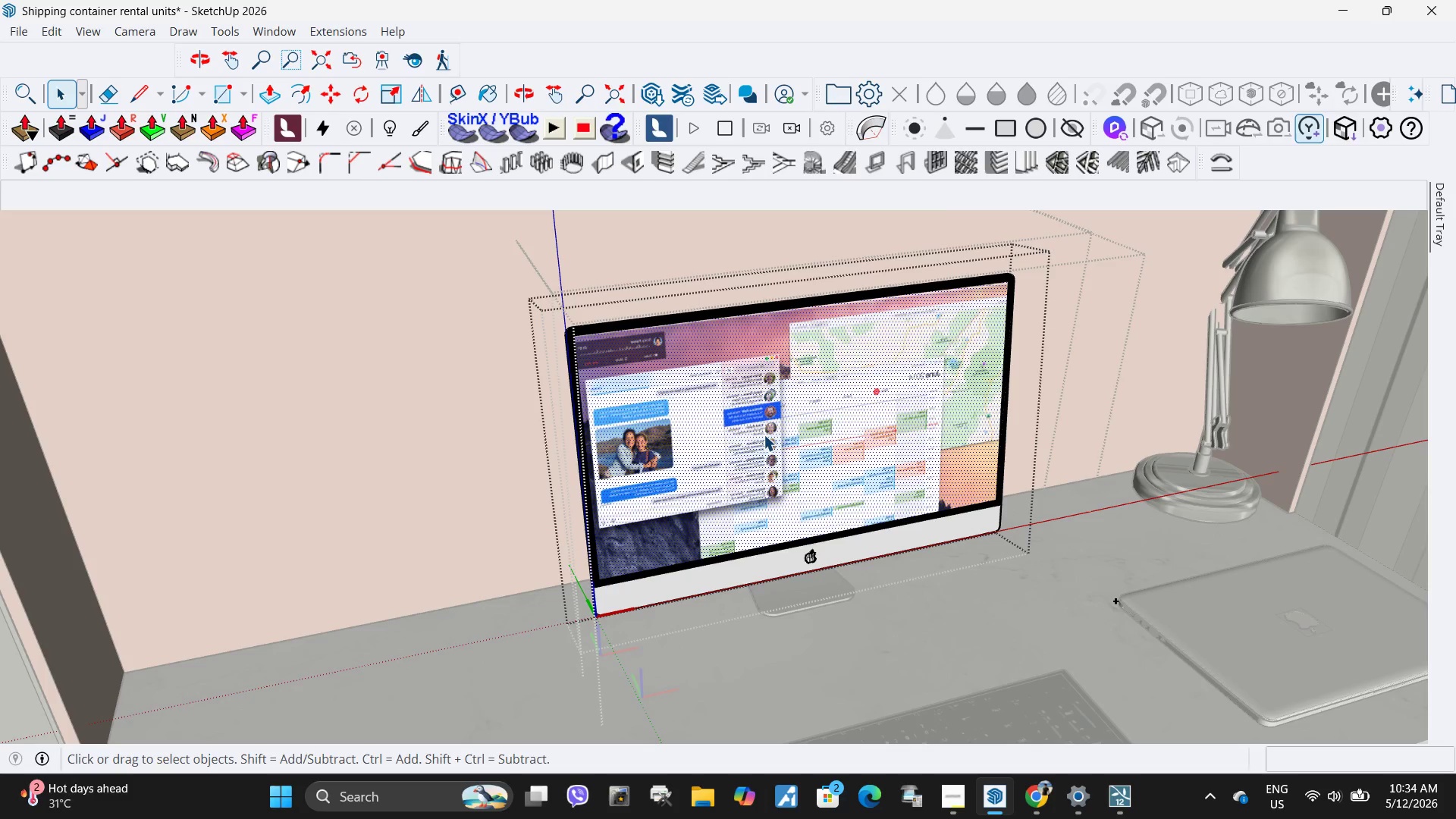 
right_click([764, 435])
 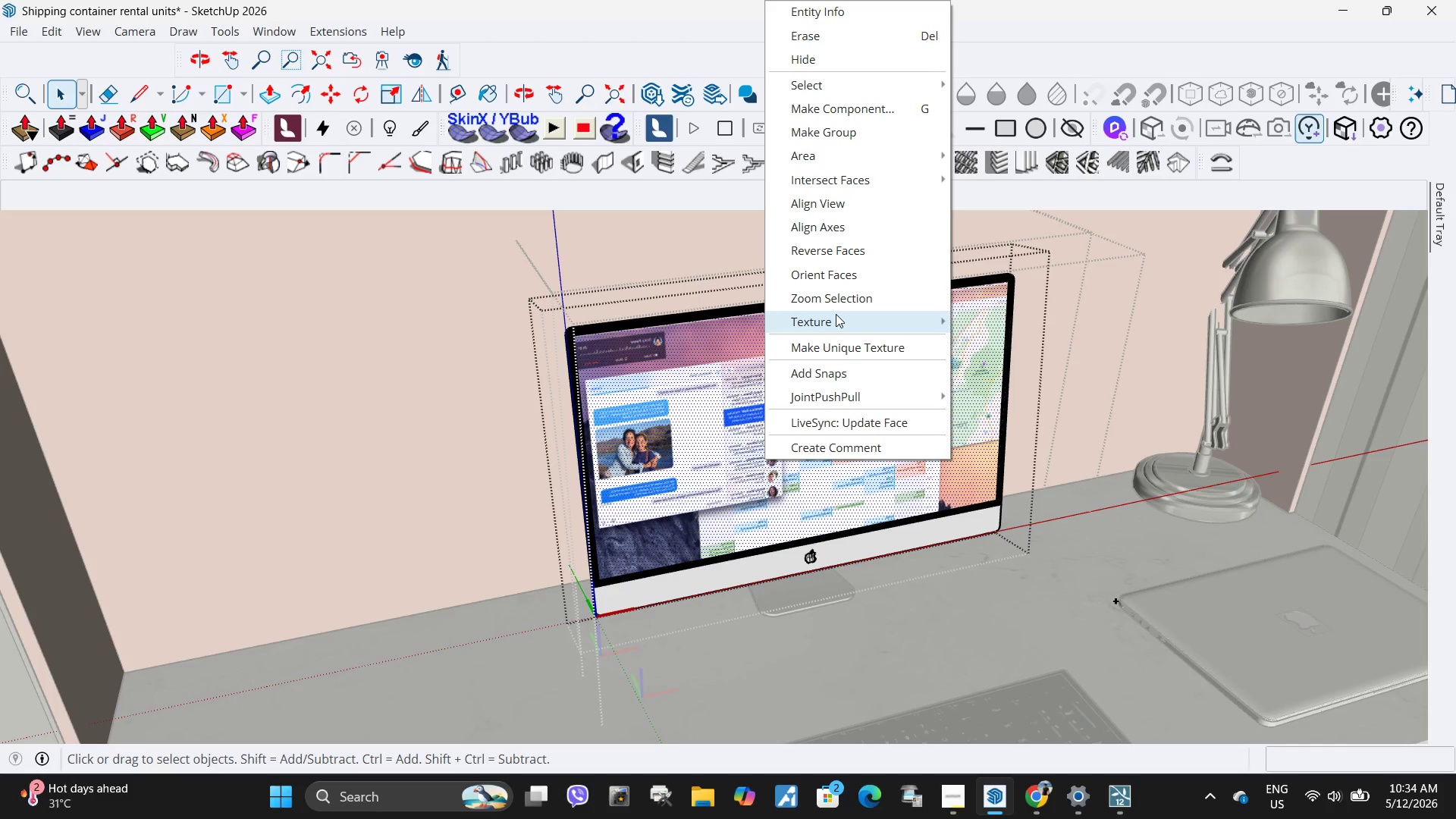 
left_click([836, 314])
 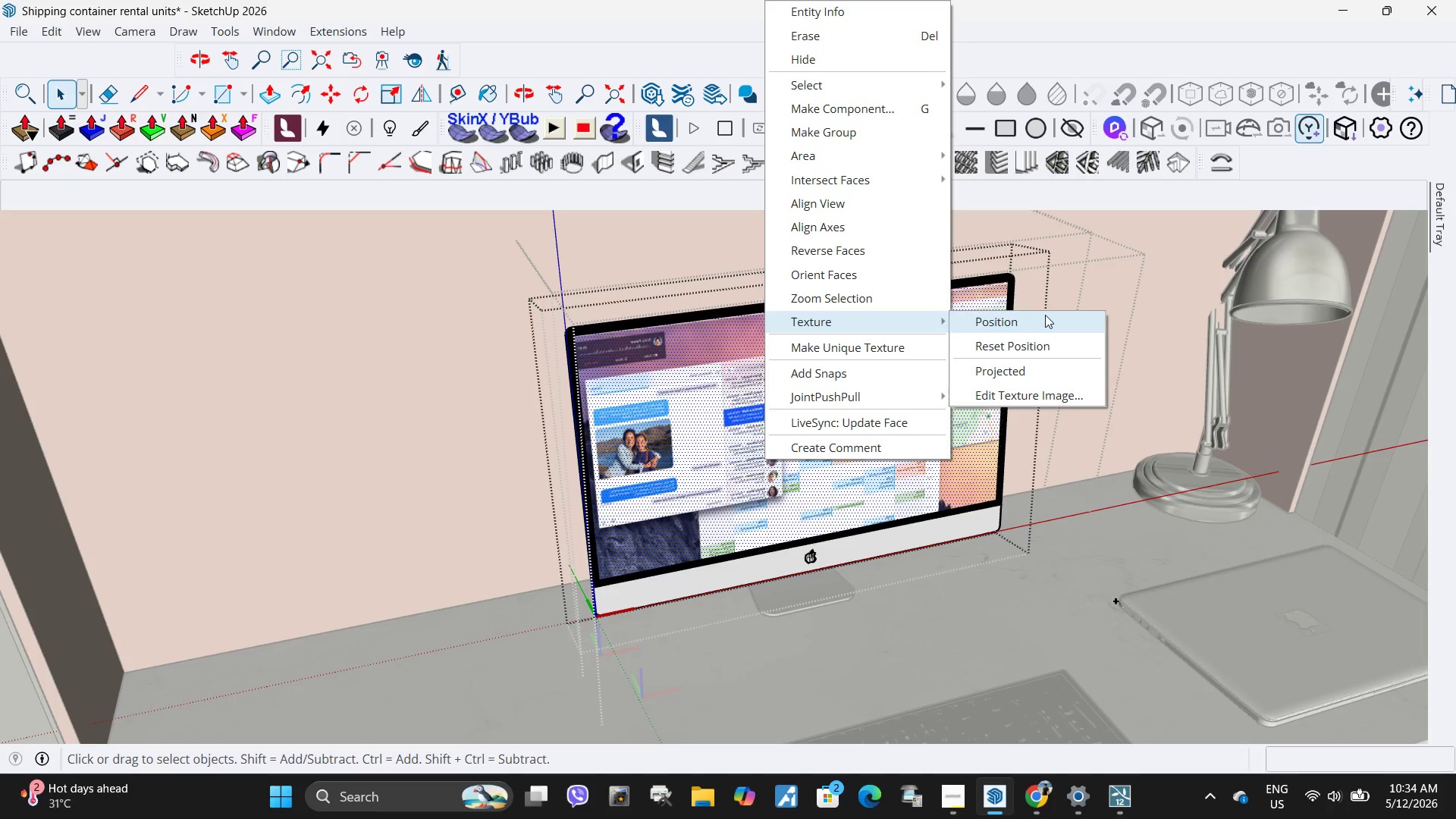 
left_click([1035, 315])
 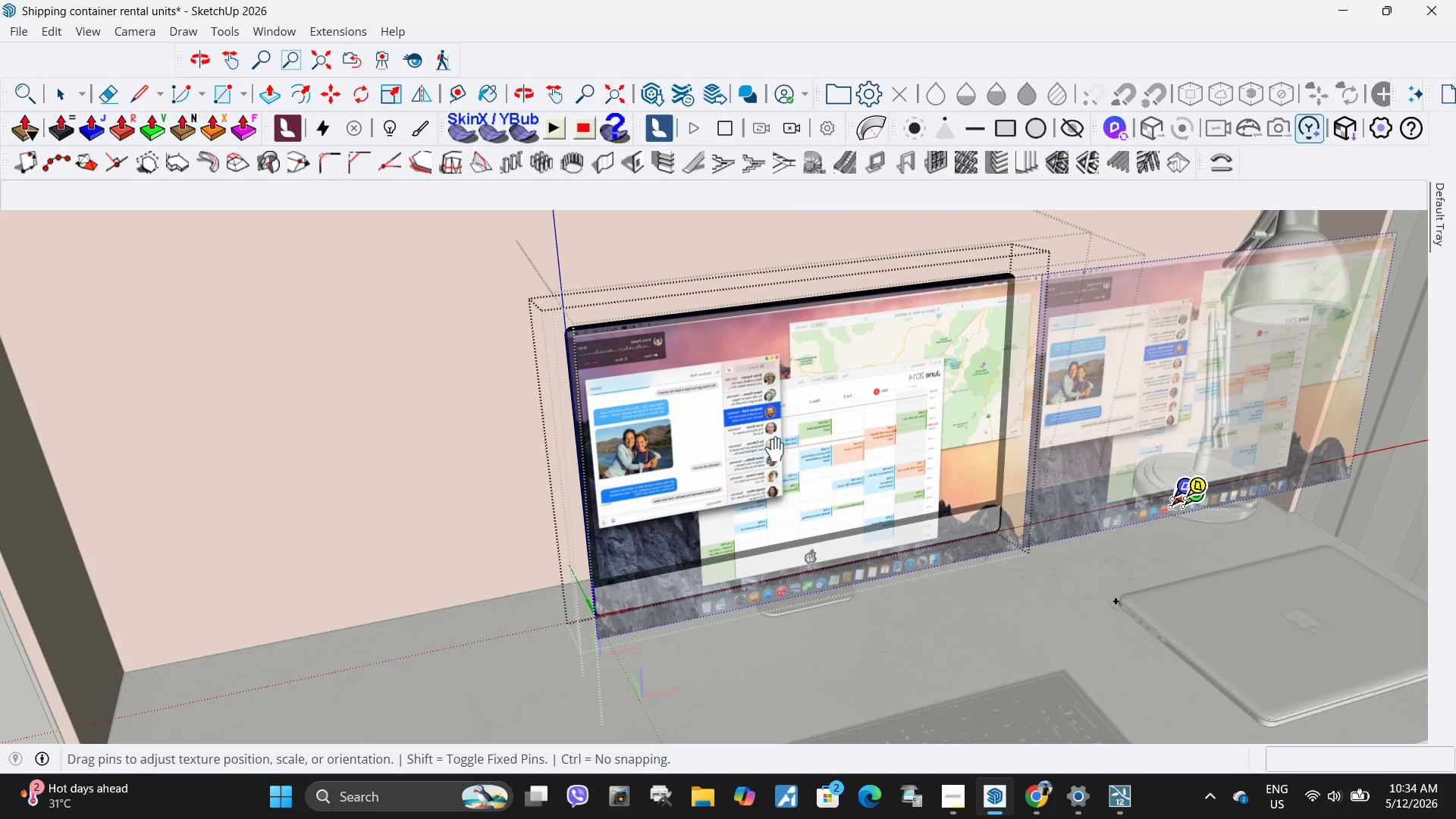 
left_click_drag(start_coordinate=[775, 450], to_coordinate=[780, 453])
 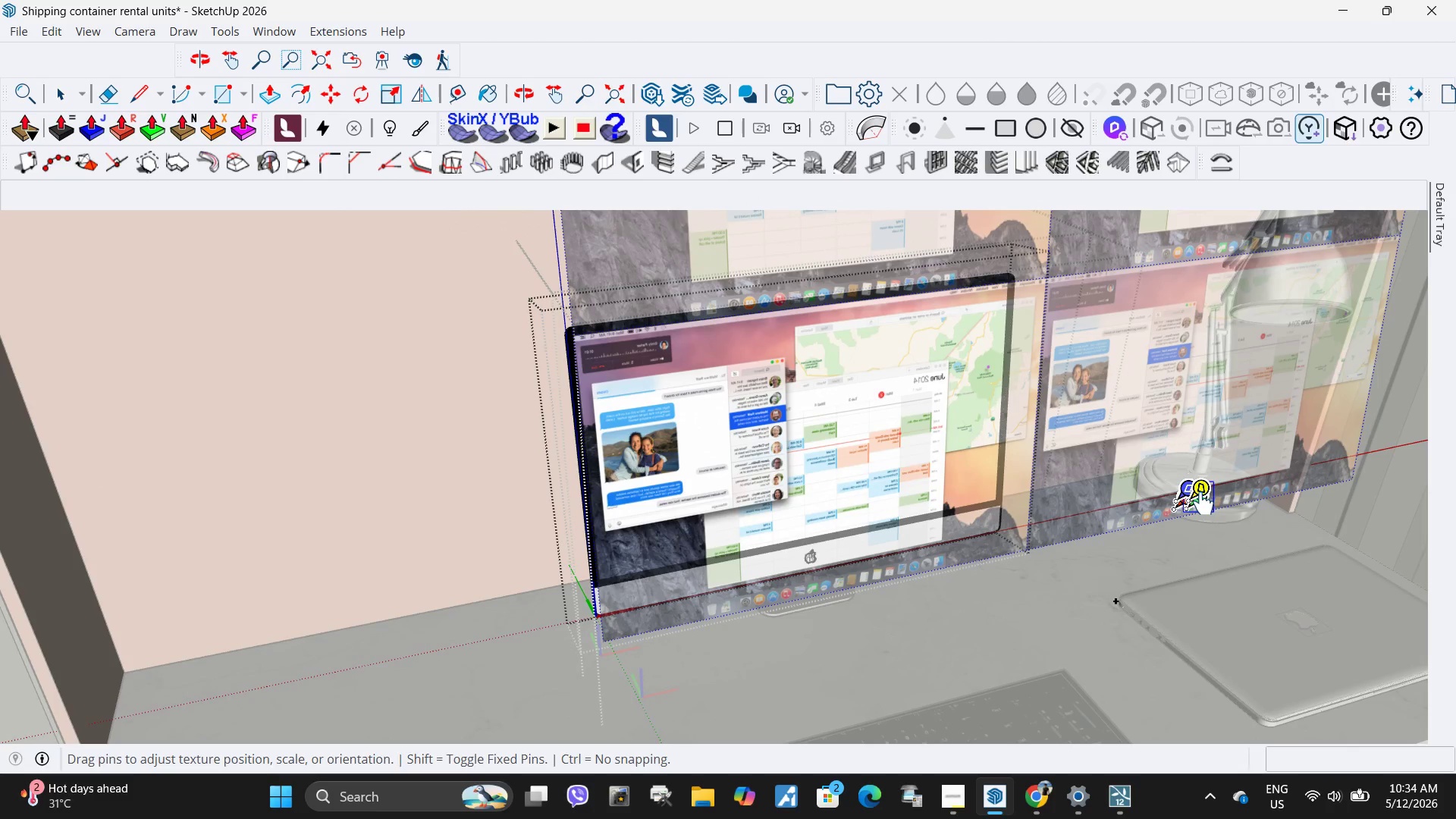 
left_click_drag(start_coordinate=[1204, 506], to_coordinate=[1188, 504])
 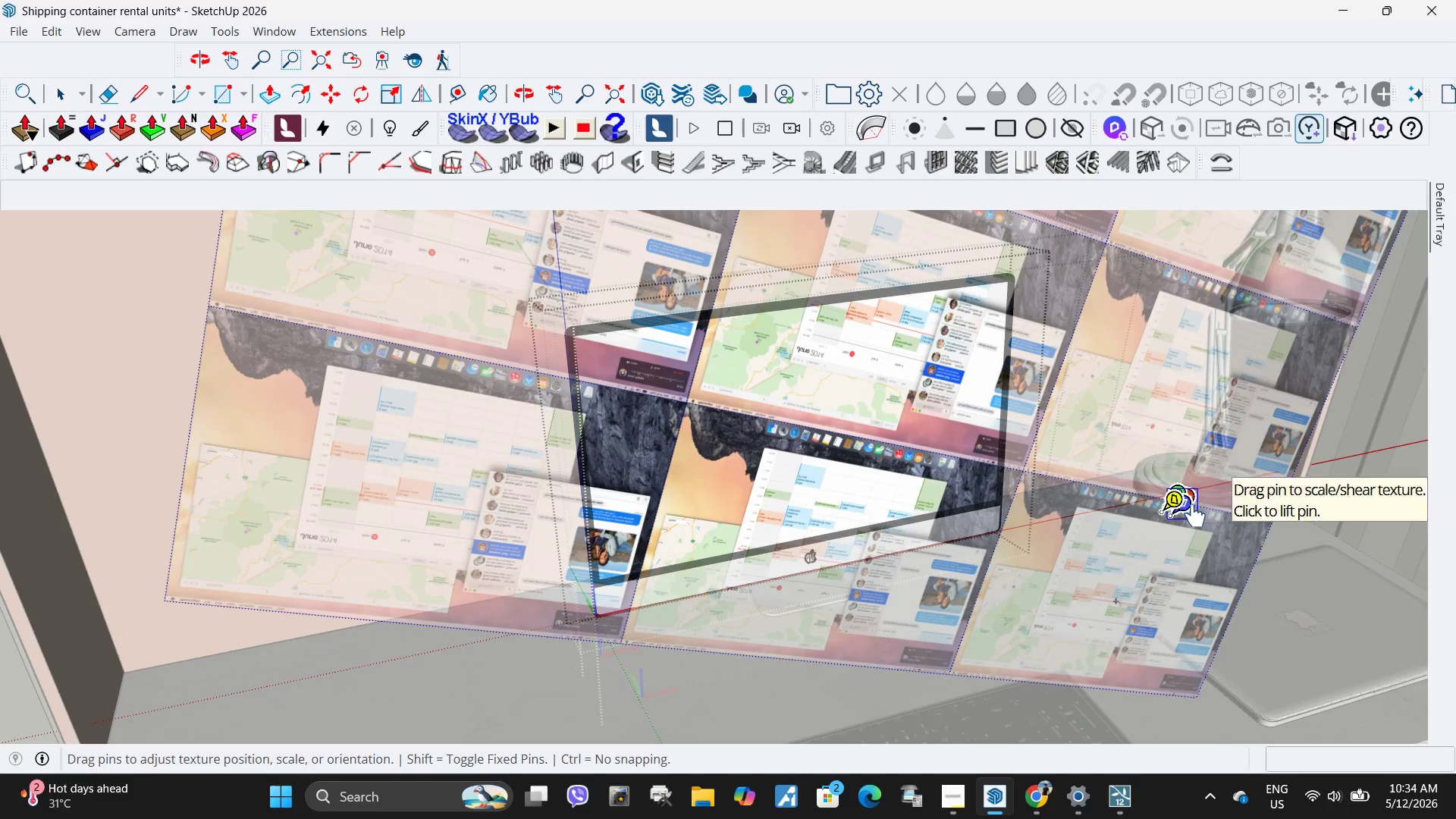 
scroll: coordinate [1106, 489], scroll_direction: up, amount: 18.0
 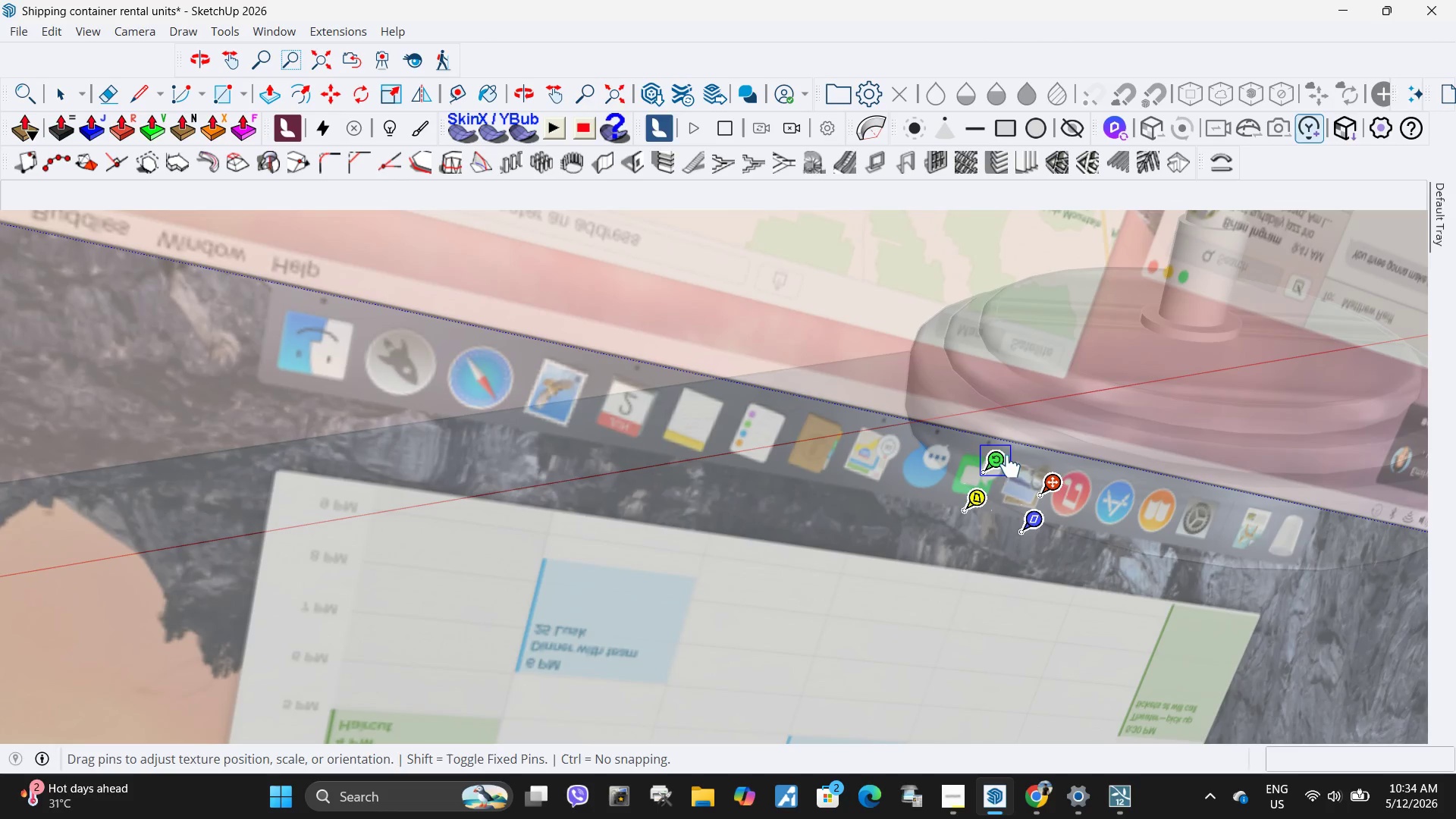 
left_click_drag(start_coordinate=[1004, 468], to_coordinate=[993, 491])
 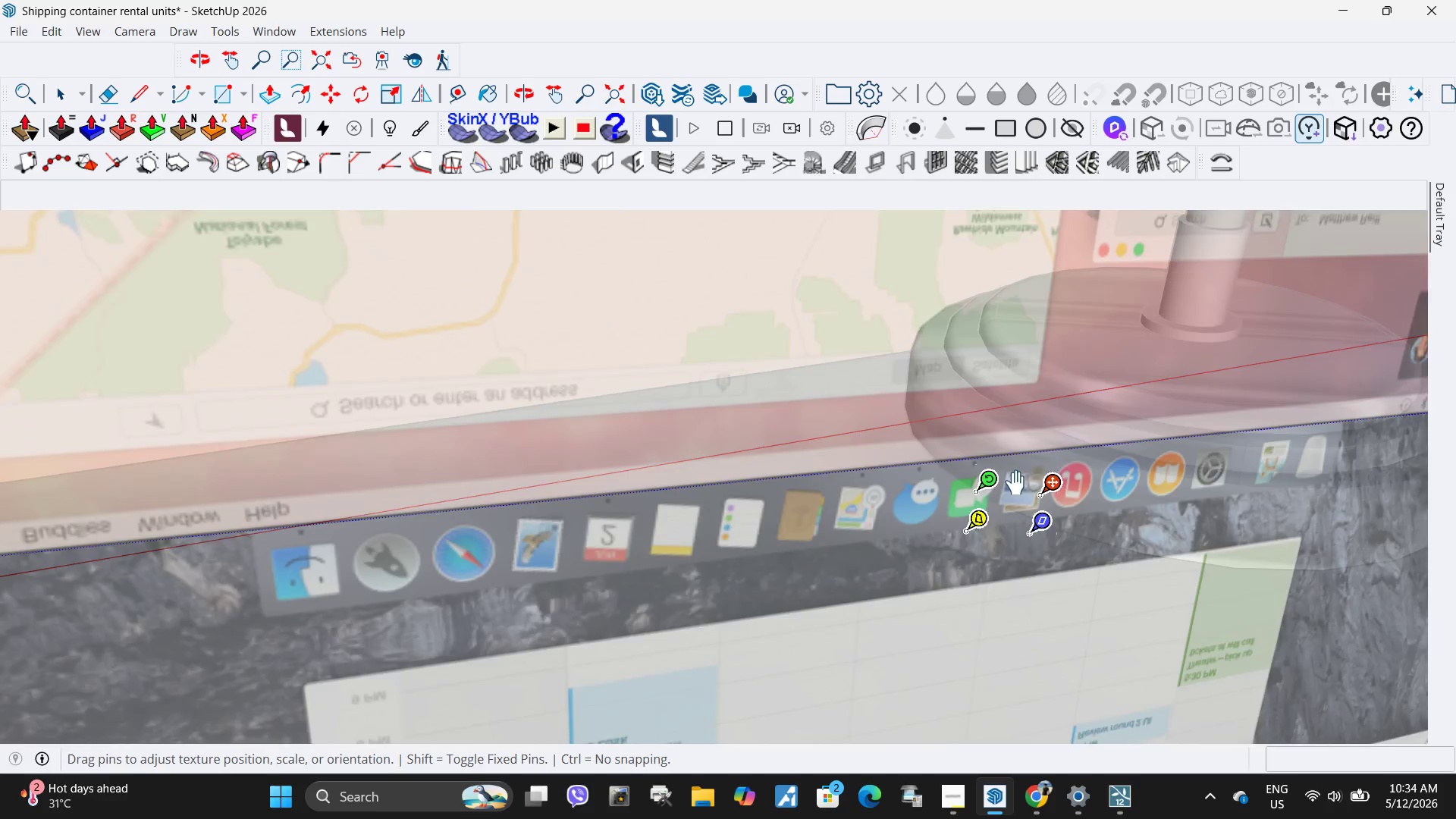 
scroll: coordinate [1021, 487], scroll_direction: down, amount: 15.0
 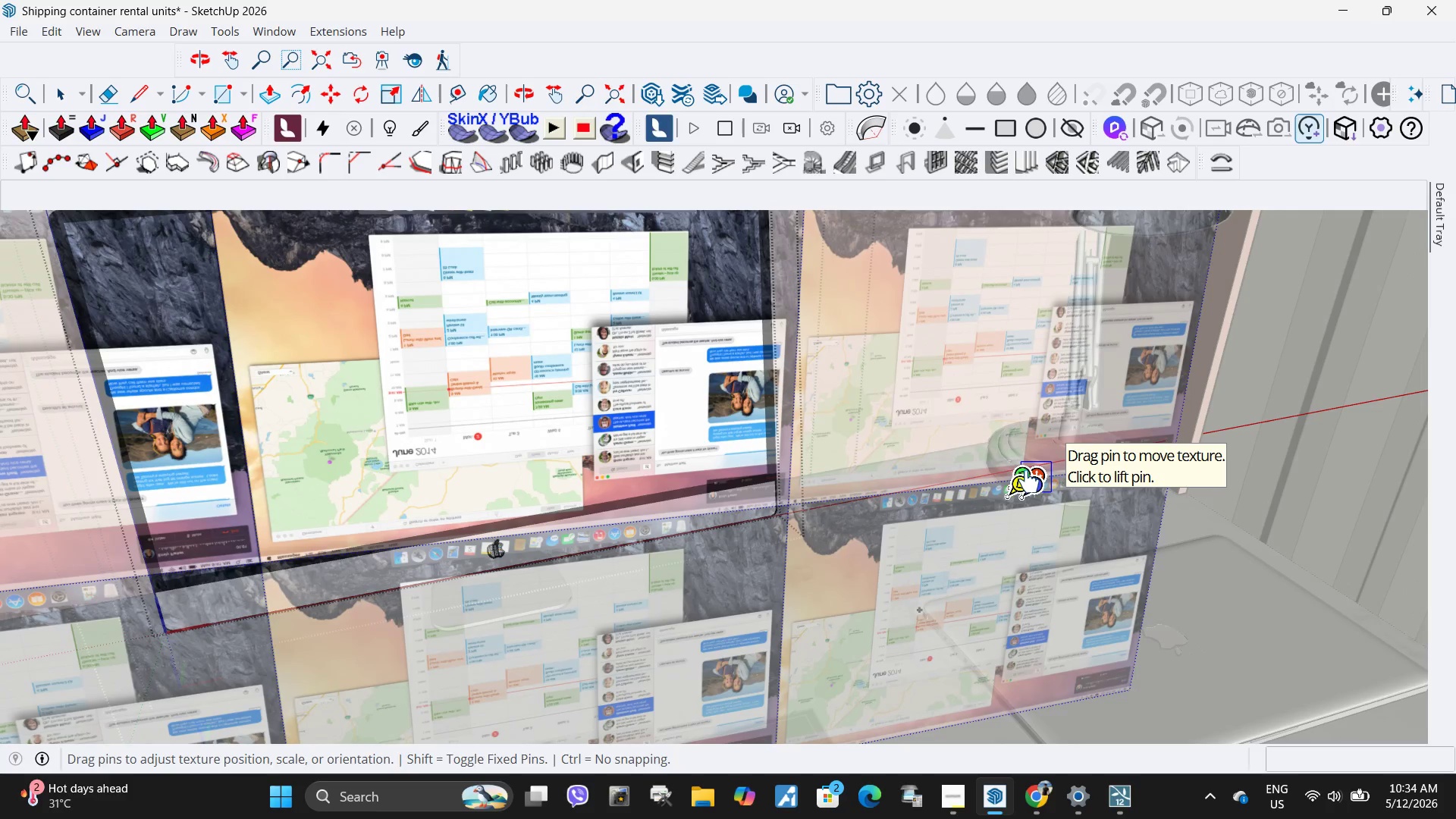 
scroll: coordinate [1031, 483], scroll_direction: up, amount: 10.0
 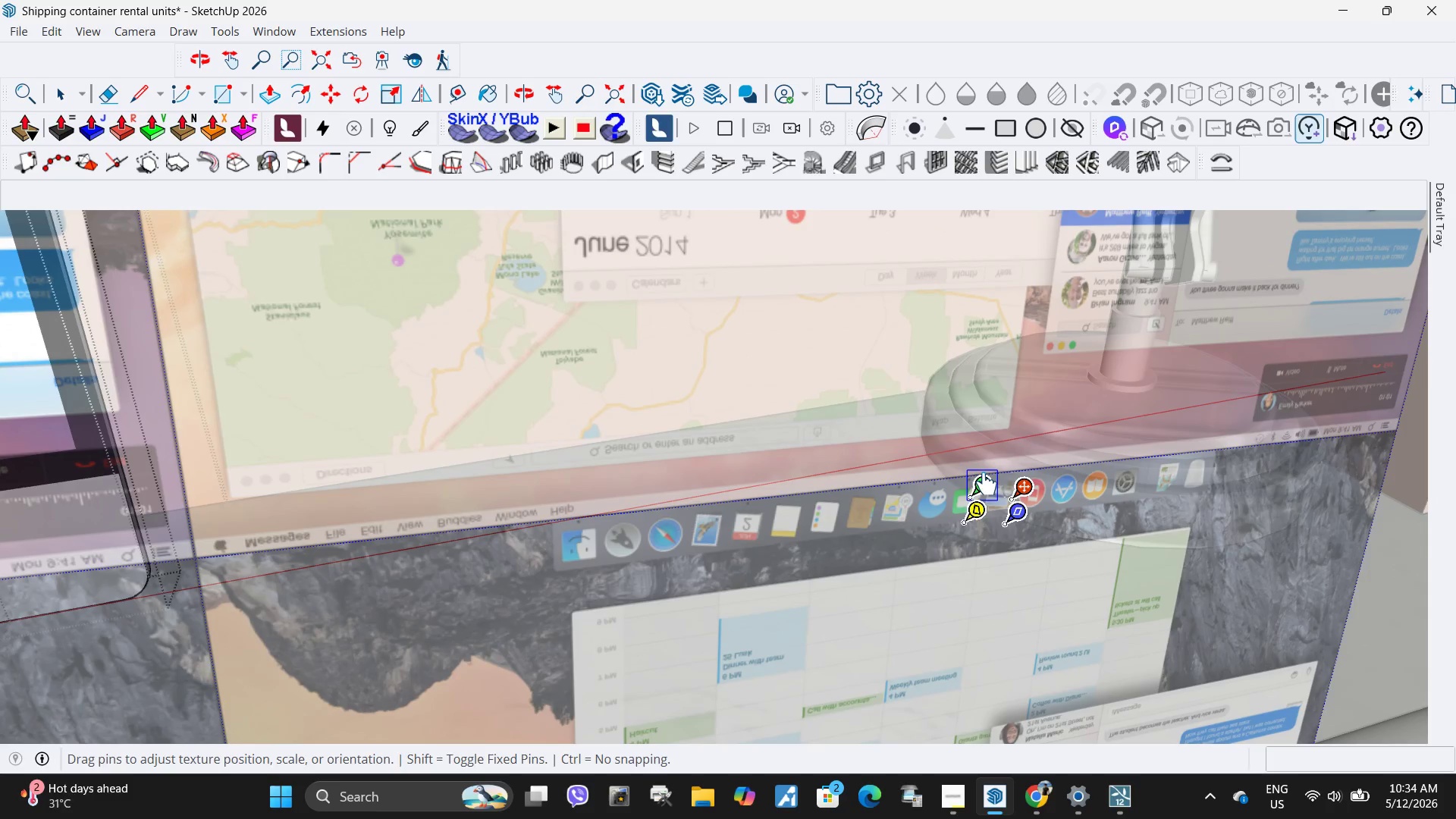 
left_click_drag(start_coordinate=[988, 485], to_coordinate=[1061, 494])
 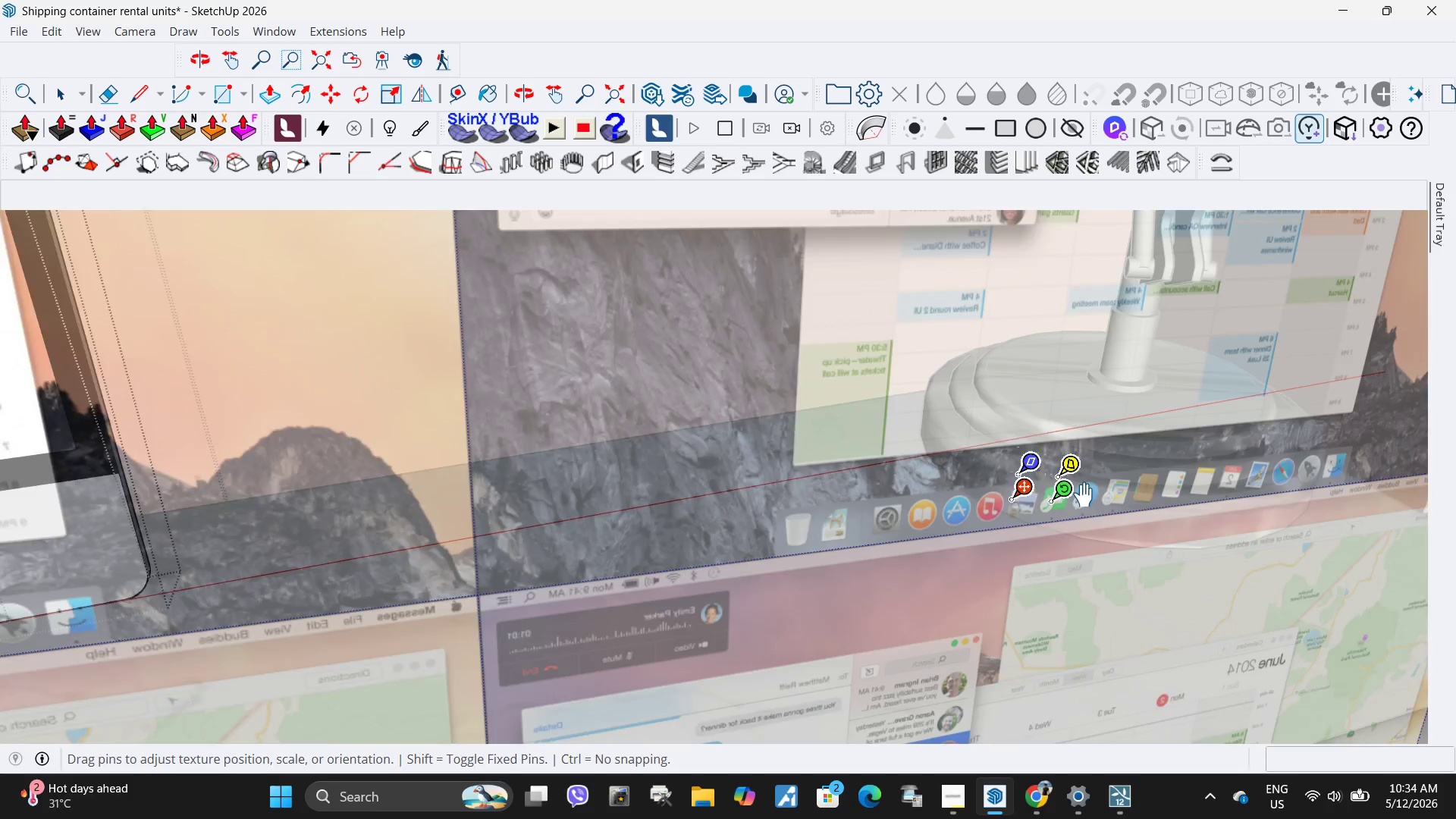 
scroll: coordinate [1087, 502], scroll_direction: down, amount: 13.0
 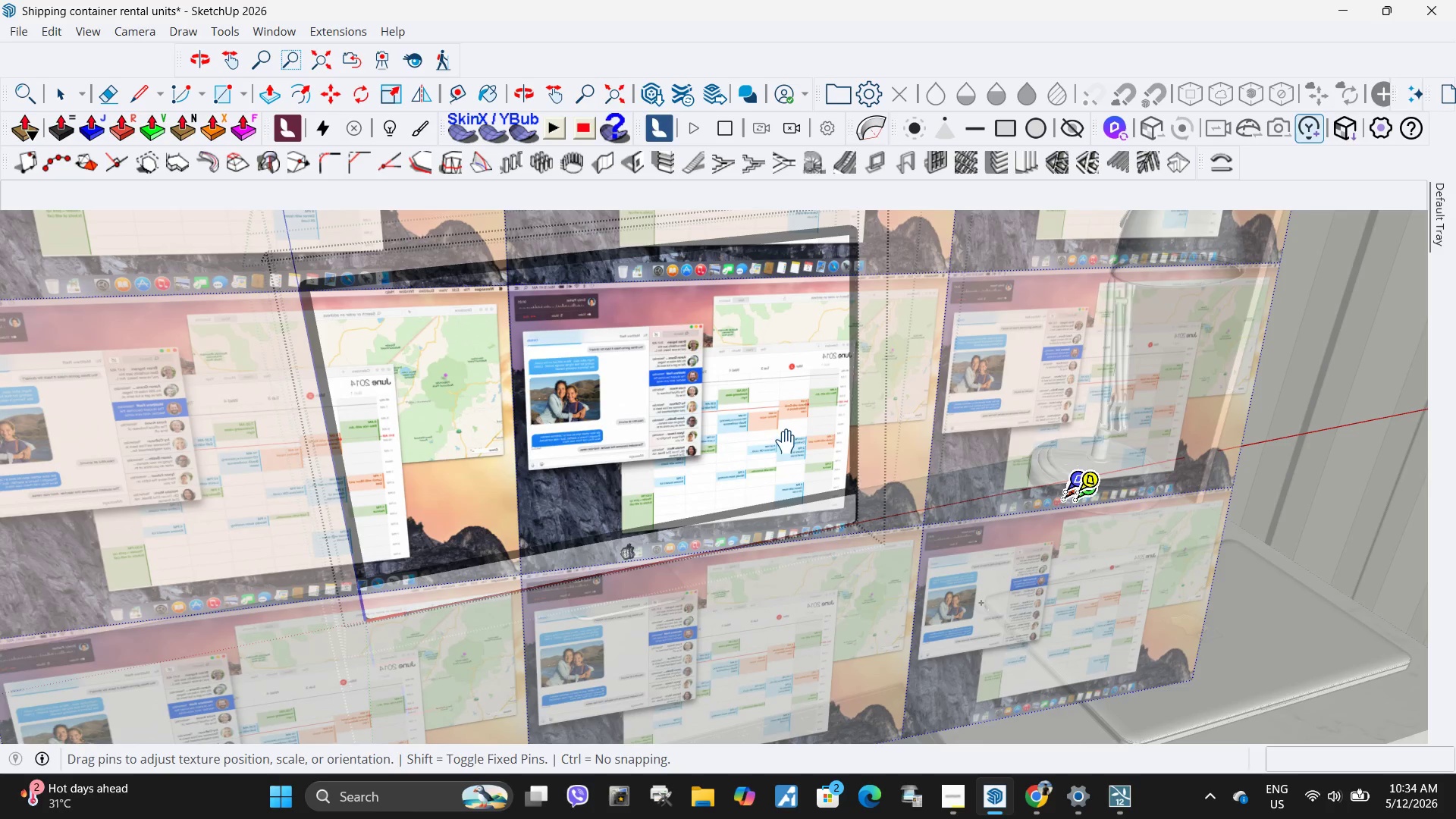 
left_click_drag(start_coordinate=[805, 428], to_coordinate=[601, 386])
 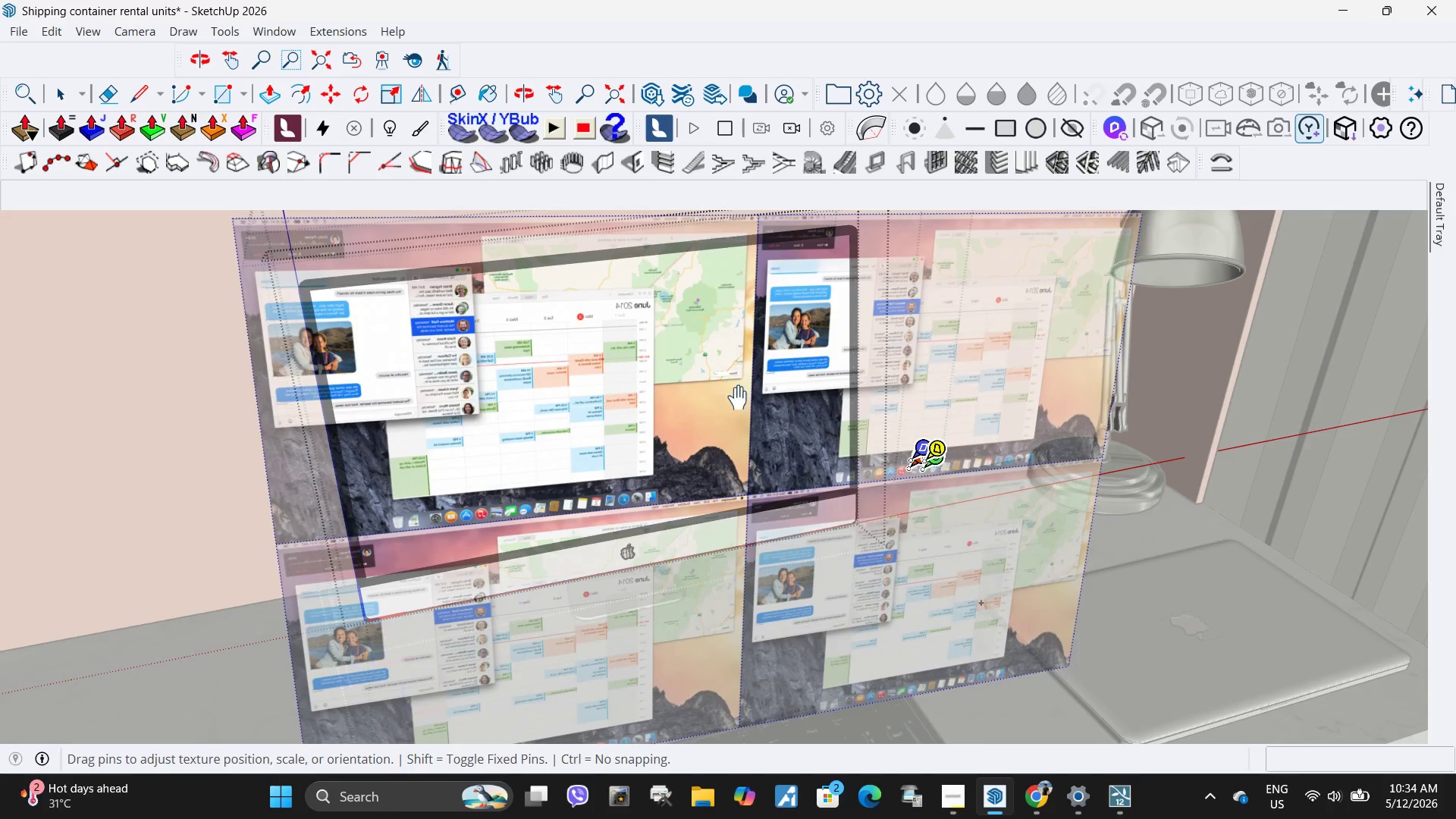 
left_click_drag(start_coordinate=[741, 406], to_coordinate=[336, 446])
 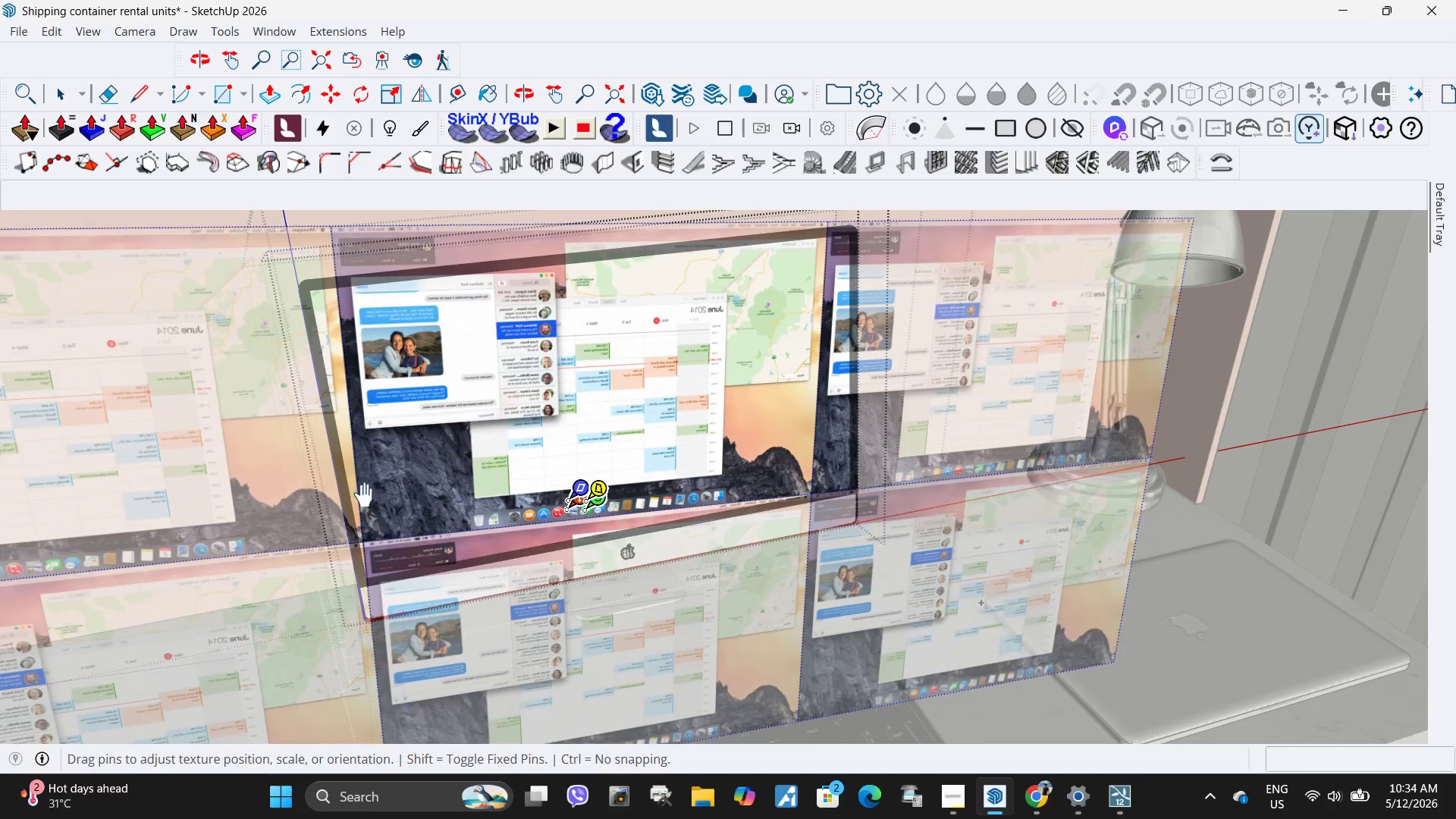 
scroll: coordinate [416, 528], scroll_direction: up, amount: 4.0
 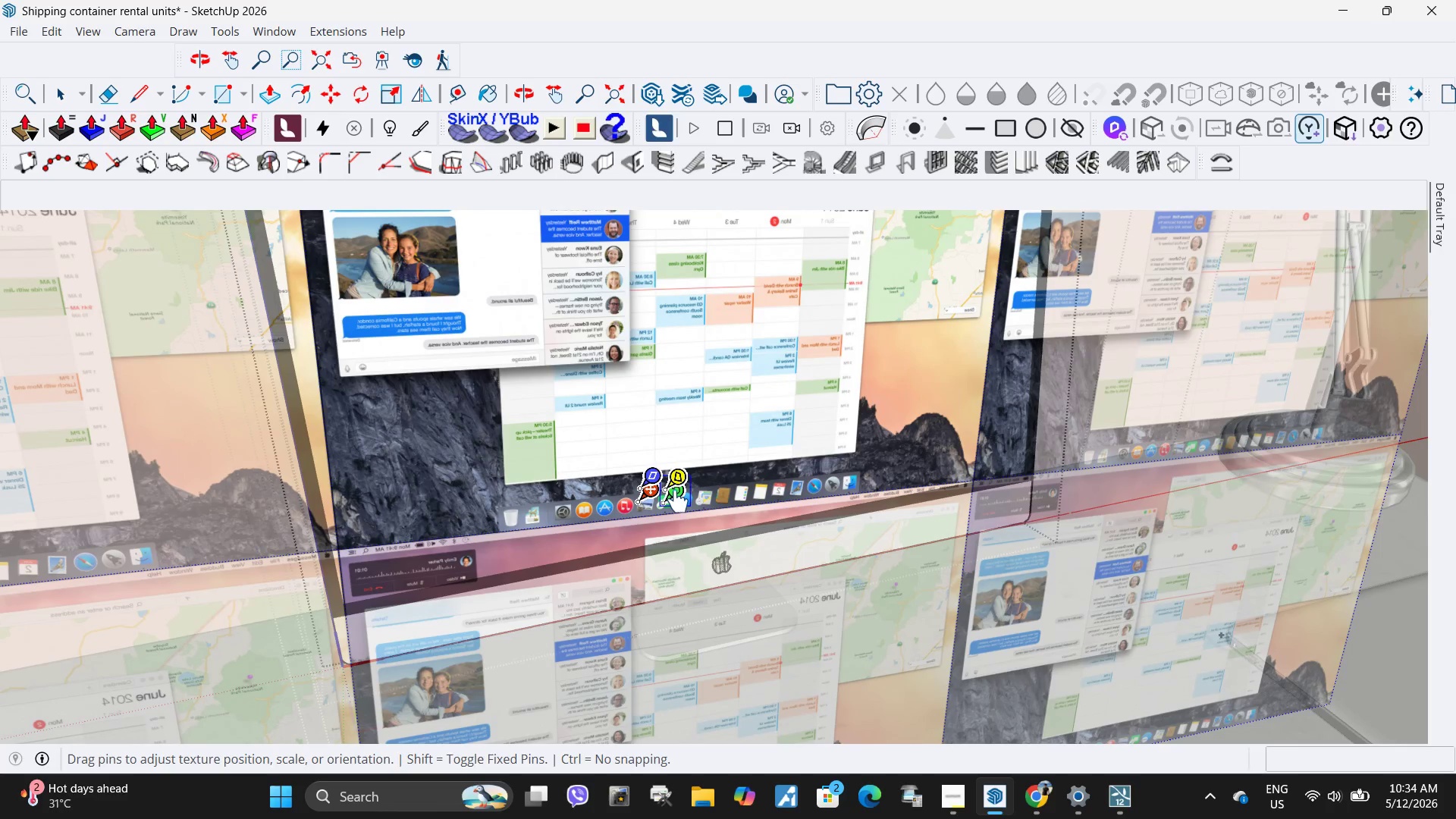 
left_click_drag(start_coordinate=[679, 504], to_coordinate=[723, 495])
 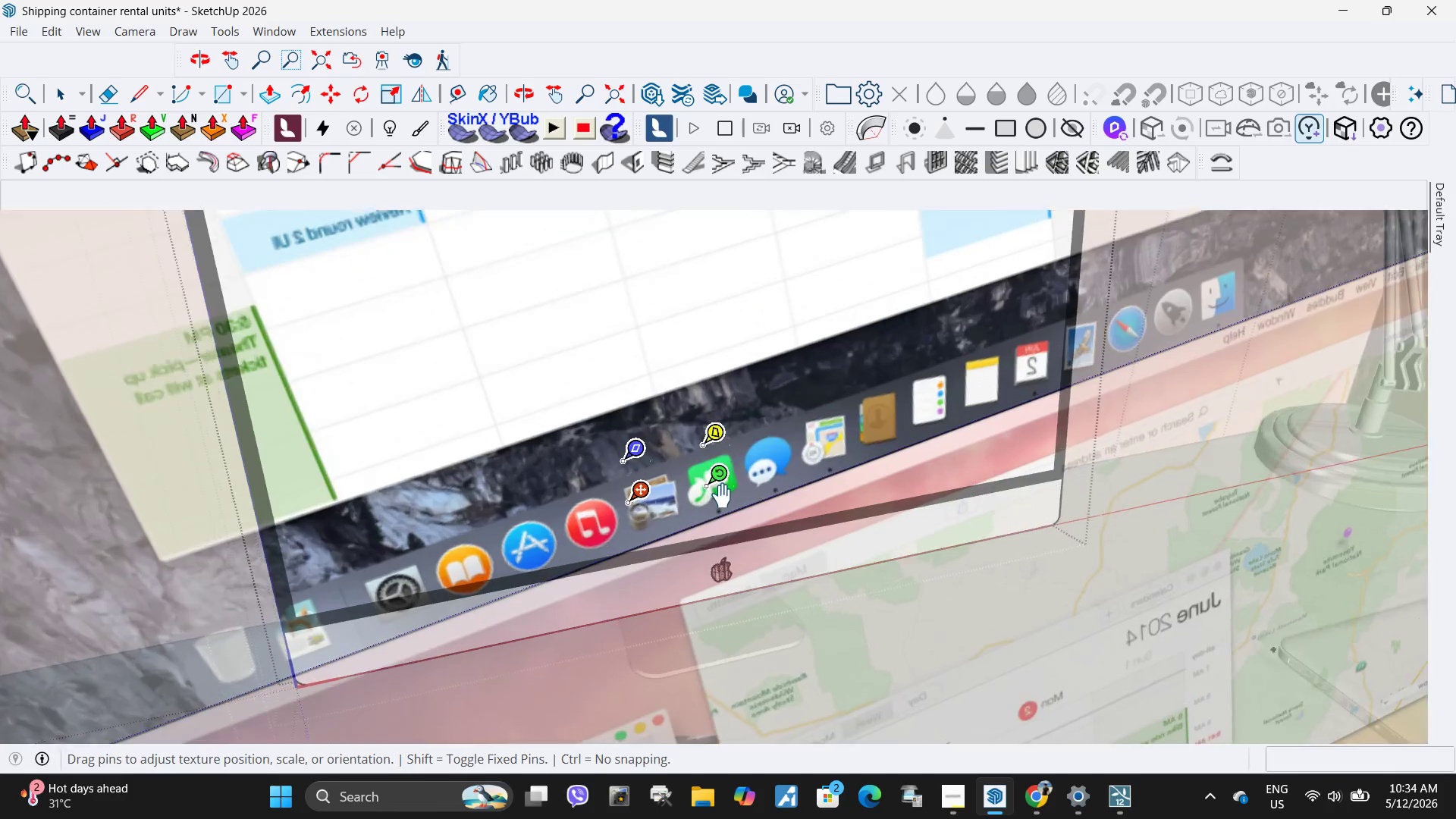 
left_click_drag(start_coordinate=[701, 469], to_coordinate=[663, 501])
 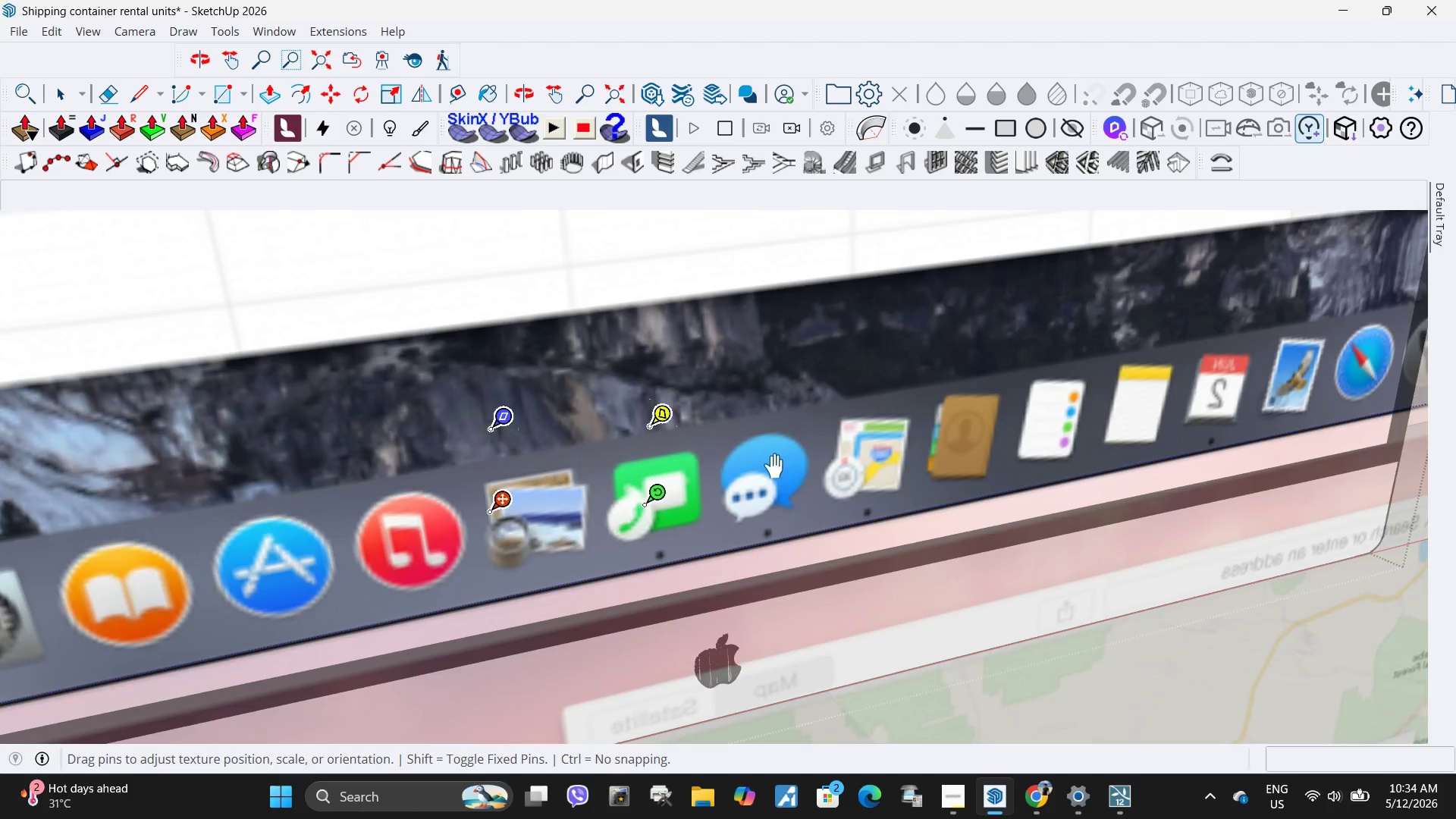 
scroll: coordinate [727, 495], scroll_direction: up, amount: 9.0
 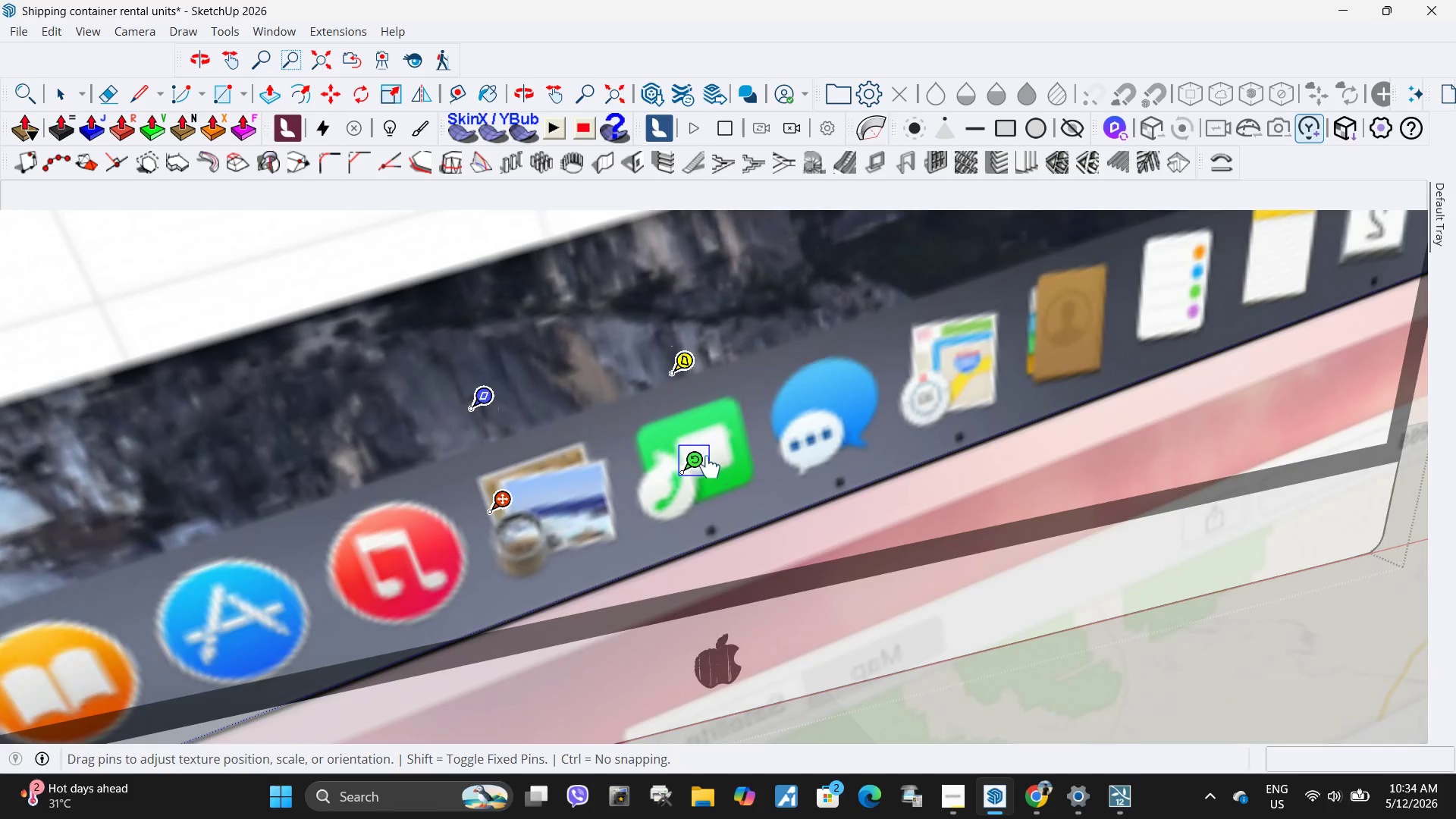 
left_click_drag(start_coordinate=[752, 356], to_coordinate=[764, 366])
 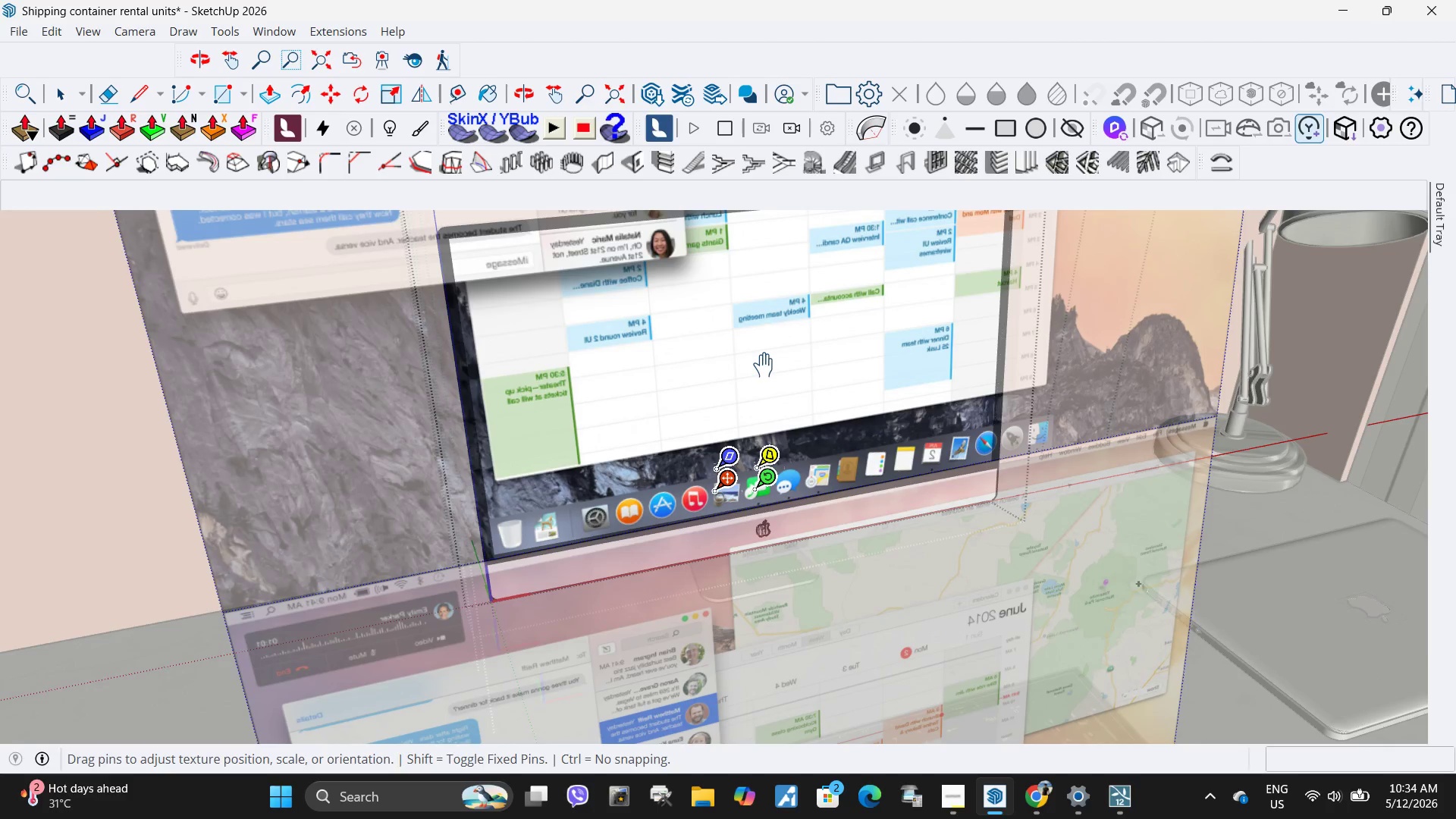 
scroll: coordinate [635, 351], scroll_direction: down, amount: 21.0
 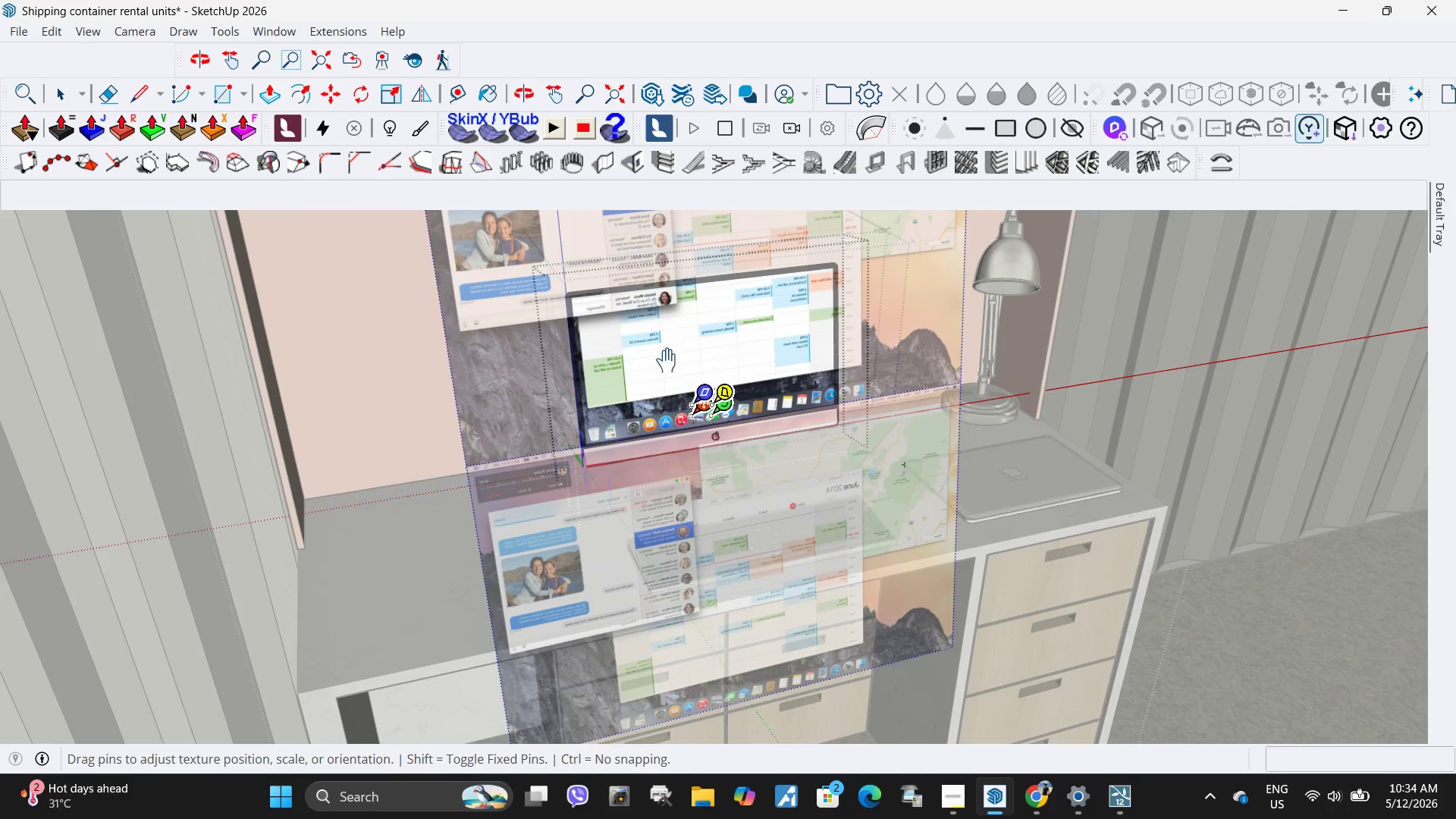 
scroll: coordinate [801, 466], scroll_direction: up, amount: 22.0
 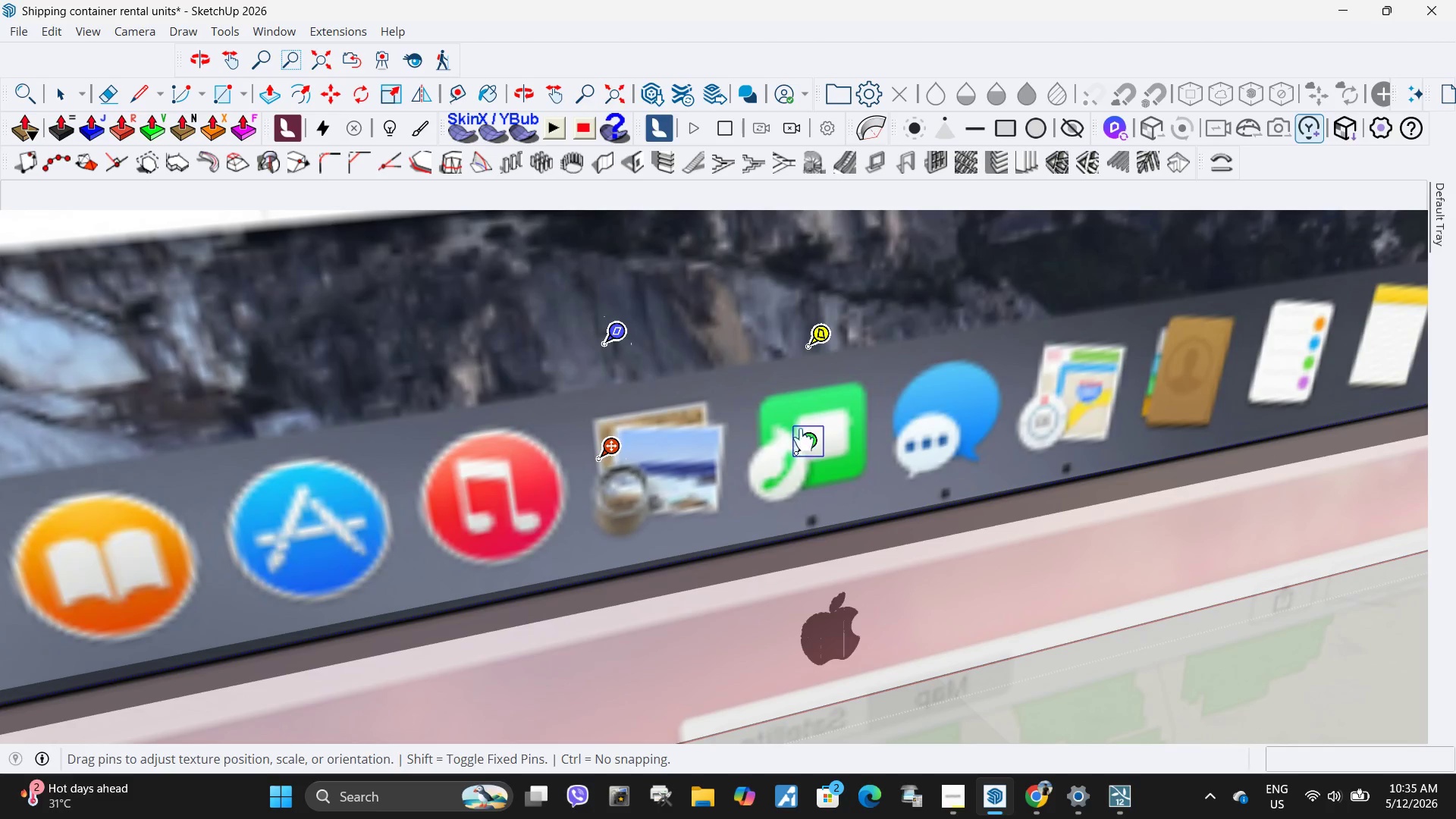 
left_click_drag(start_coordinate=[809, 453], to_coordinate=[667, 458])
 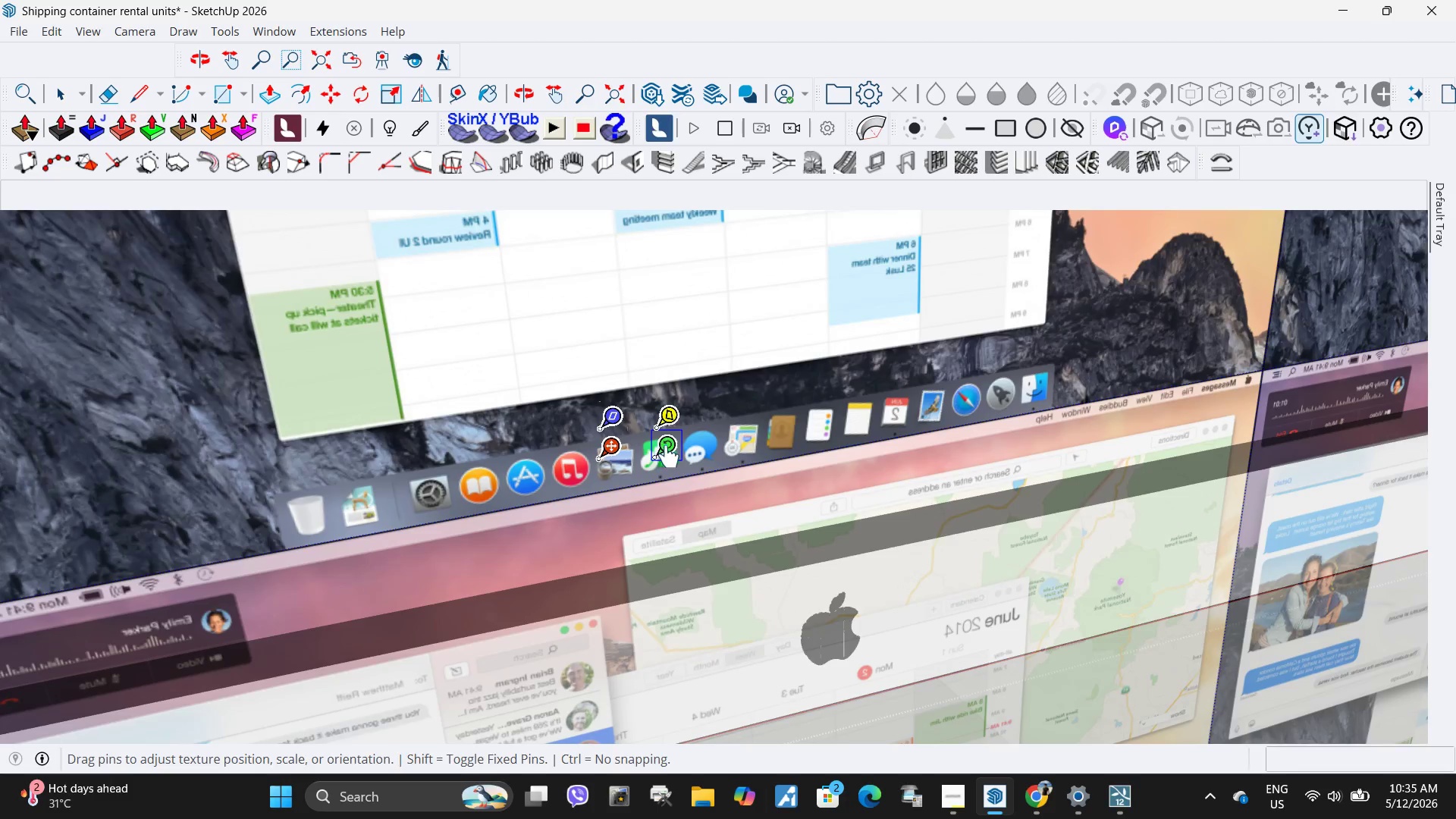 
left_click_drag(start_coordinate=[711, 348], to_coordinate=[606, 380])
 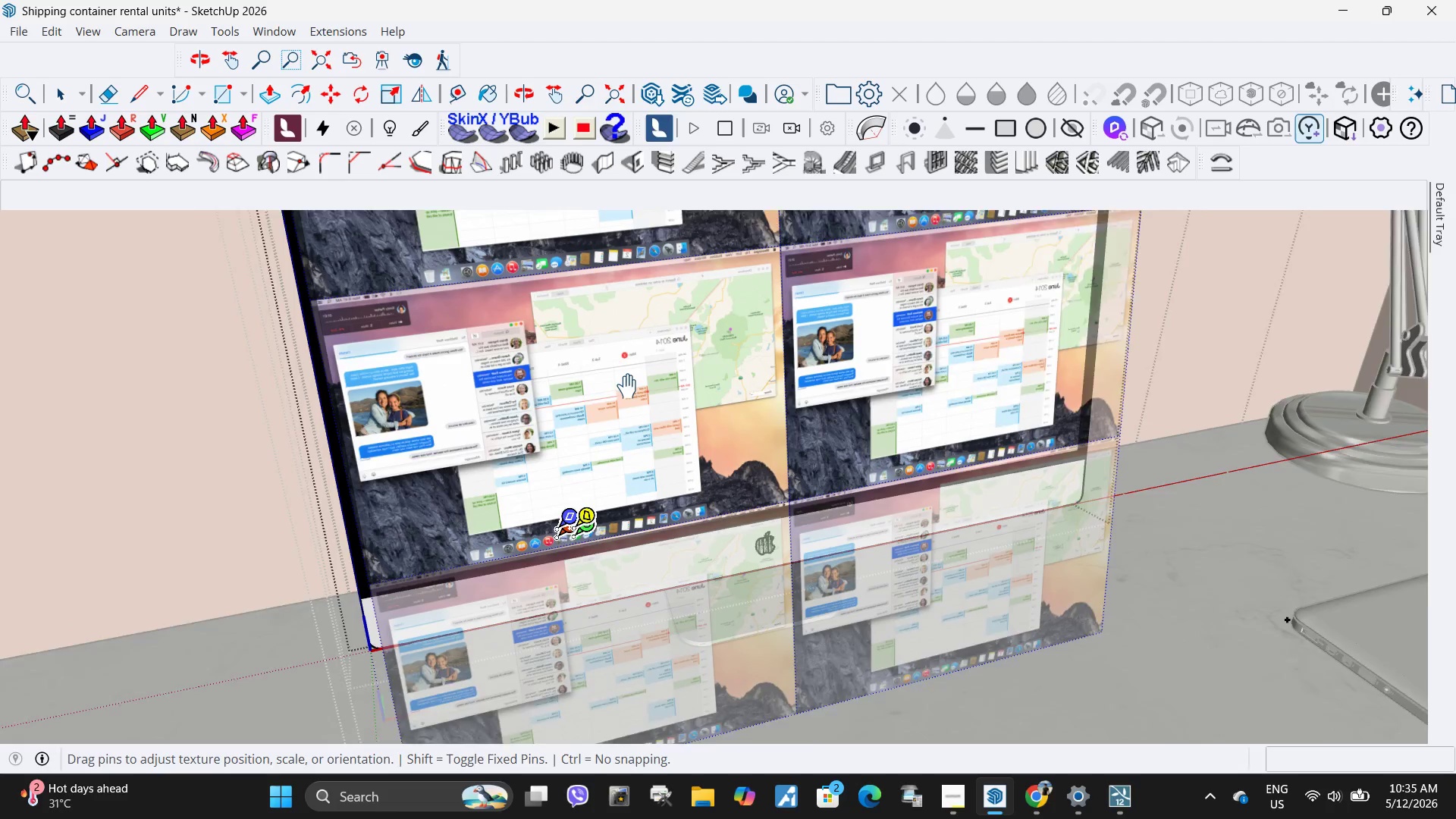 
scroll: coordinate [708, 466], scroll_direction: down, amount: 16.0
 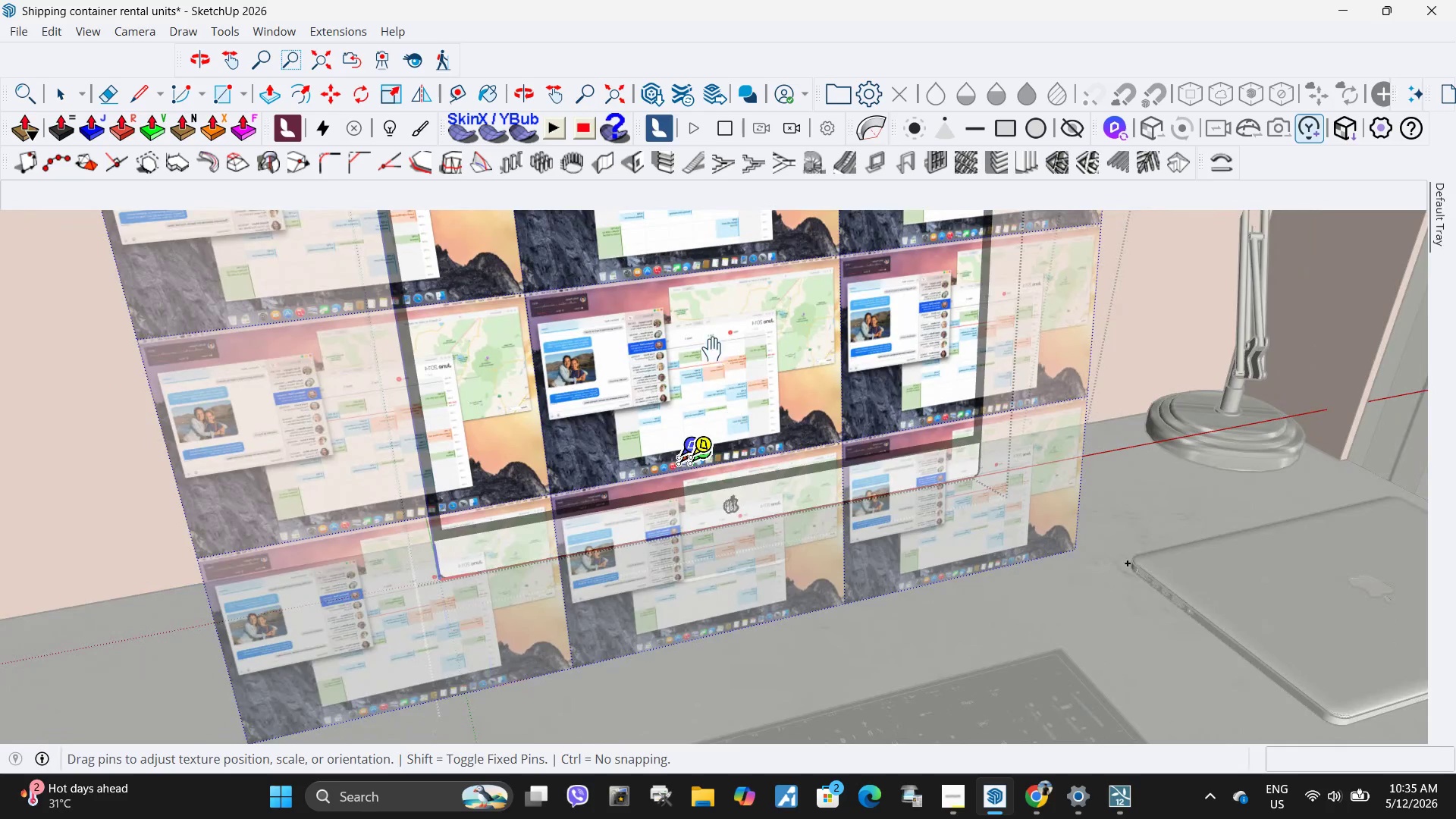 
scroll: coordinate [656, 441], scroll_direction: up, amount: 8.0
 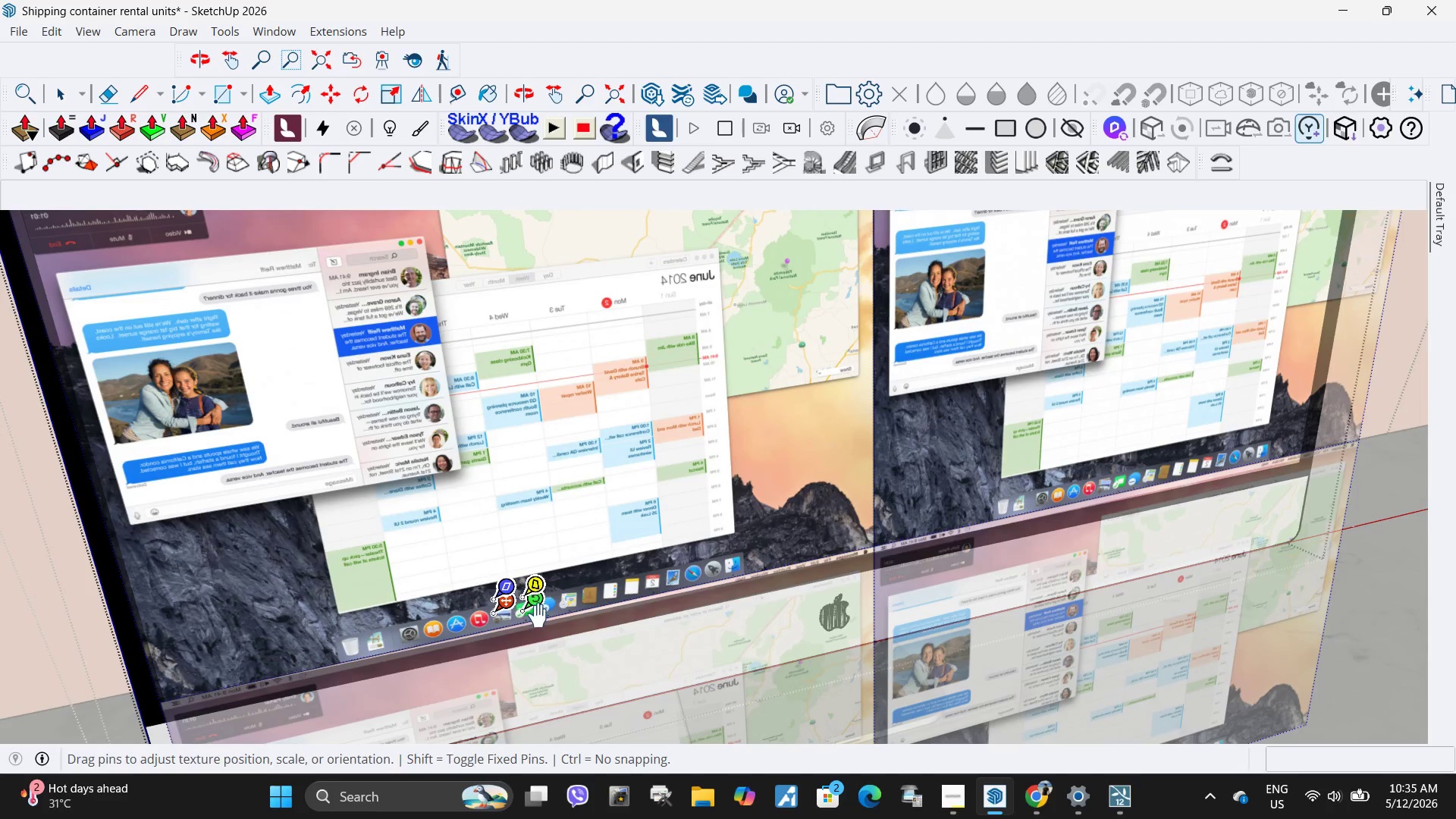 
left_click_drag(start_coordinate=[540, 606], to_coordinate=[585, 598])
 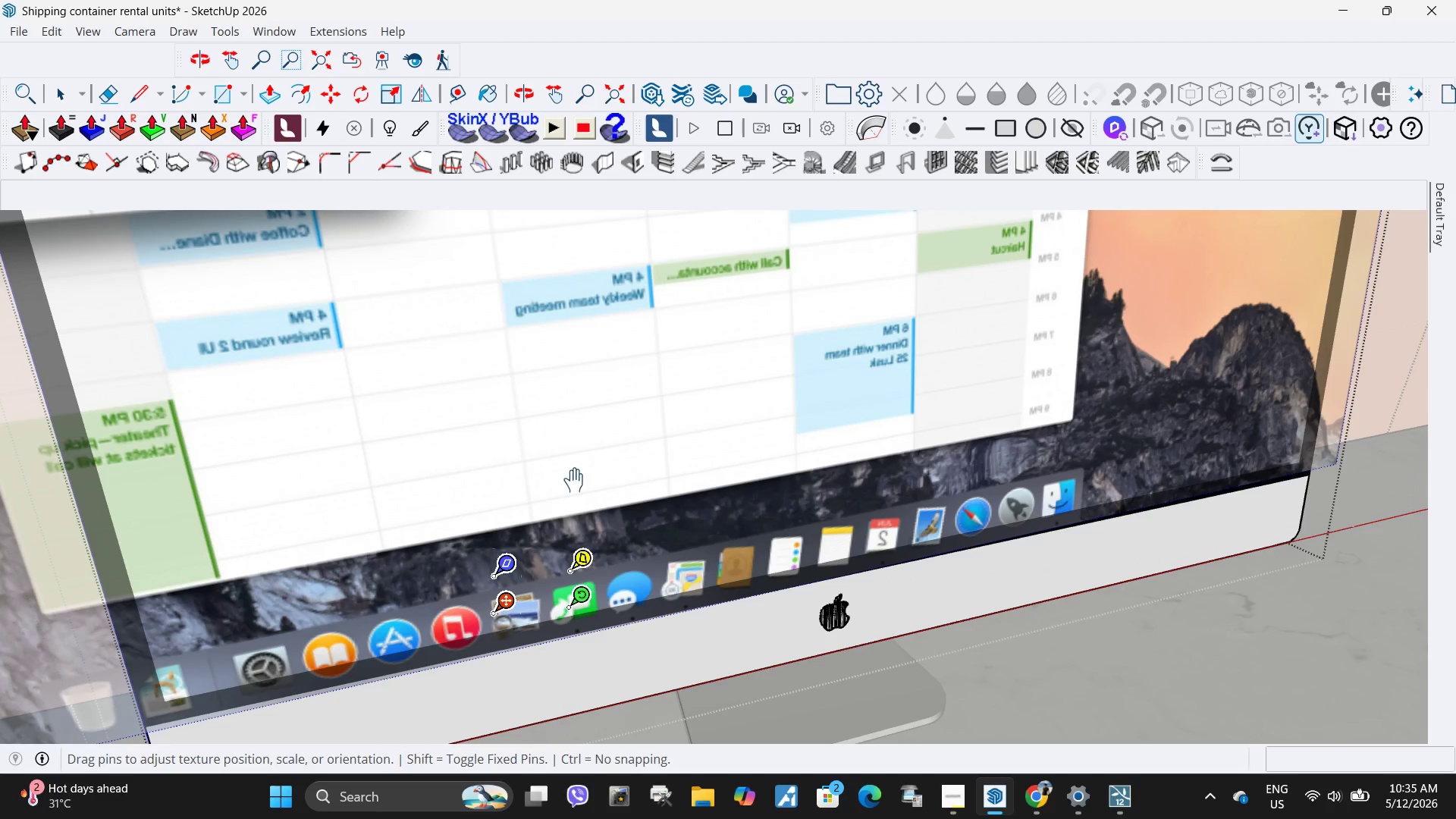 
left_click_drag(start_coordinate=[574, 481], to_coordinate=[902, 369])
 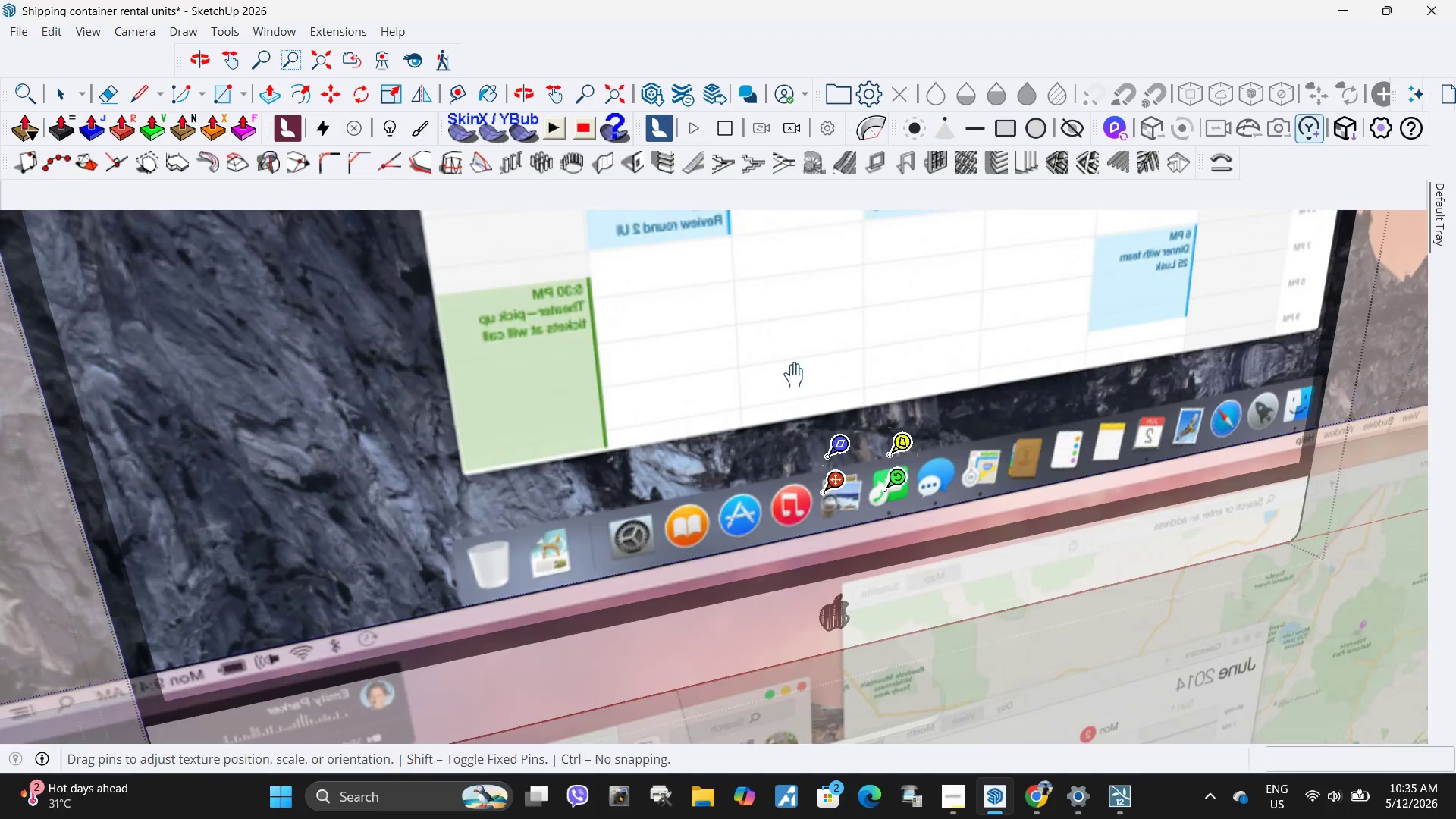 
left_click_drag(start_coordinate=[830, 336], to_coordinate=[859, 465])
 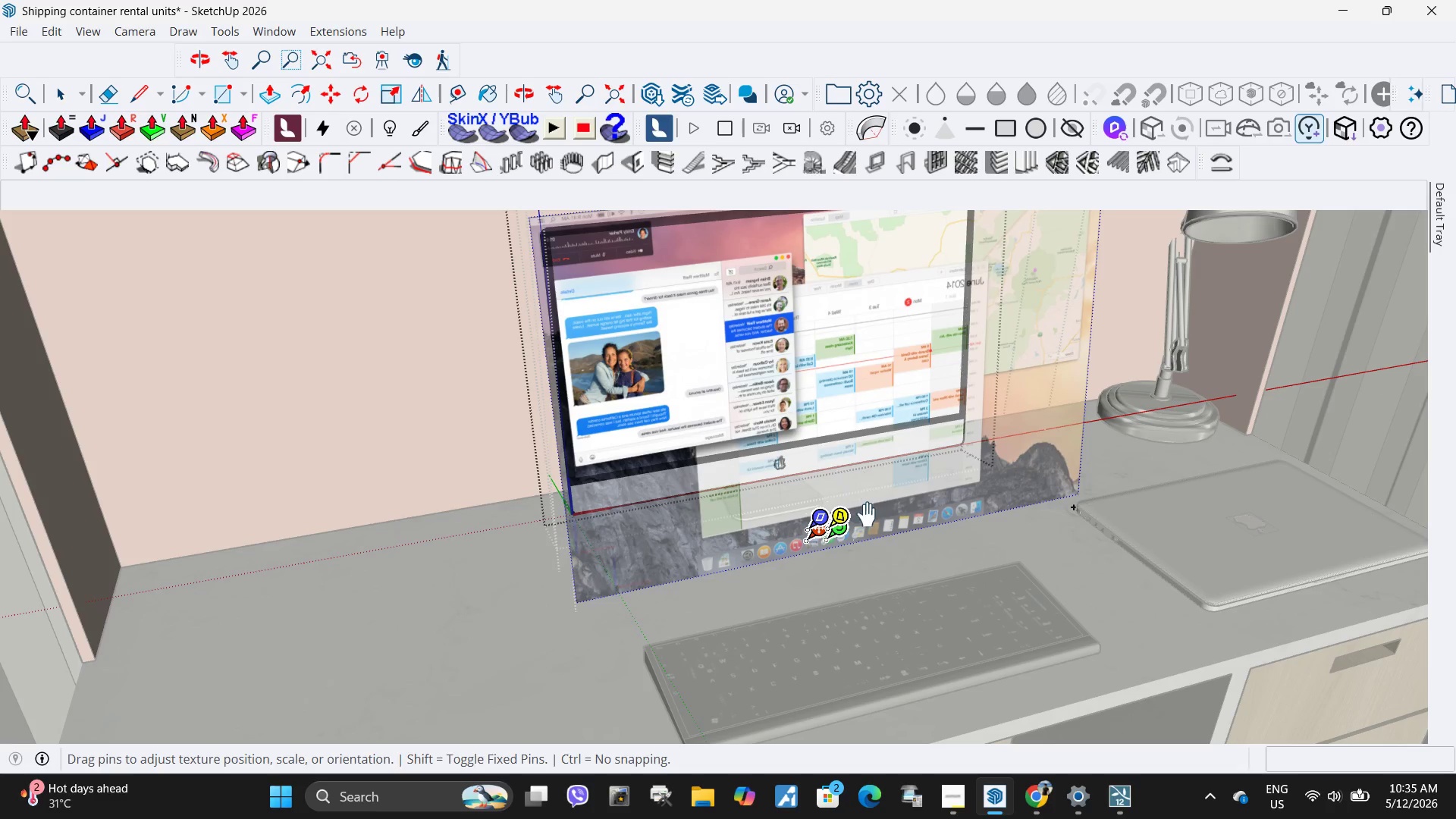 
scroll: coordinate [751, 382], scroll_direction: down, amount: 12.0
 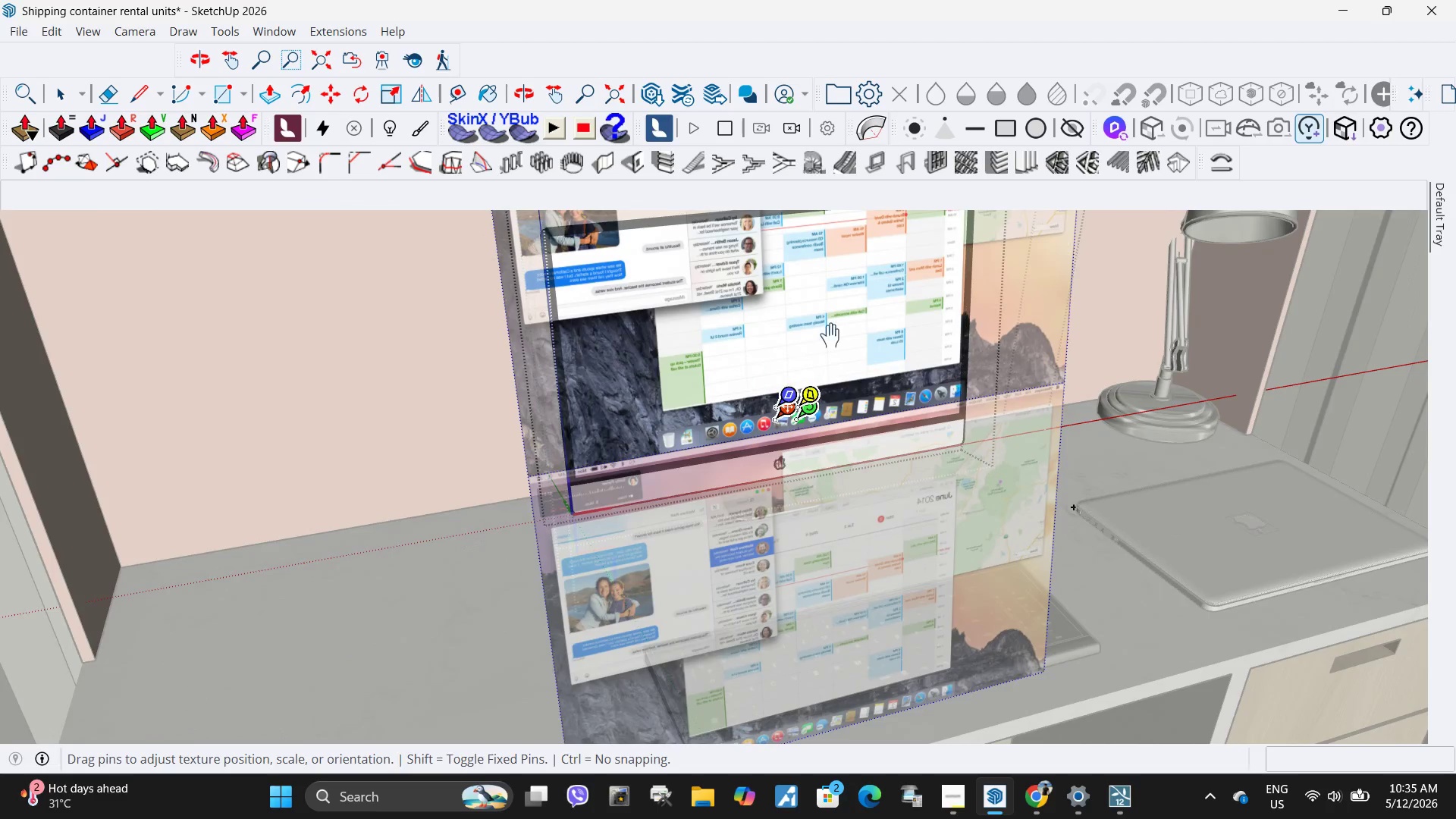 
left_click_drag(start_coordinate=[817, 540], to_coordinate=[810, 535])
 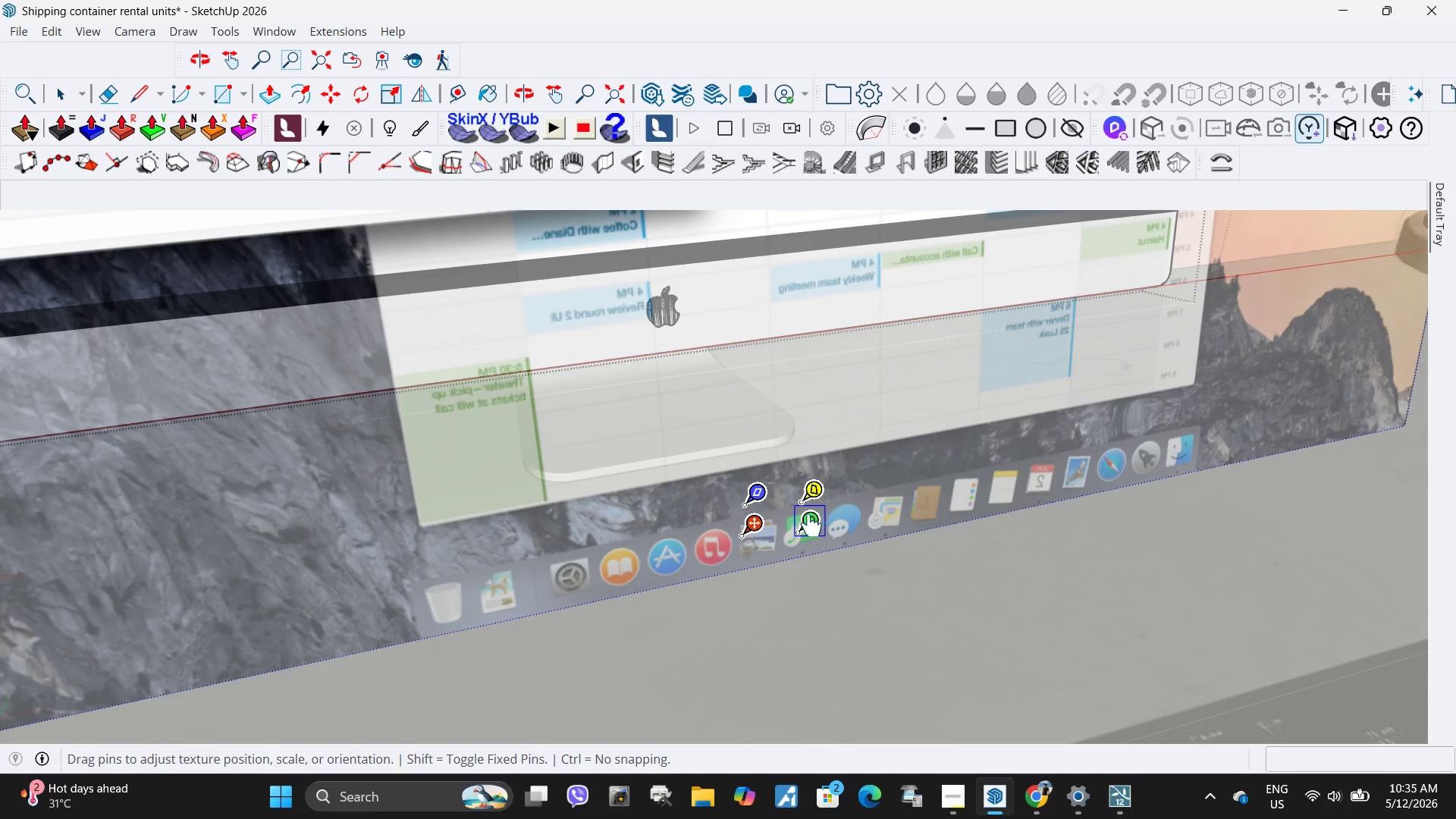 
scroll: coordinate [828, 556], scroll_direction: up, amount: 11.0
 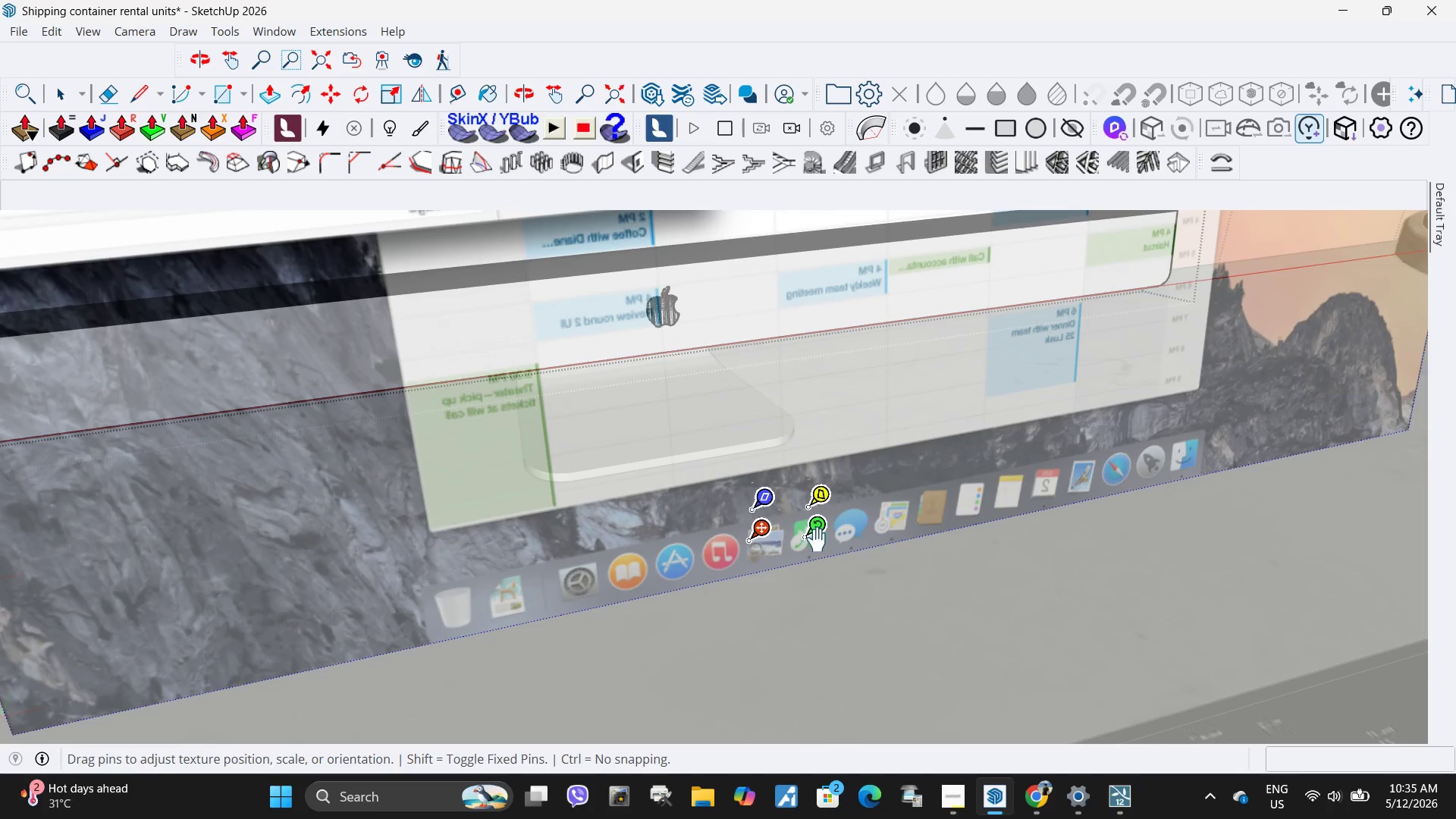 
left_click_drag(start_coordinate=[812, 527], to_coordinate=[783, 526])
 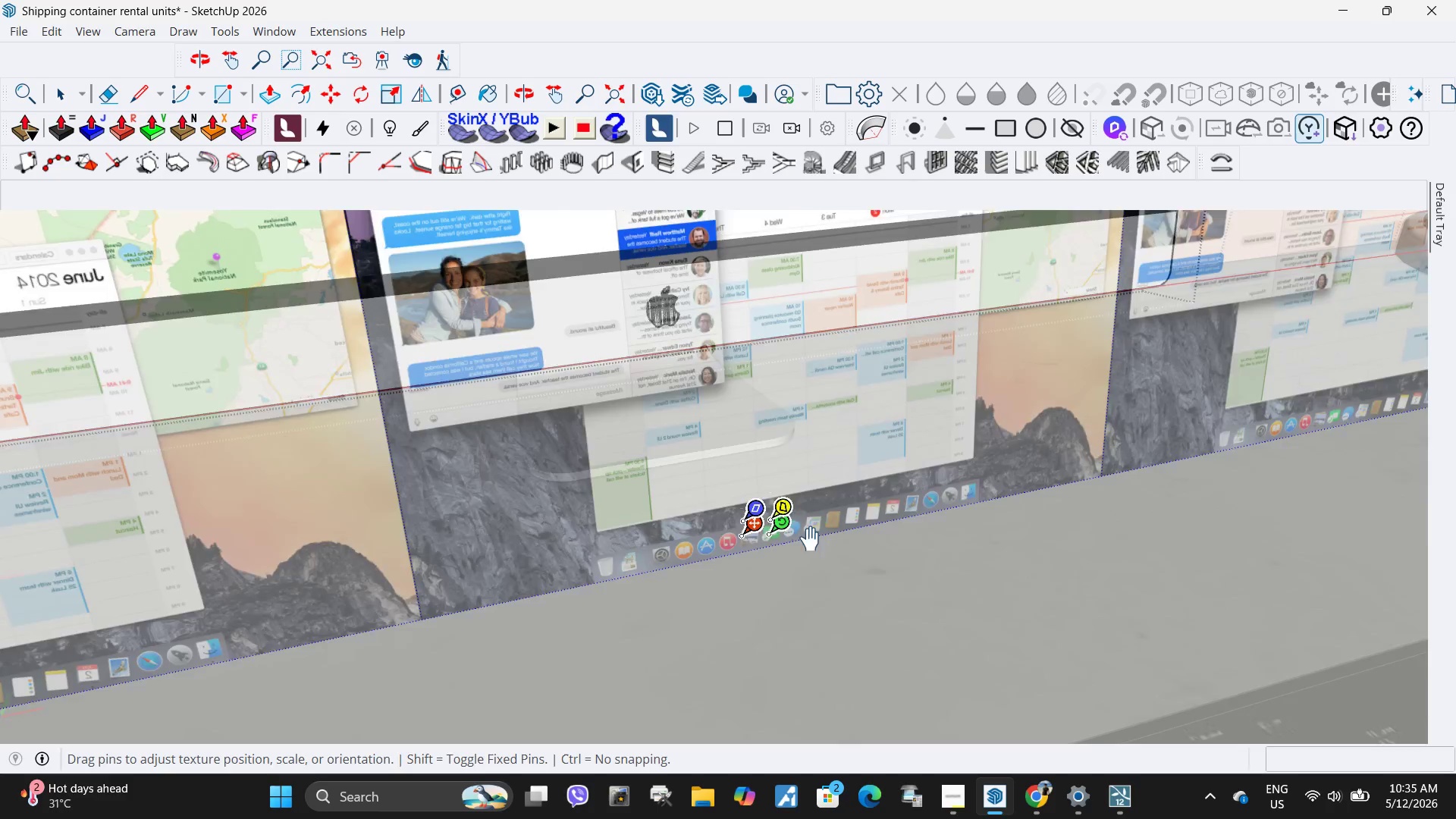 
left_click_drag(start_coordinate=[818, 452], to_coordinate=[717, 352])
 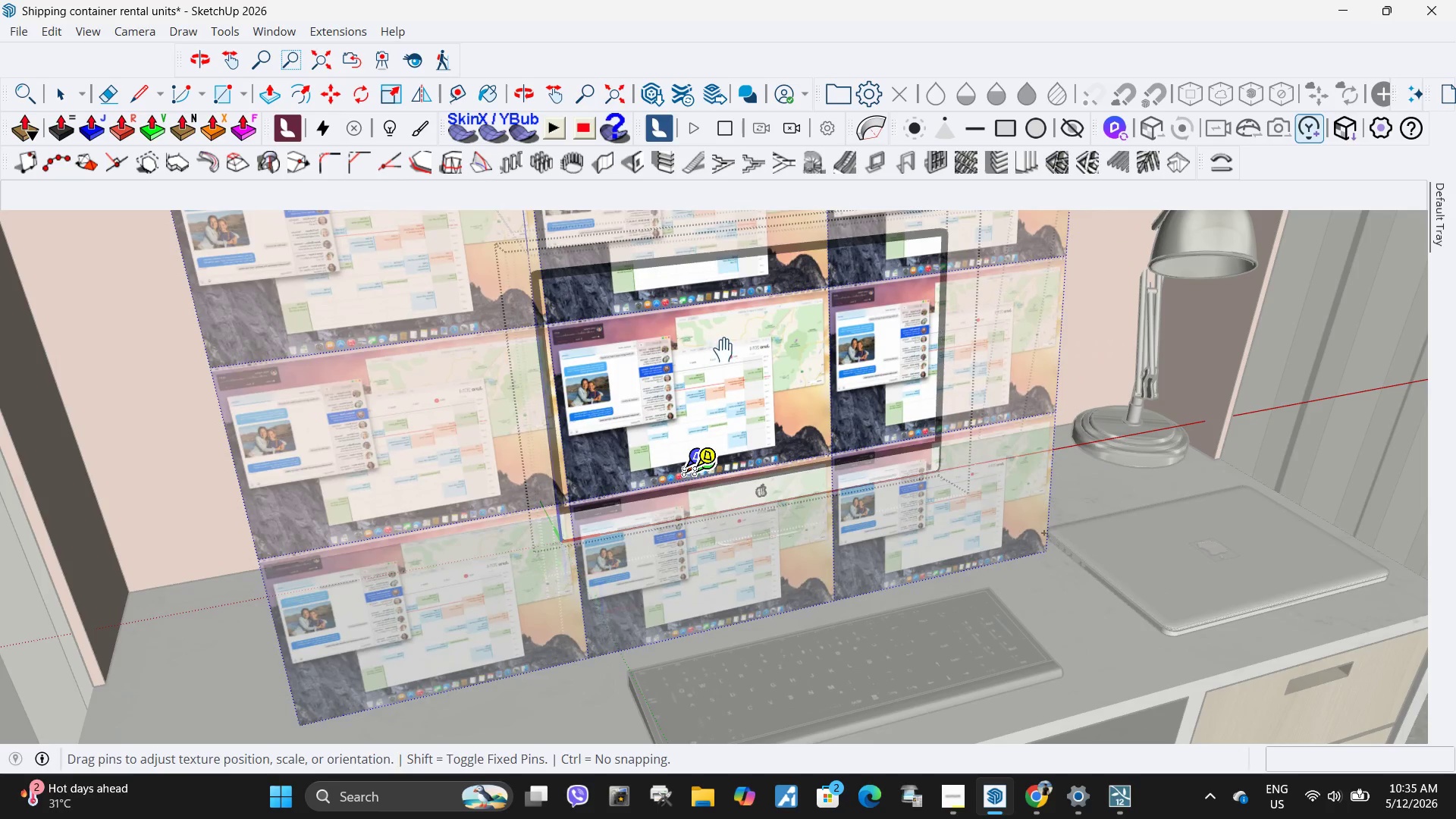 
scroll: coordinate [811, 583], scroll_direction: down, amount: 13.0
 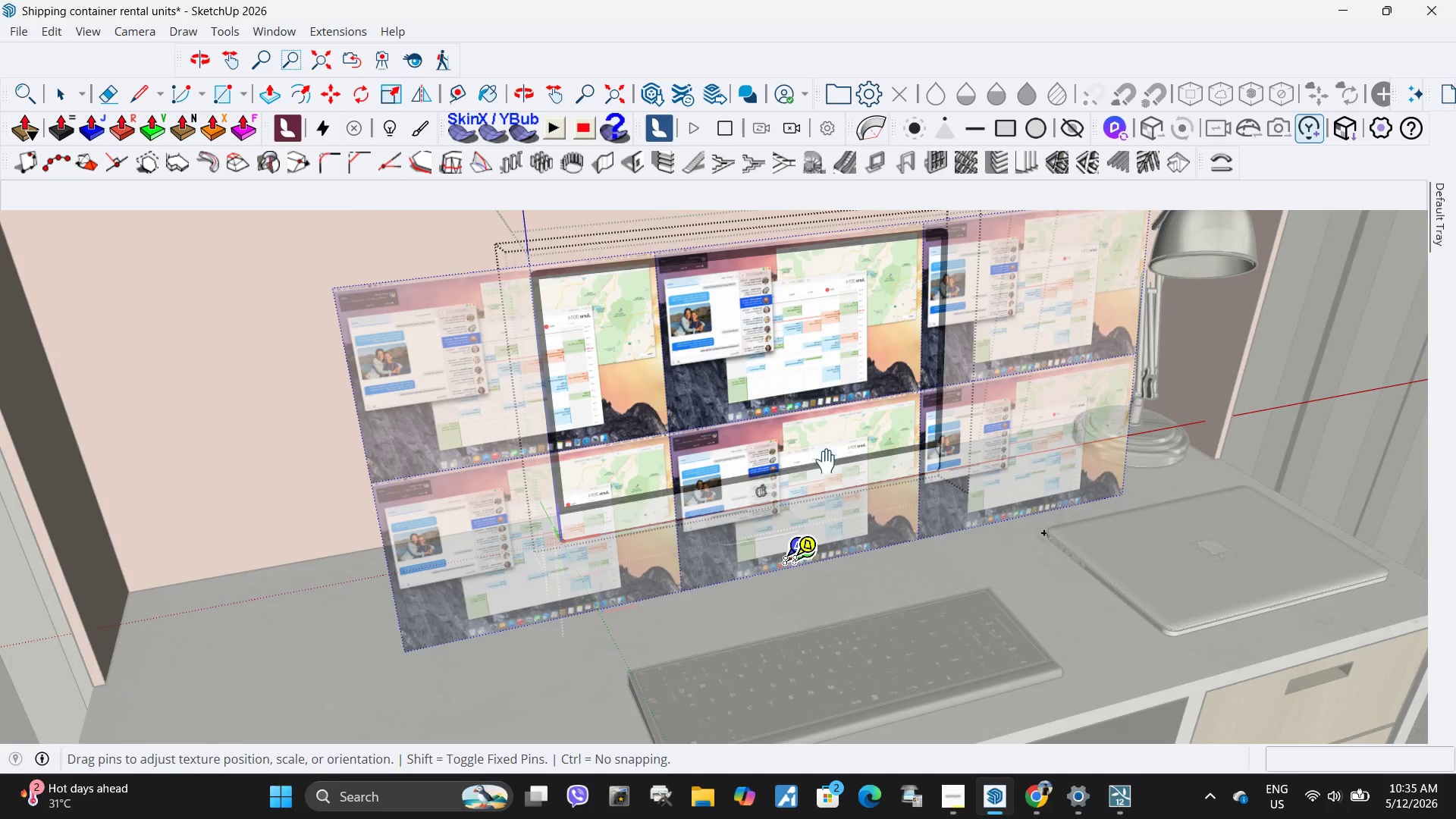 
scroll: coordinate [682, 551], scroll_direction: up, amount: 11.0
 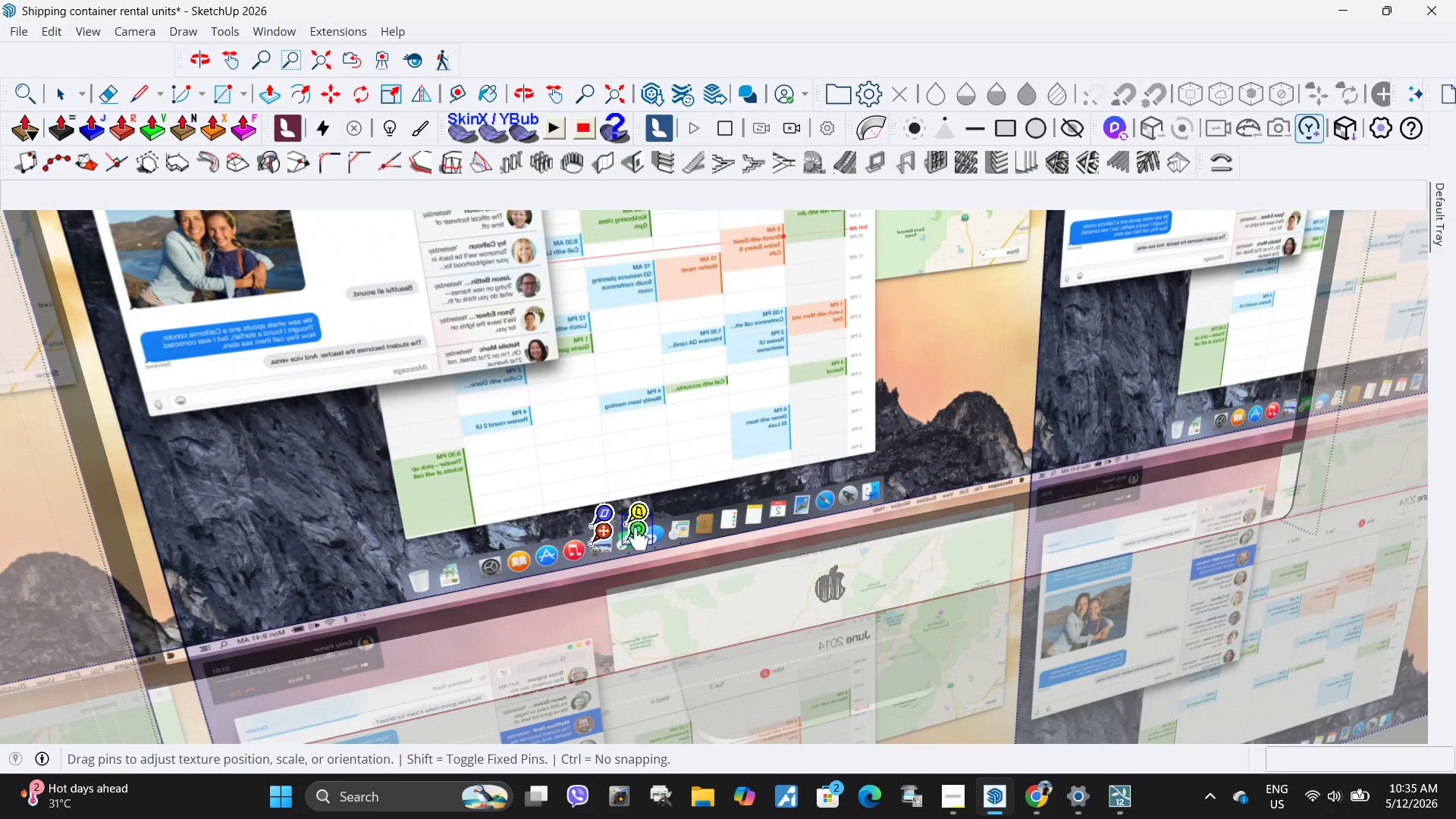 
left_click_drag(start_coordinate=[639, 538], to_coordinate=[664, 538])
 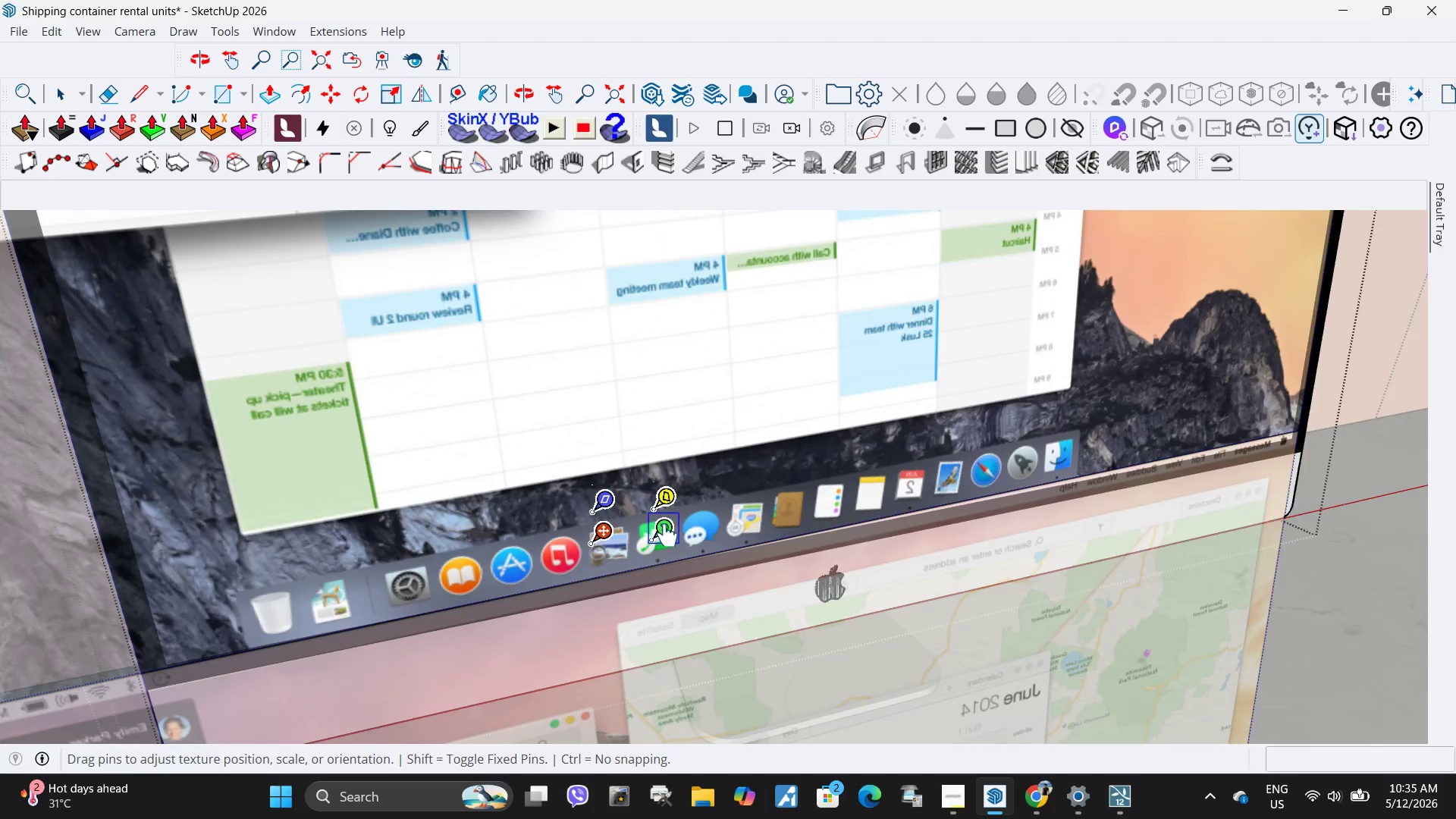 
left_click_drag(start_coordinate=[702, 464], to_coordinate=[782, 529])
 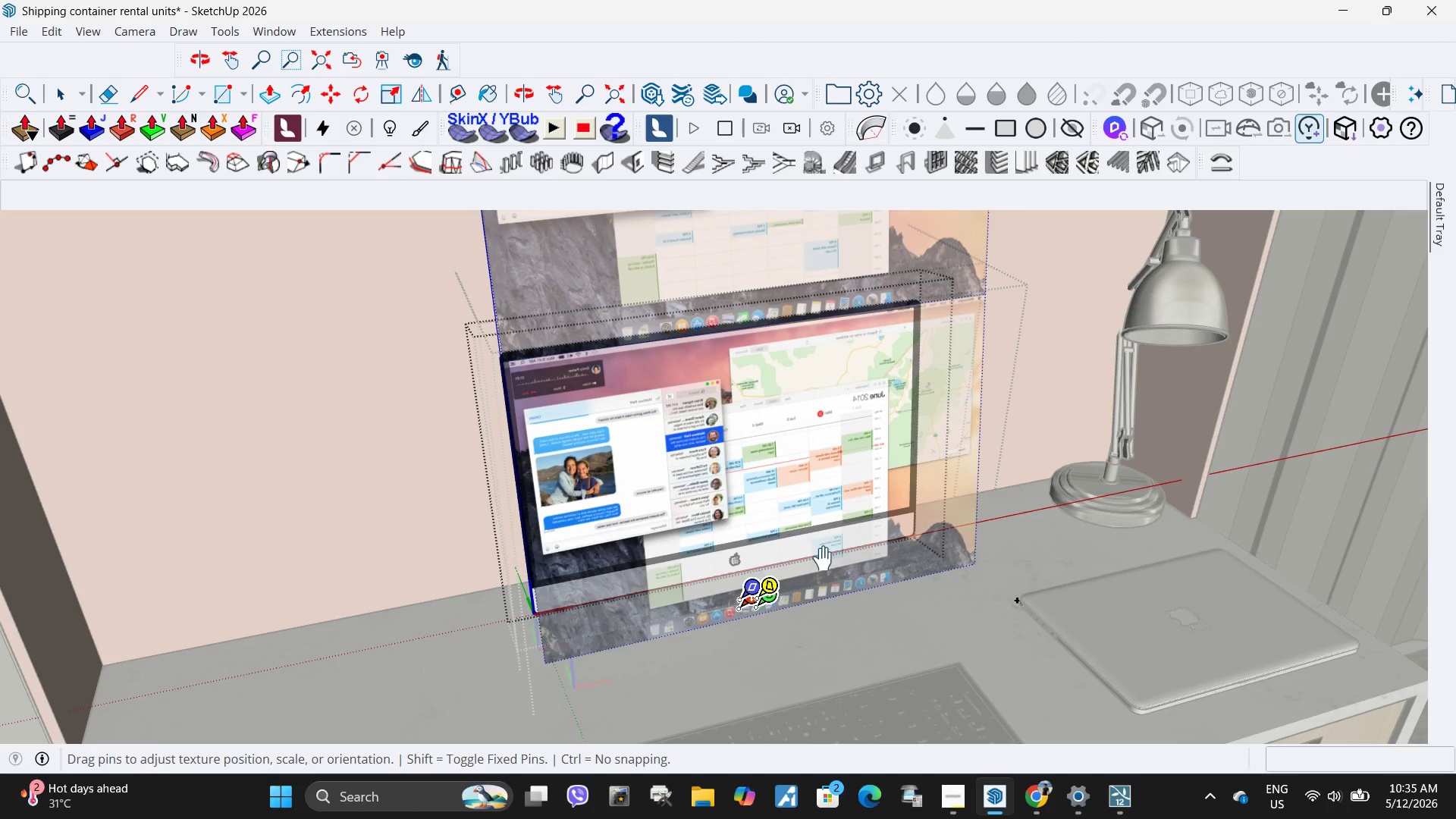 
scroll: coordinate [693, 548], scroll_direction: down, amount: 12.0
 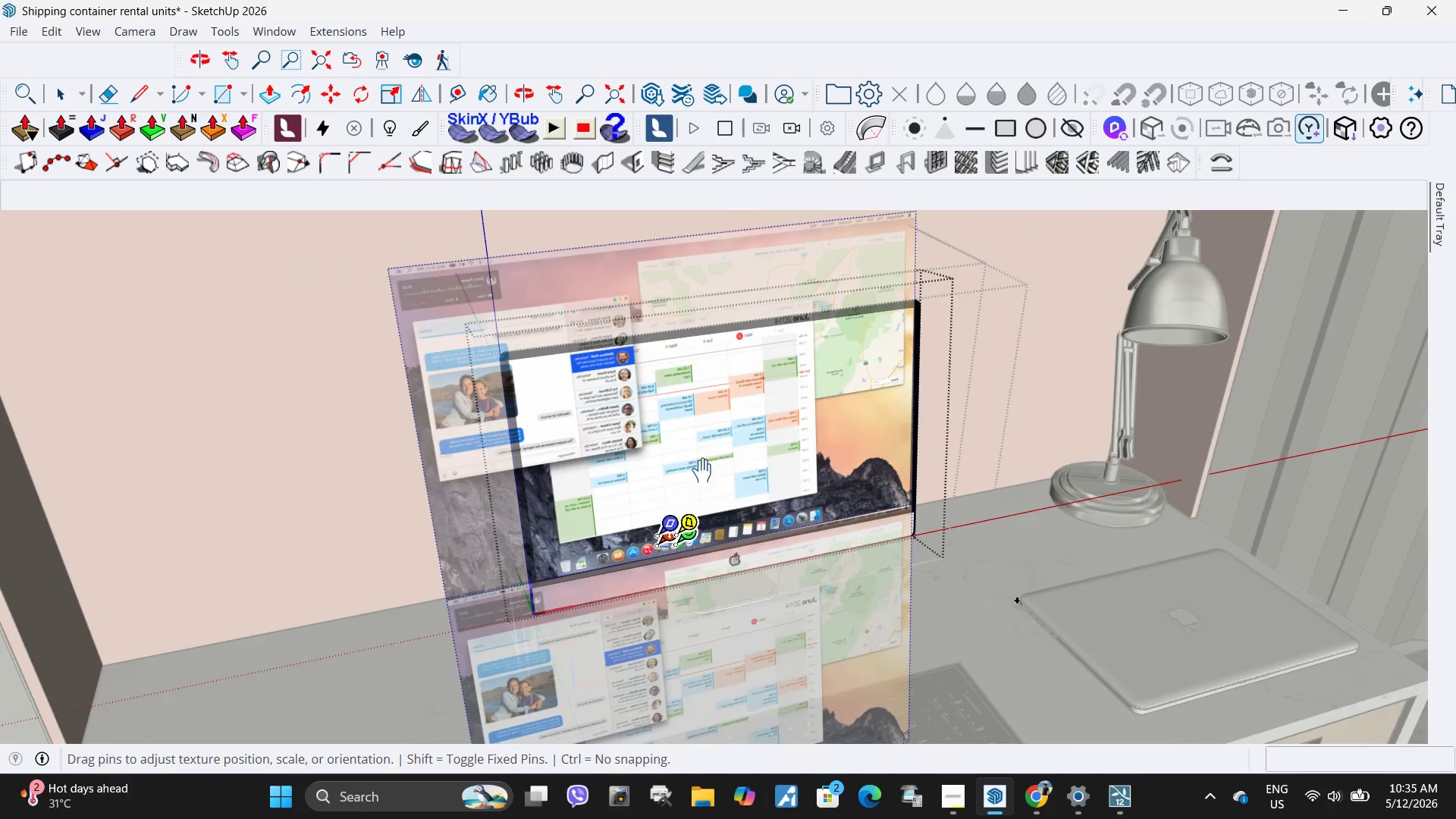 
scroll: coordinate [743, 626], scroll_direction: up, amount: 13.0
 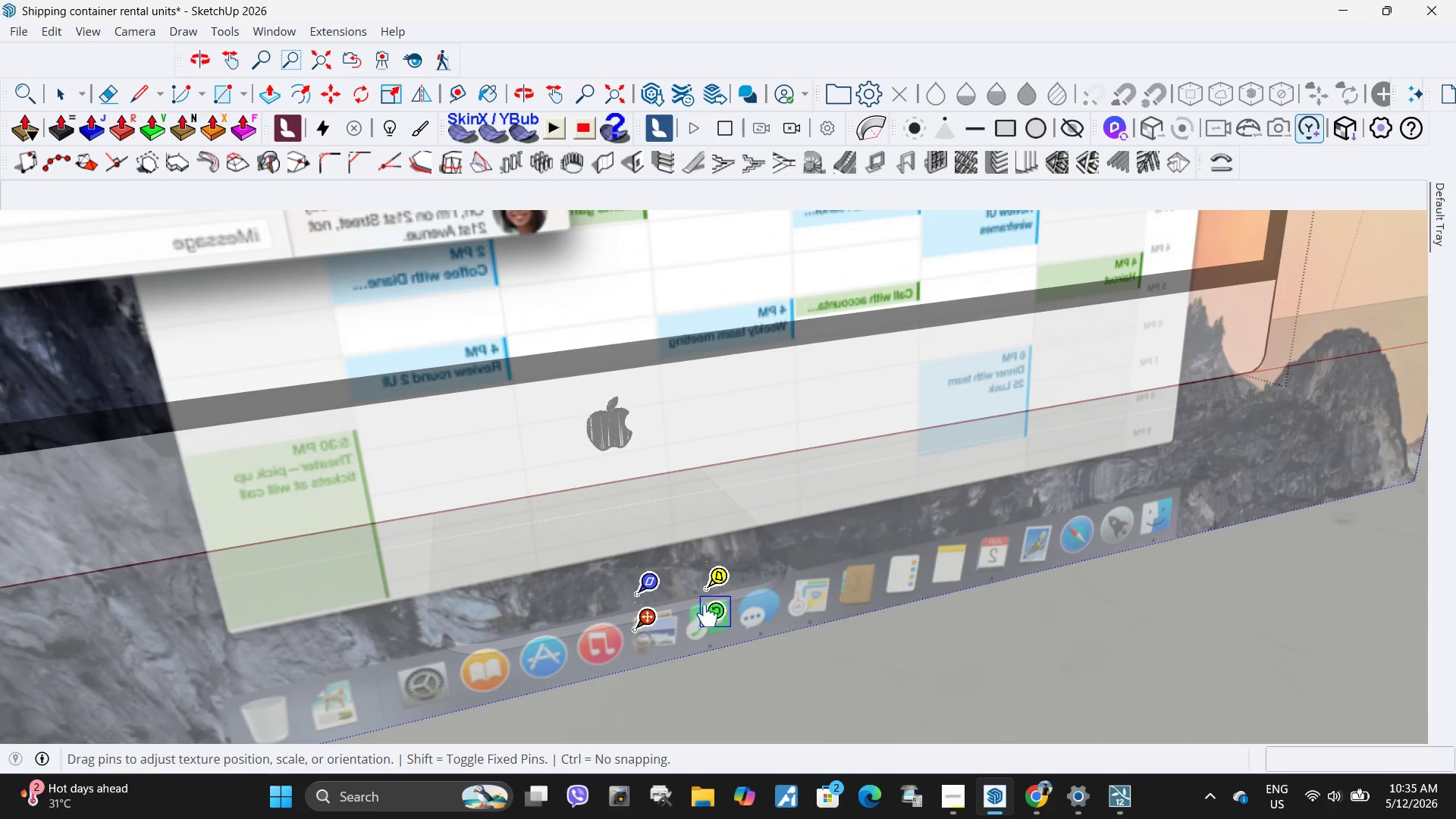 
left_click_drag(start_coordinate=[719, 620], to_coordinate=[698, 620])
 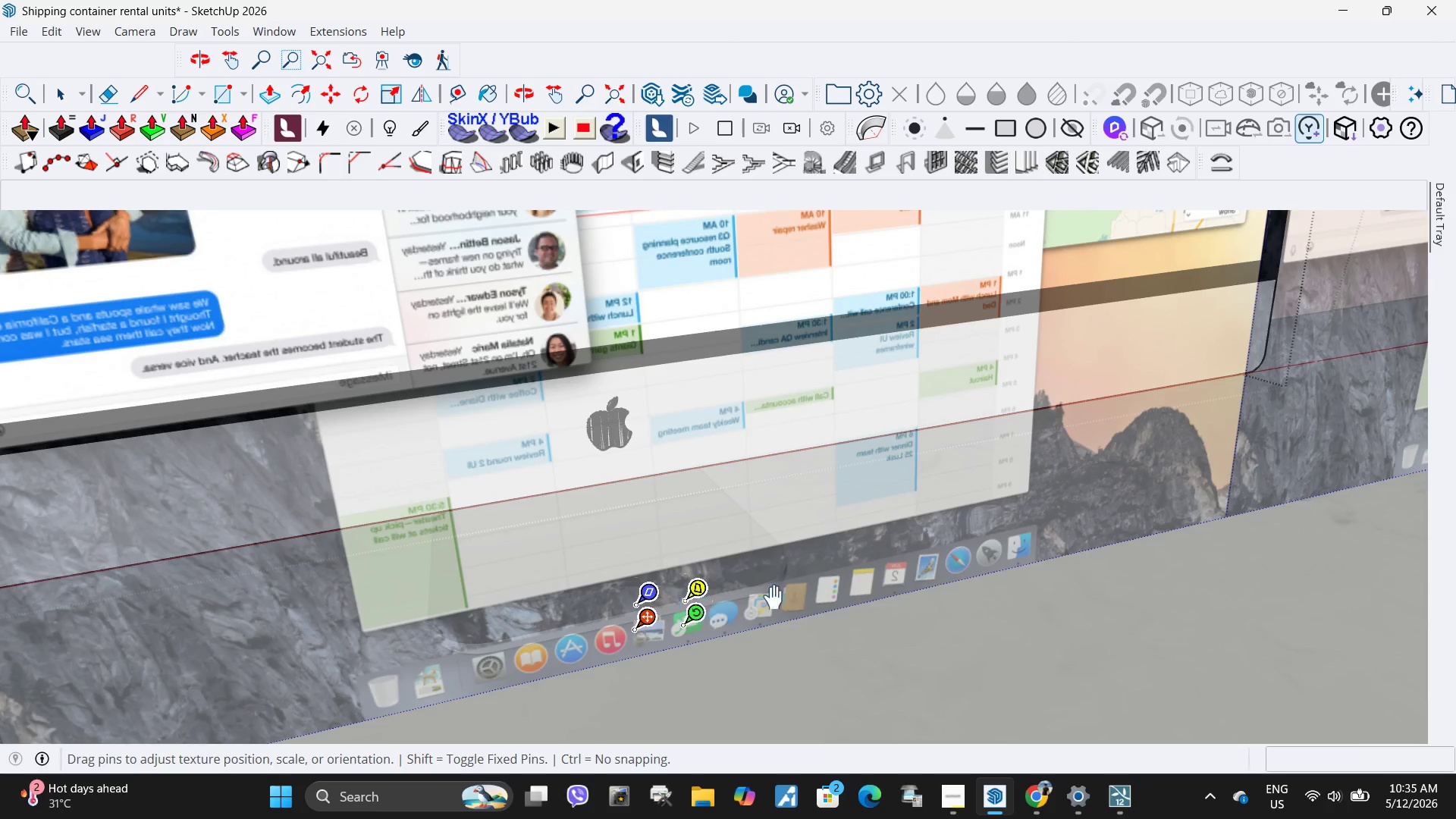 
left_click_drag(start_coordinate=[790, 432], to_coordinate=[706, 297])
 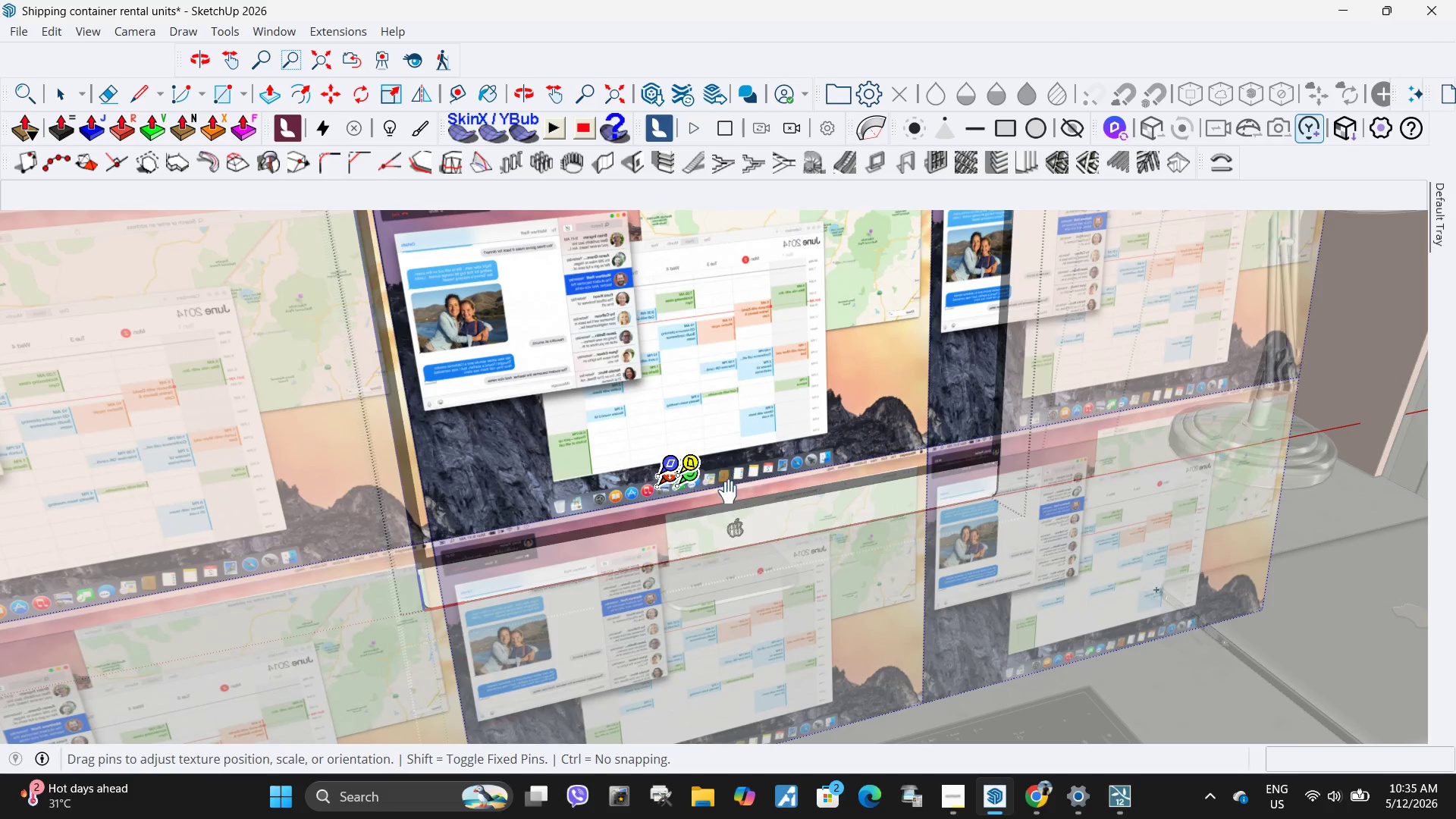 
scroll: coordinate [820, 584], scroll_direction: down, amount: 10.0
 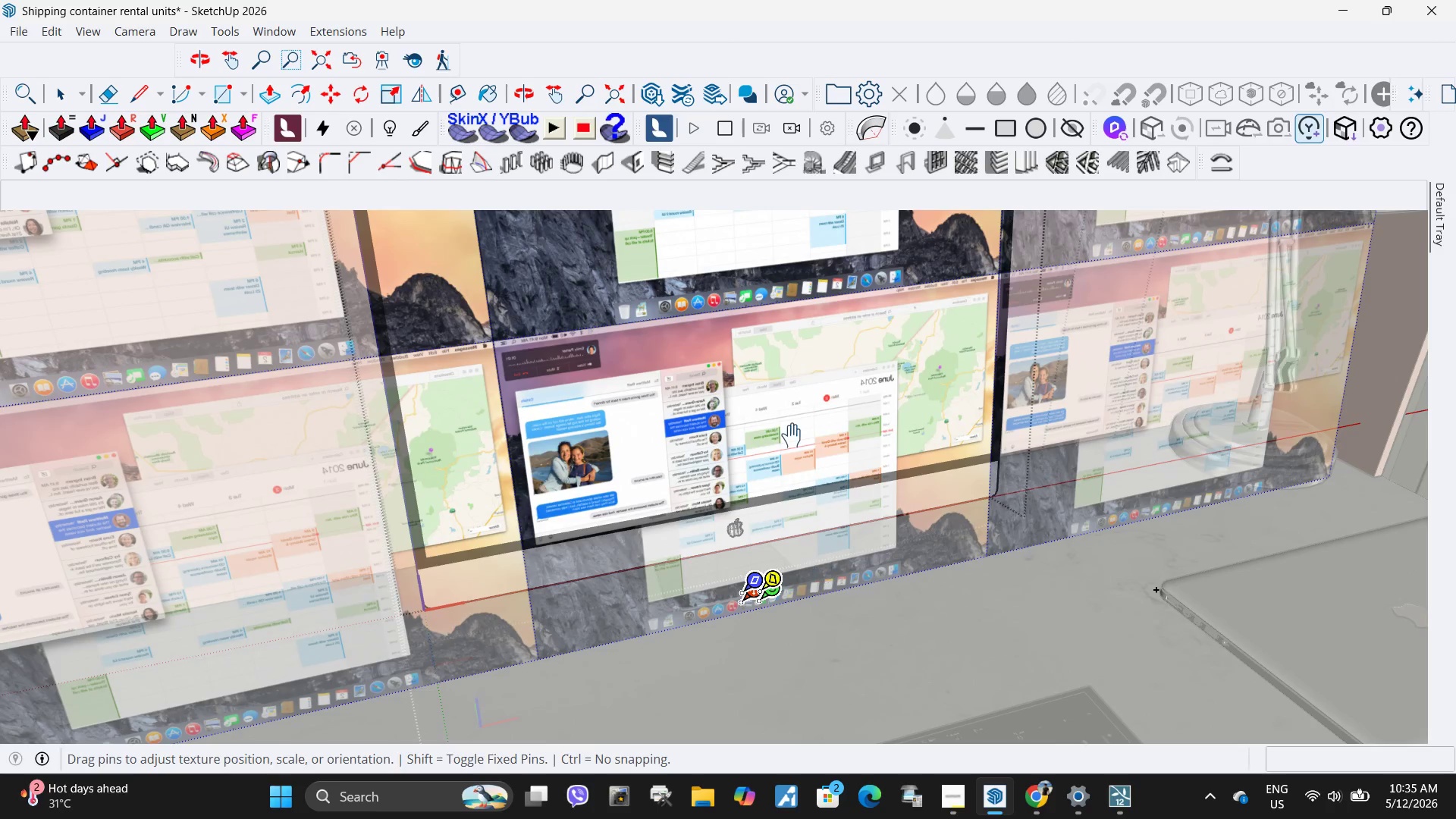 
scroll: coordinate [667, 497], scroll_direction: up, amount: 8.0
 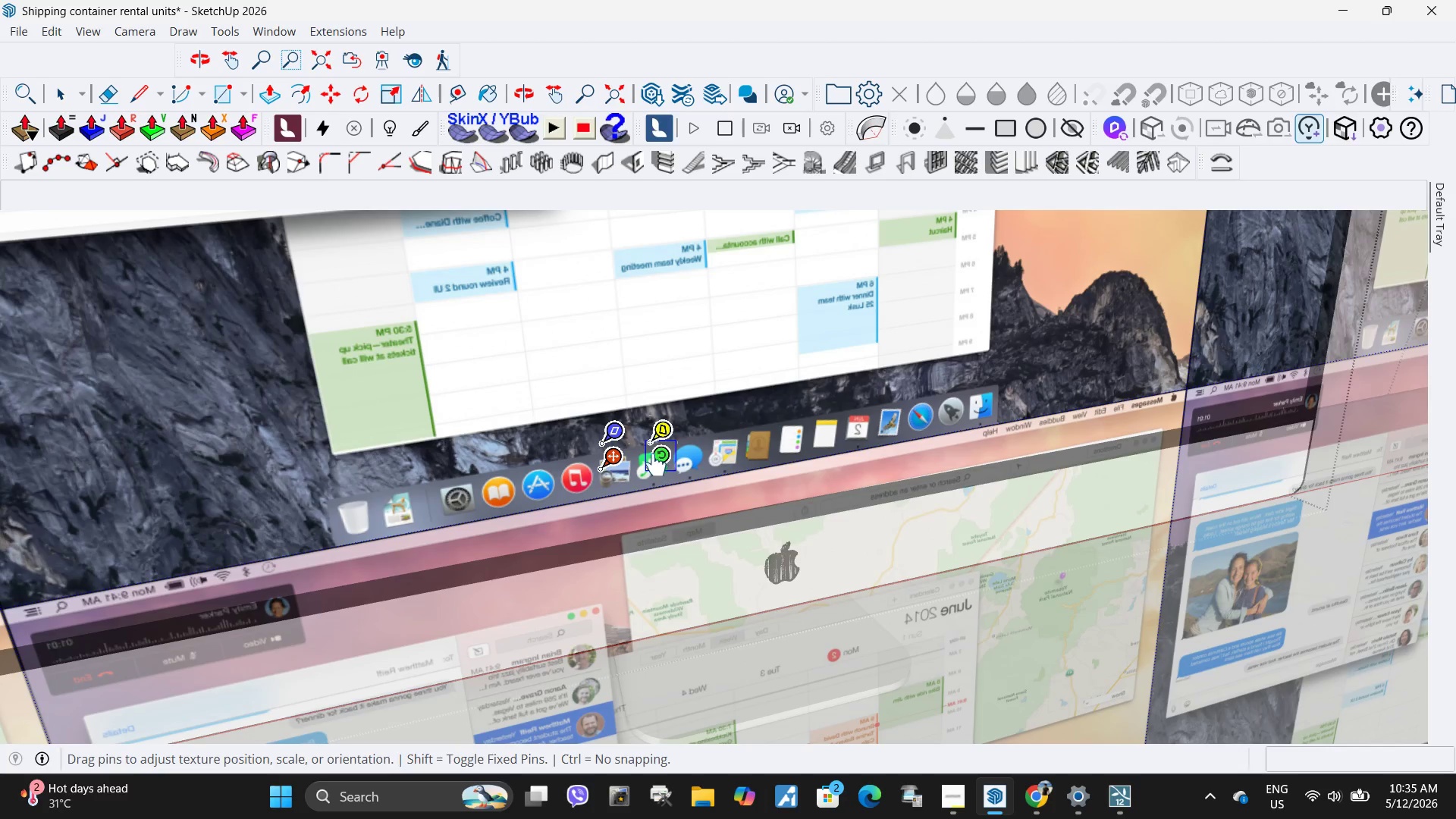 
left_click_drag(start_coordinate=[657, 466], to_coordinate=[673, 469])
 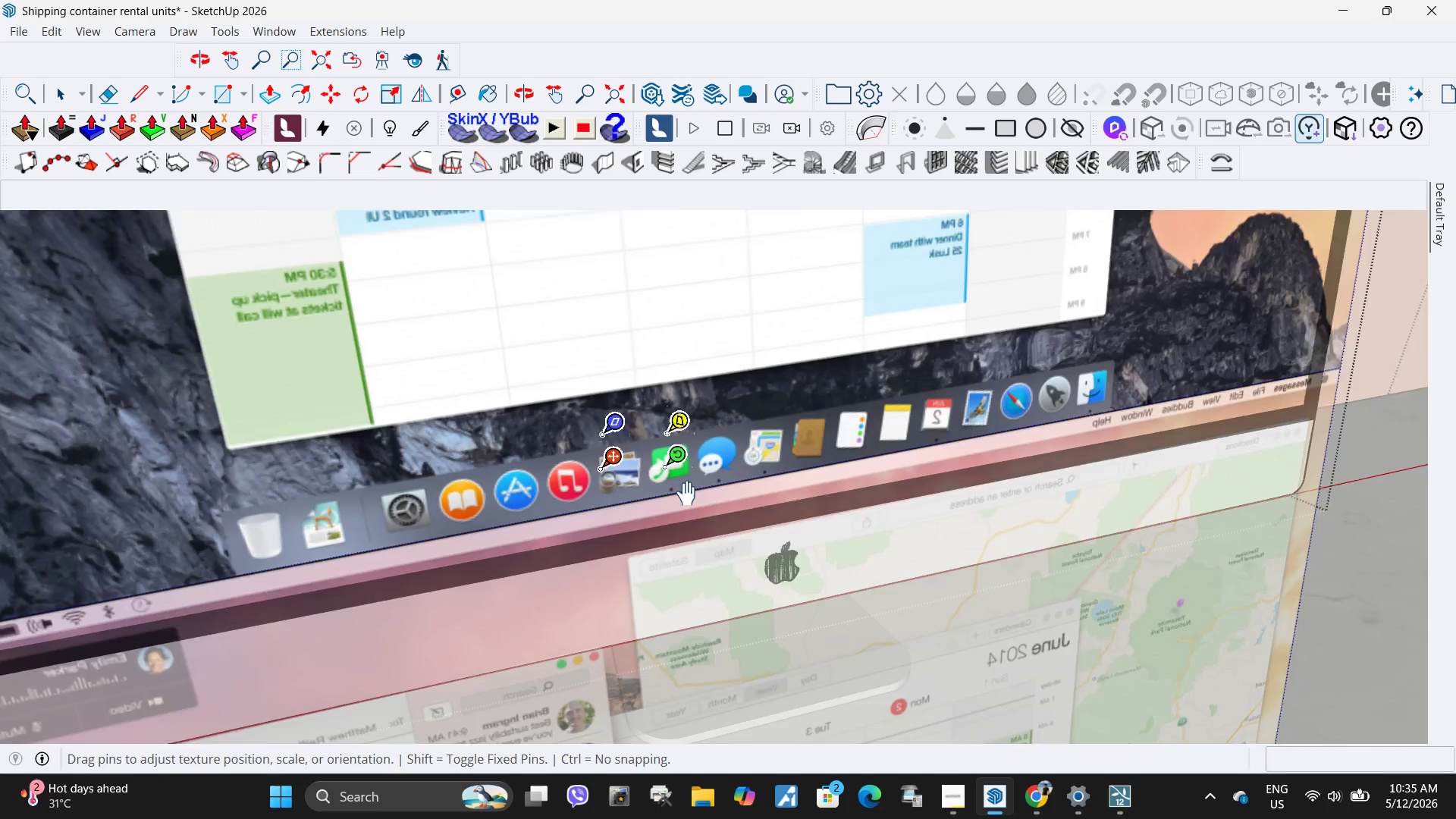 
scroll: coordinate [740, 520], scroll_direction: down, amount: 11.0
 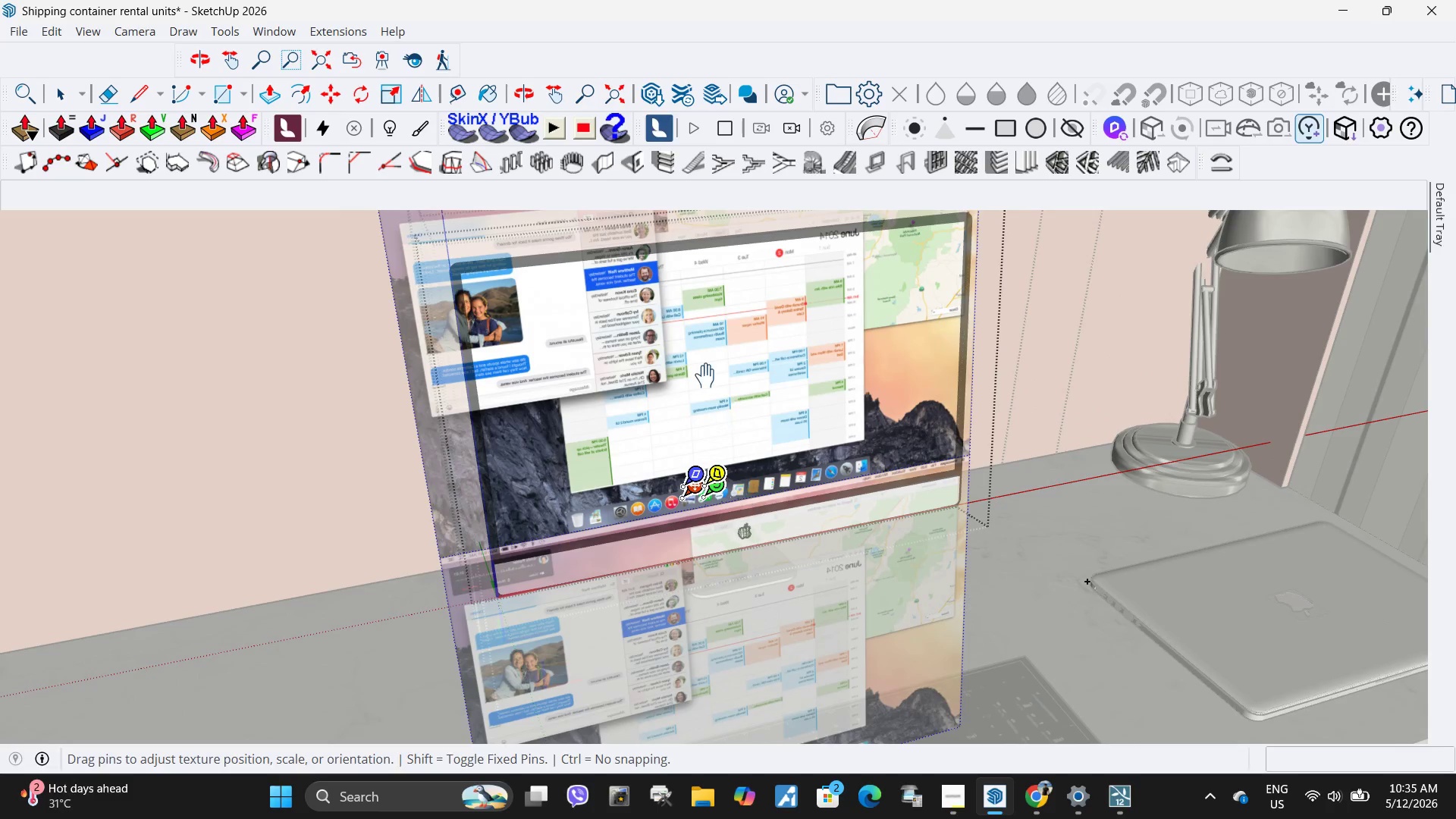 
left_click_drag(start_coordinate=[707, 376], to_coordinate=[746, 421])
 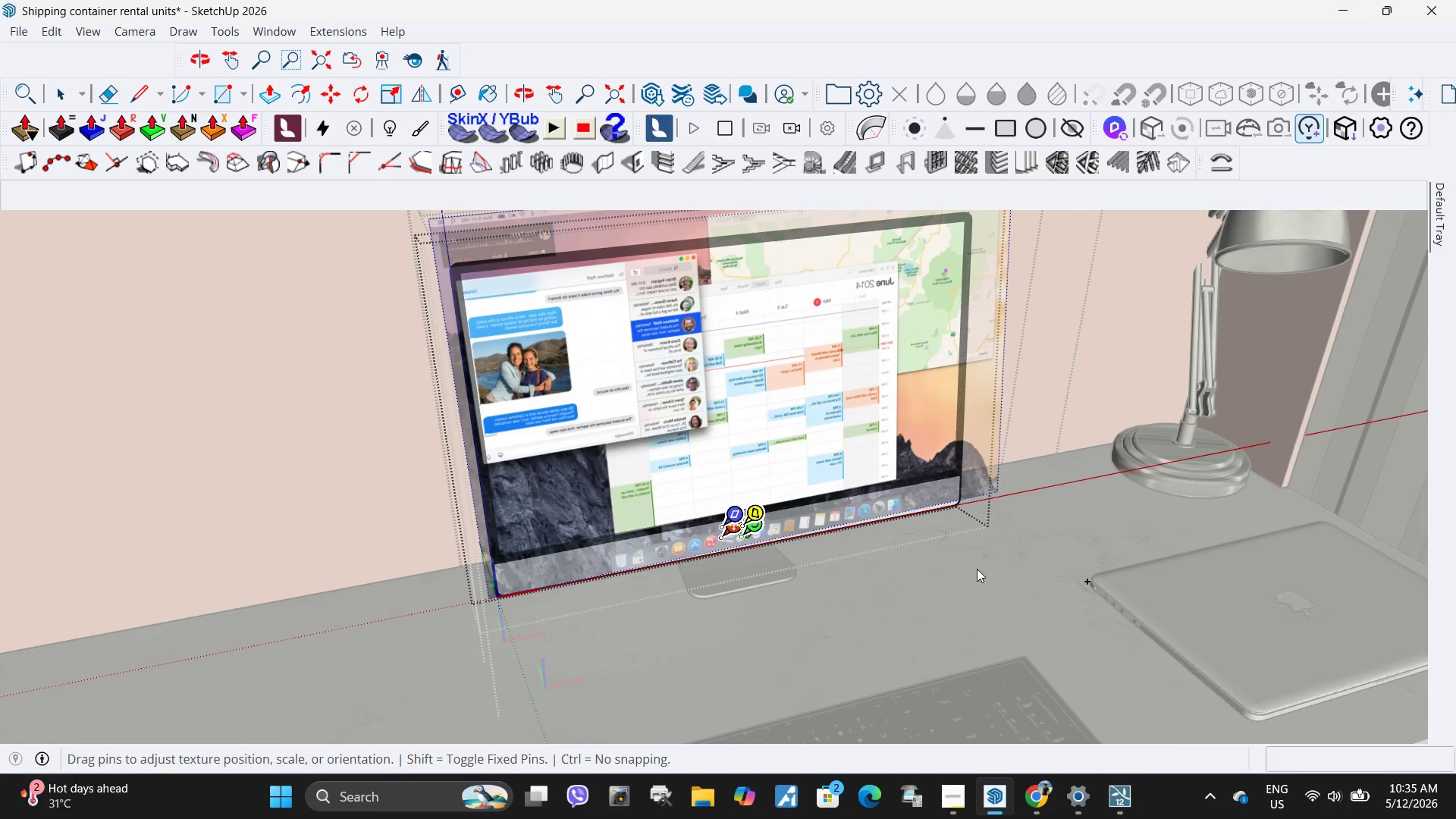 
key(Space)
 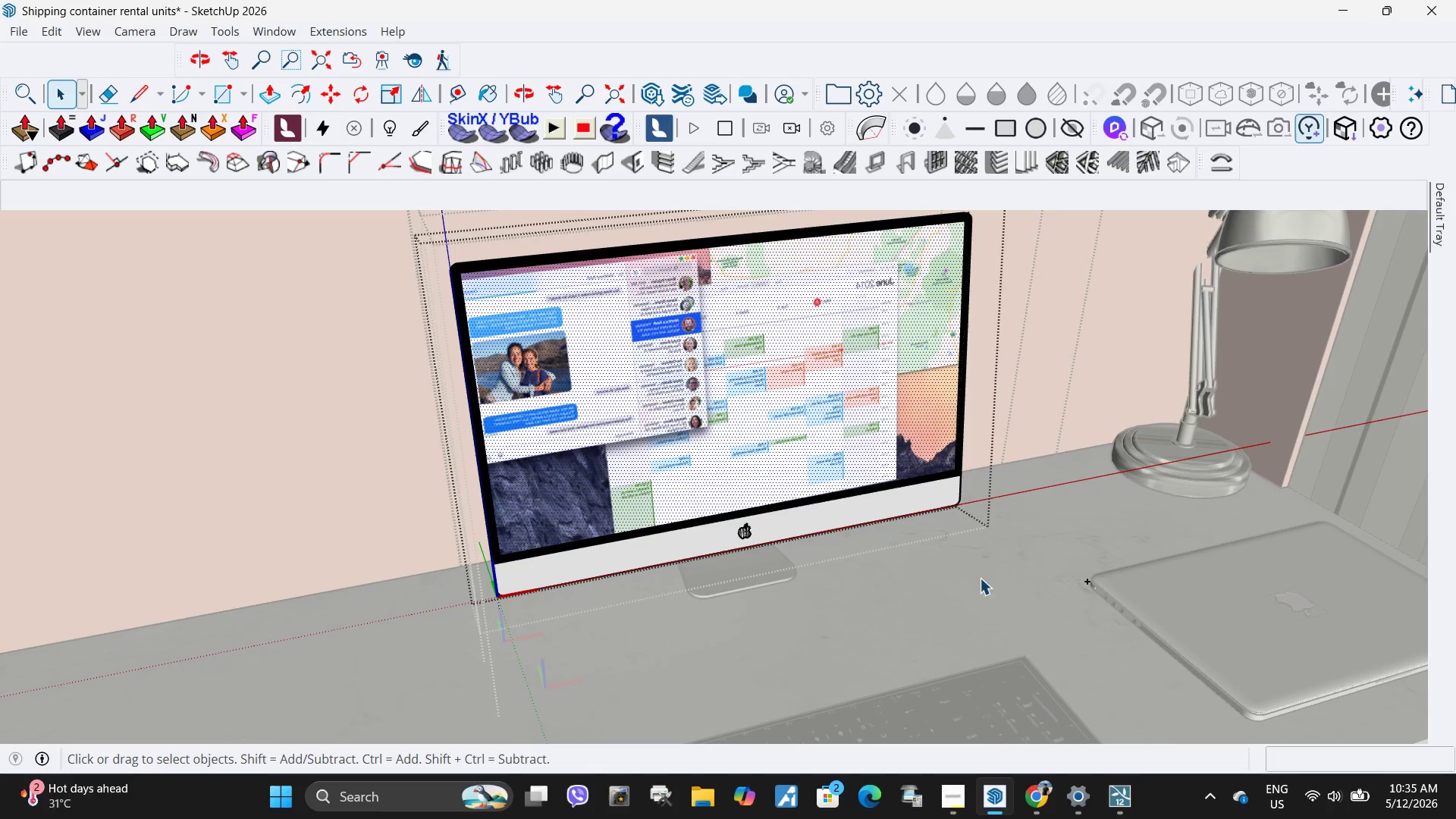 
left_click([838, 444])
 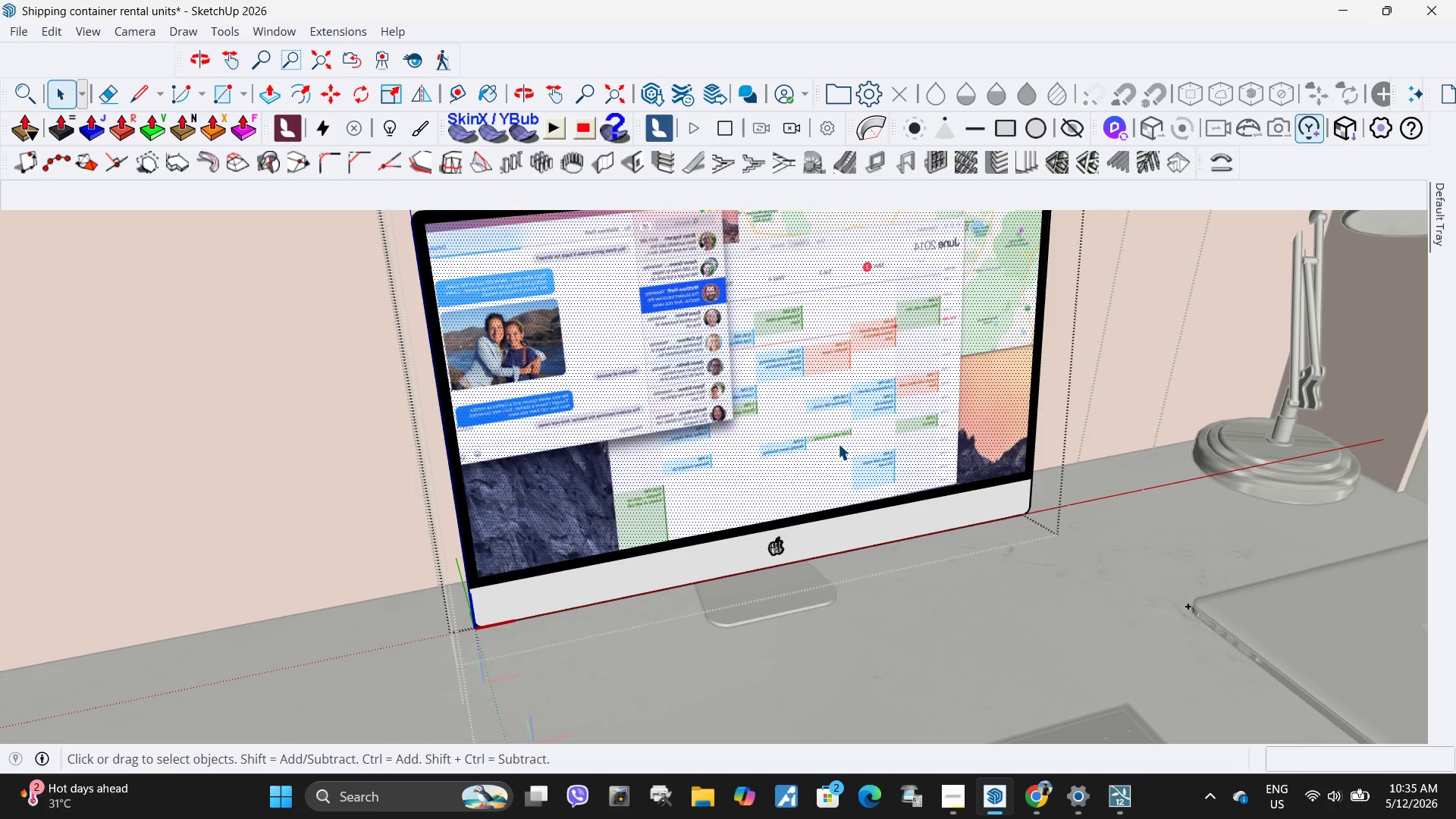 
scroll: coordinate [600, 458], scroll_direction: up, amount: 2.0
 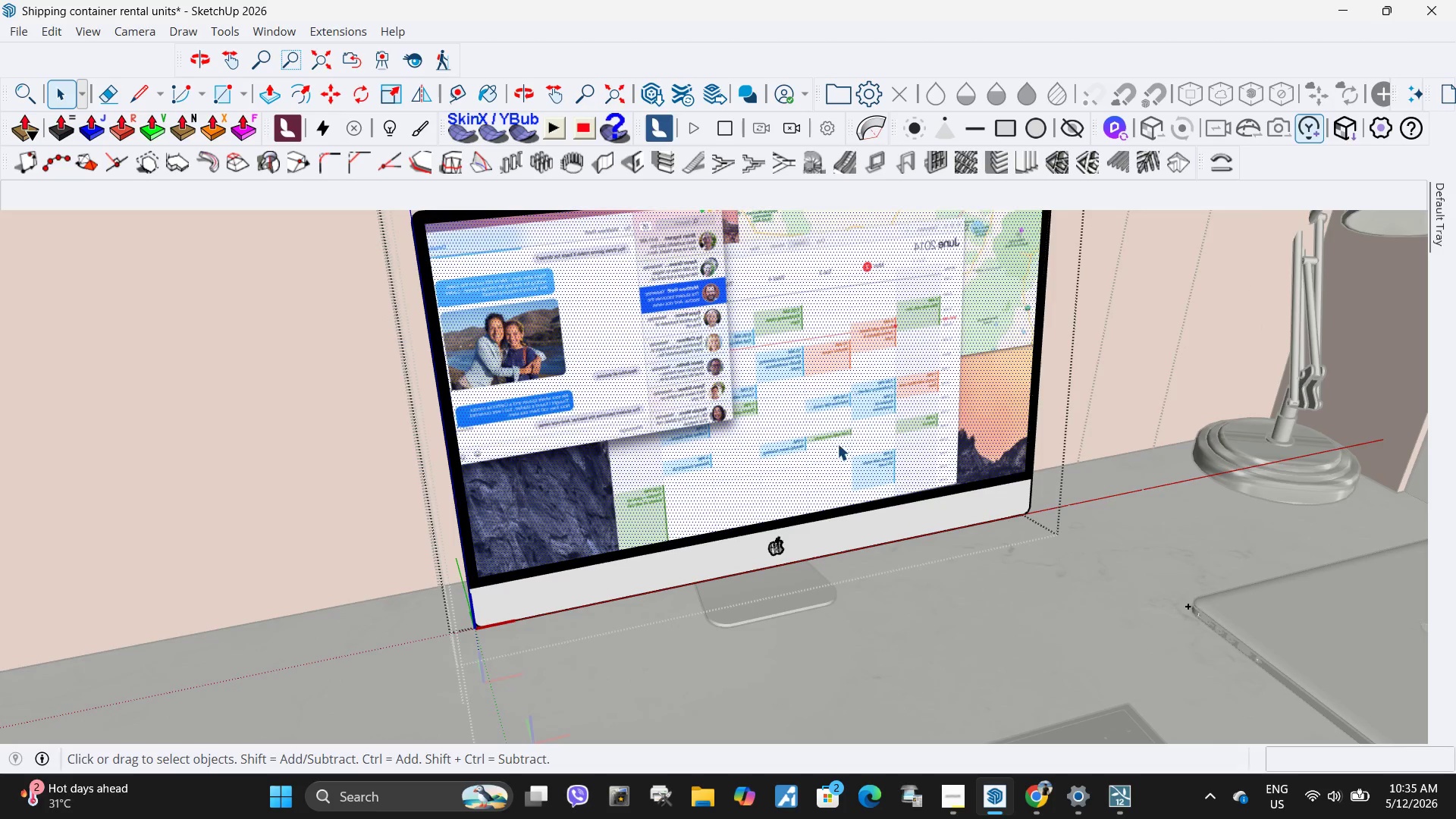 
right_click([838, 444])
 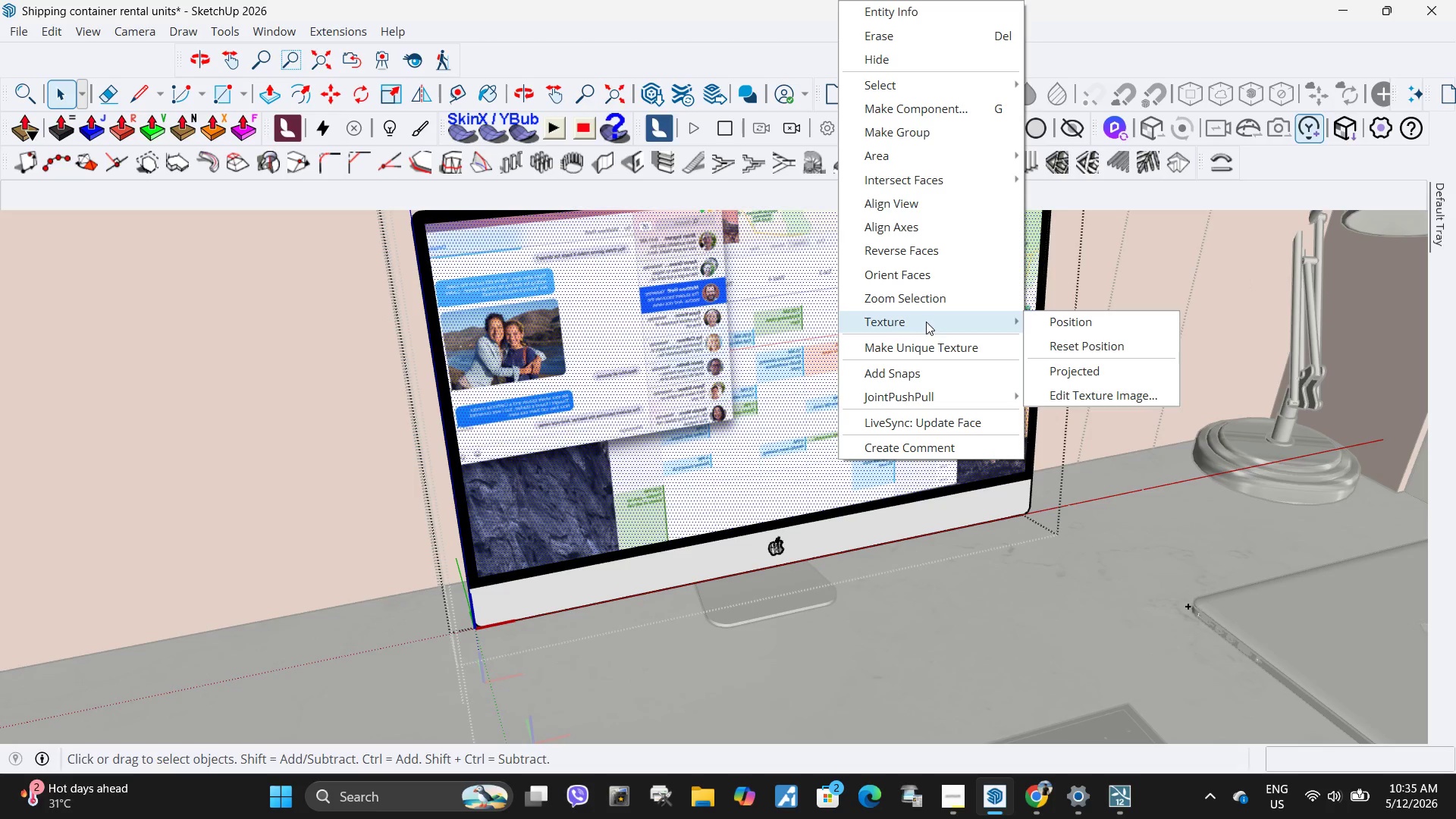 
double_click([1055, 322])
 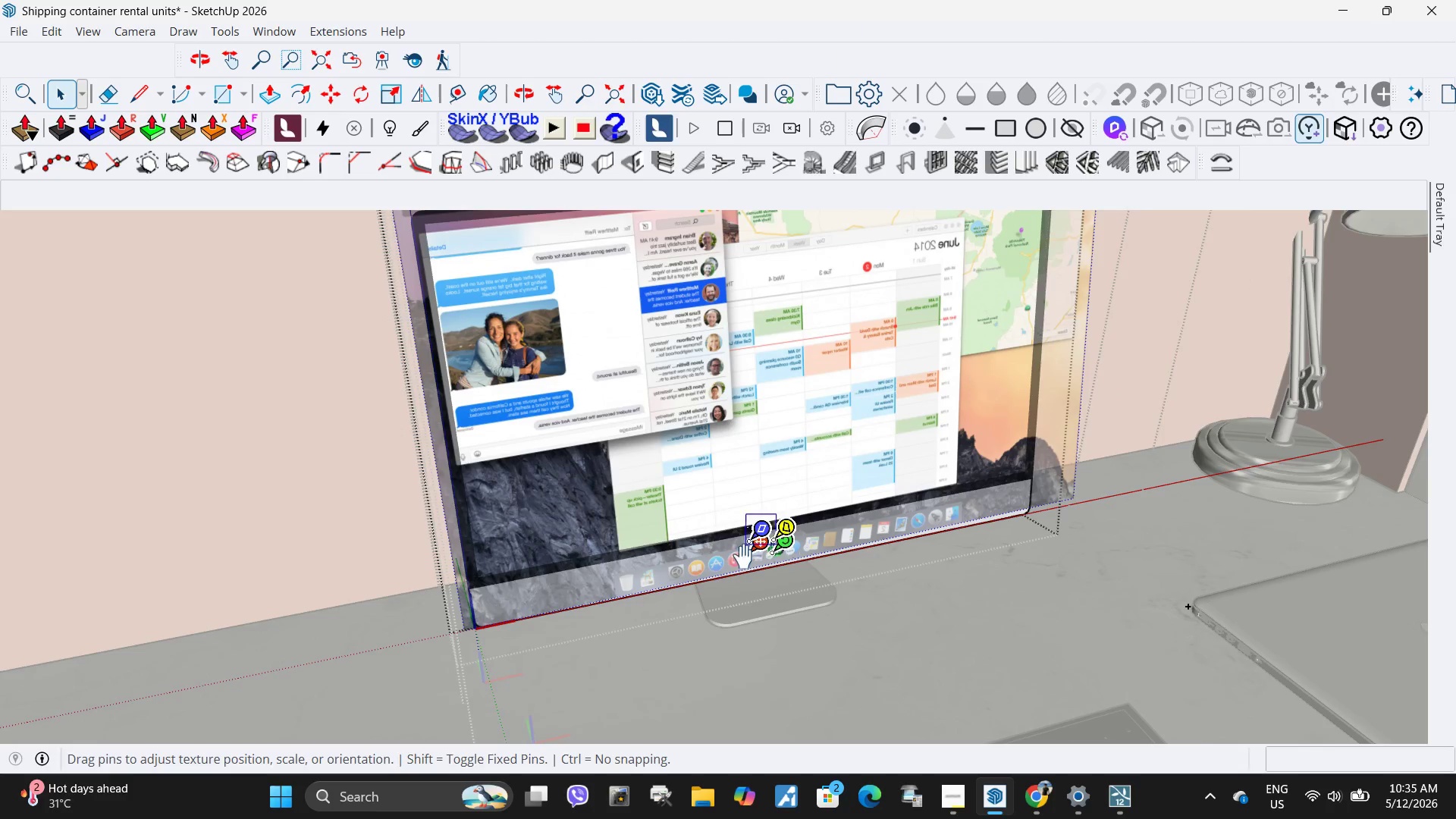 
left_click_drag(start_coordinate=[830, 535], to_coordinate=[807, 534])
 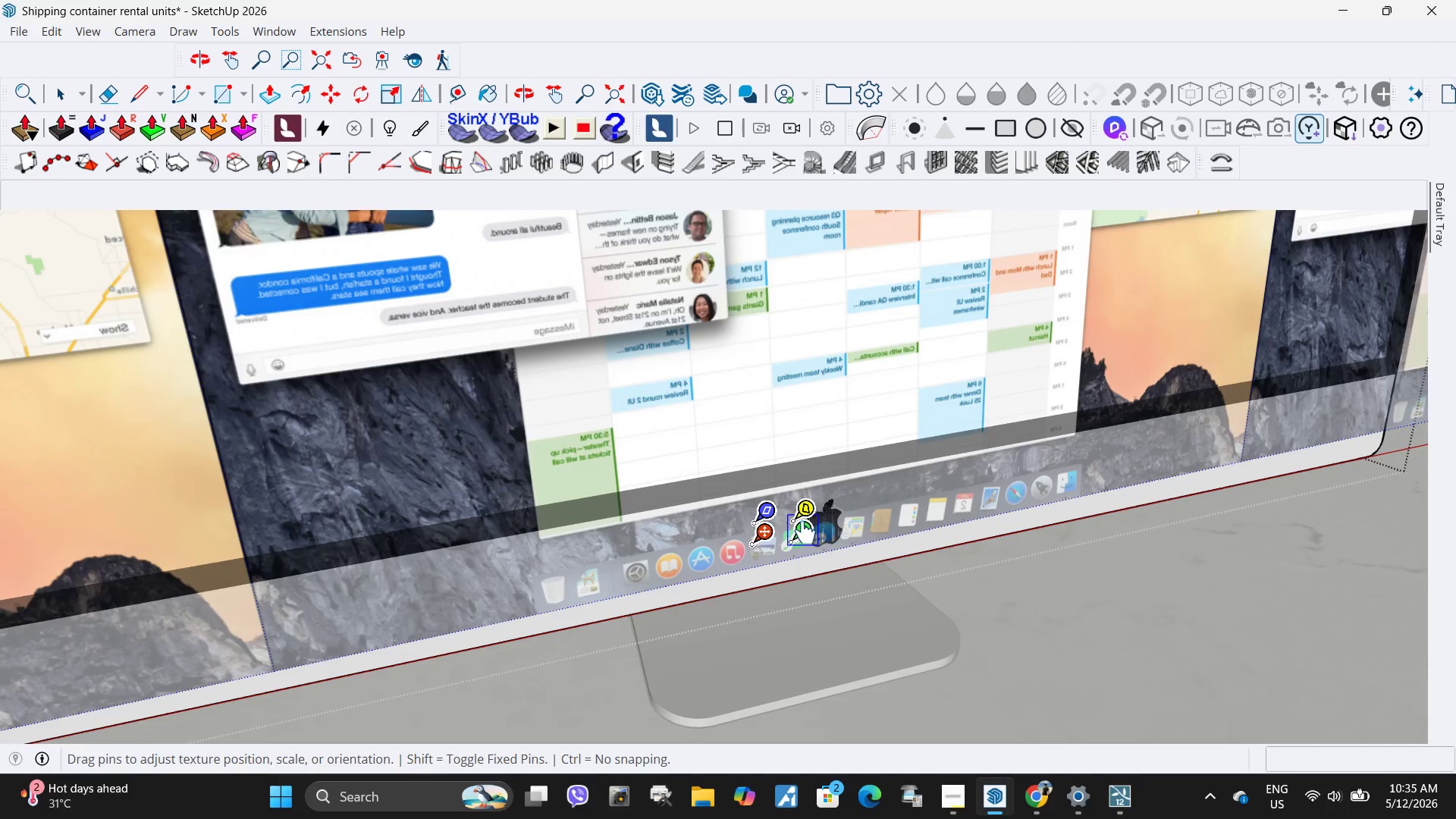 
scroll: coordinate [845, 534], scroll_direction: up, amount: 9.0
 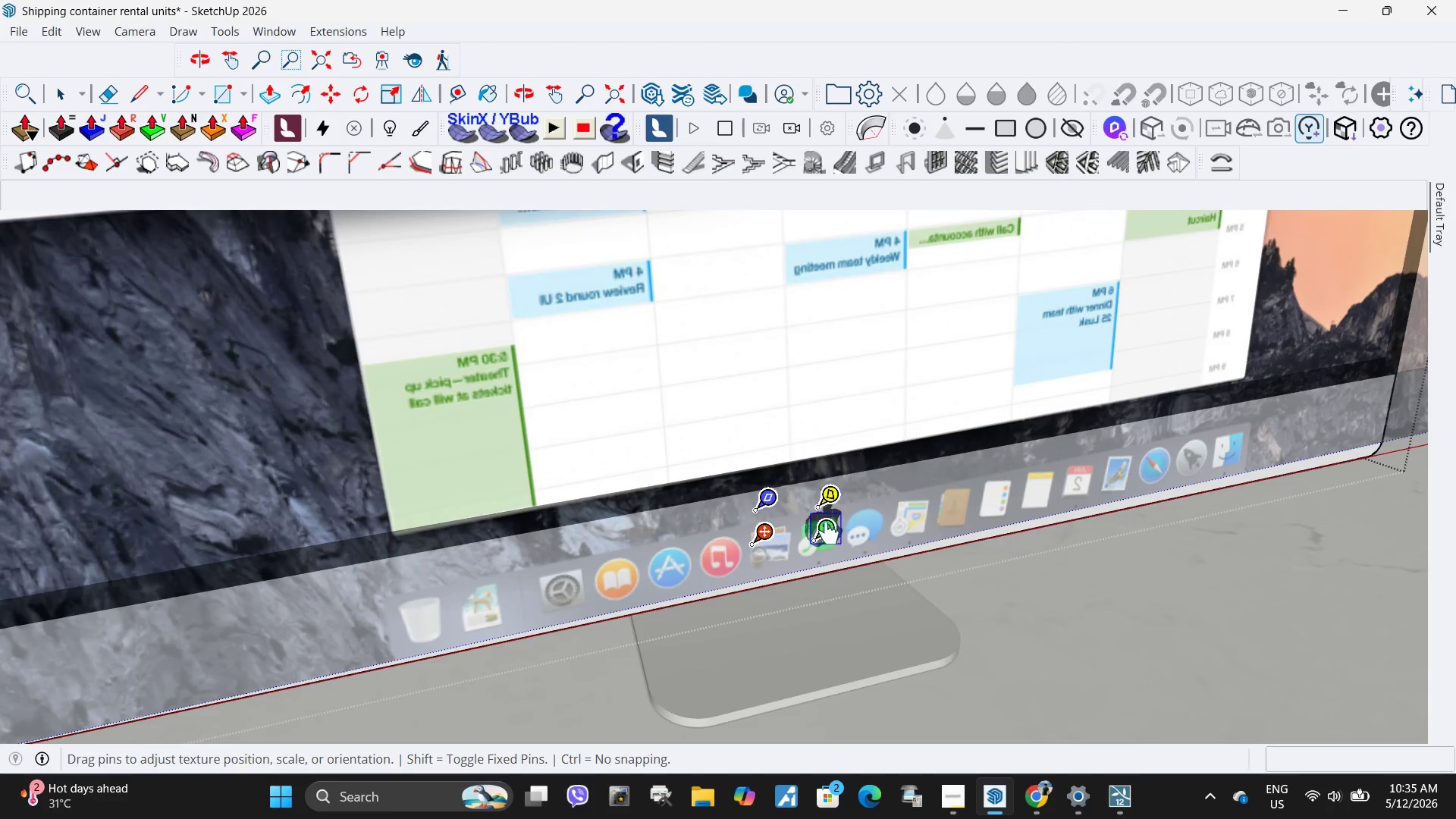 
left_click_drag(start_coordinate=[804, 449], to_coordinate=[688, 385])
 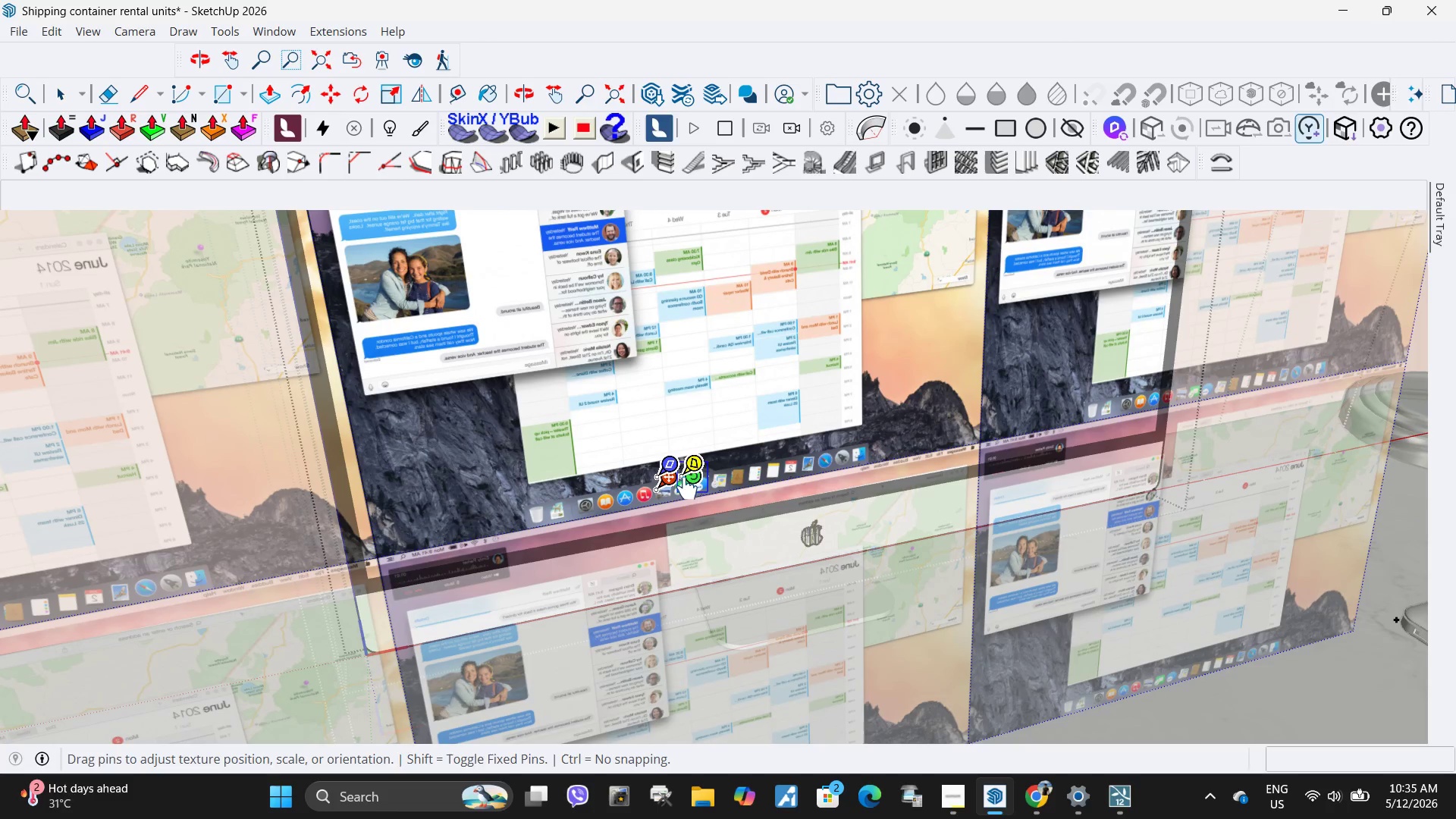 
scroll: coordinate [790, 551], scroll_direction: down, amount: 6.0
 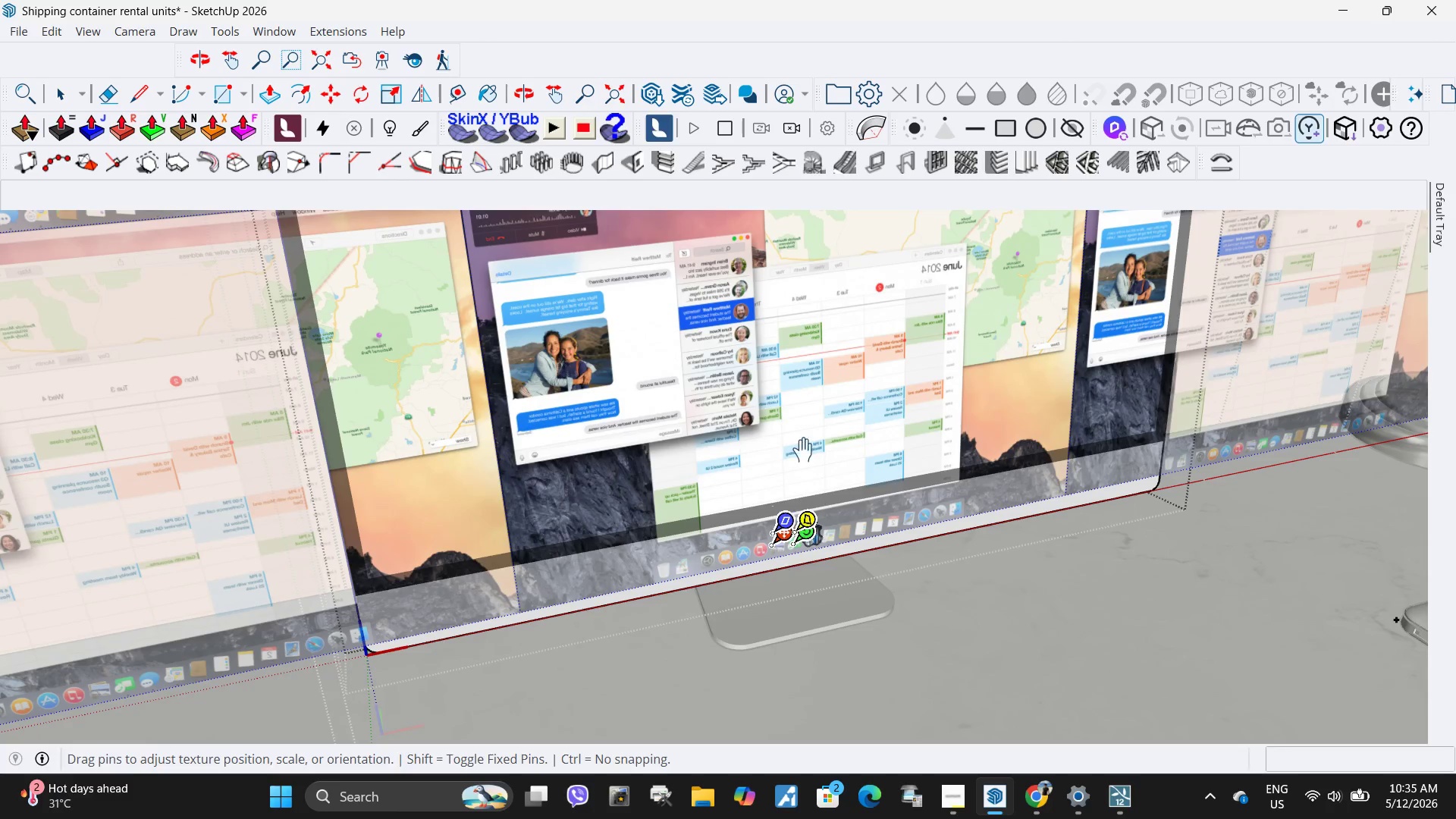 
left_click_drag(start_coordinate=[695, 492], to_coordinate=[697, 497])
 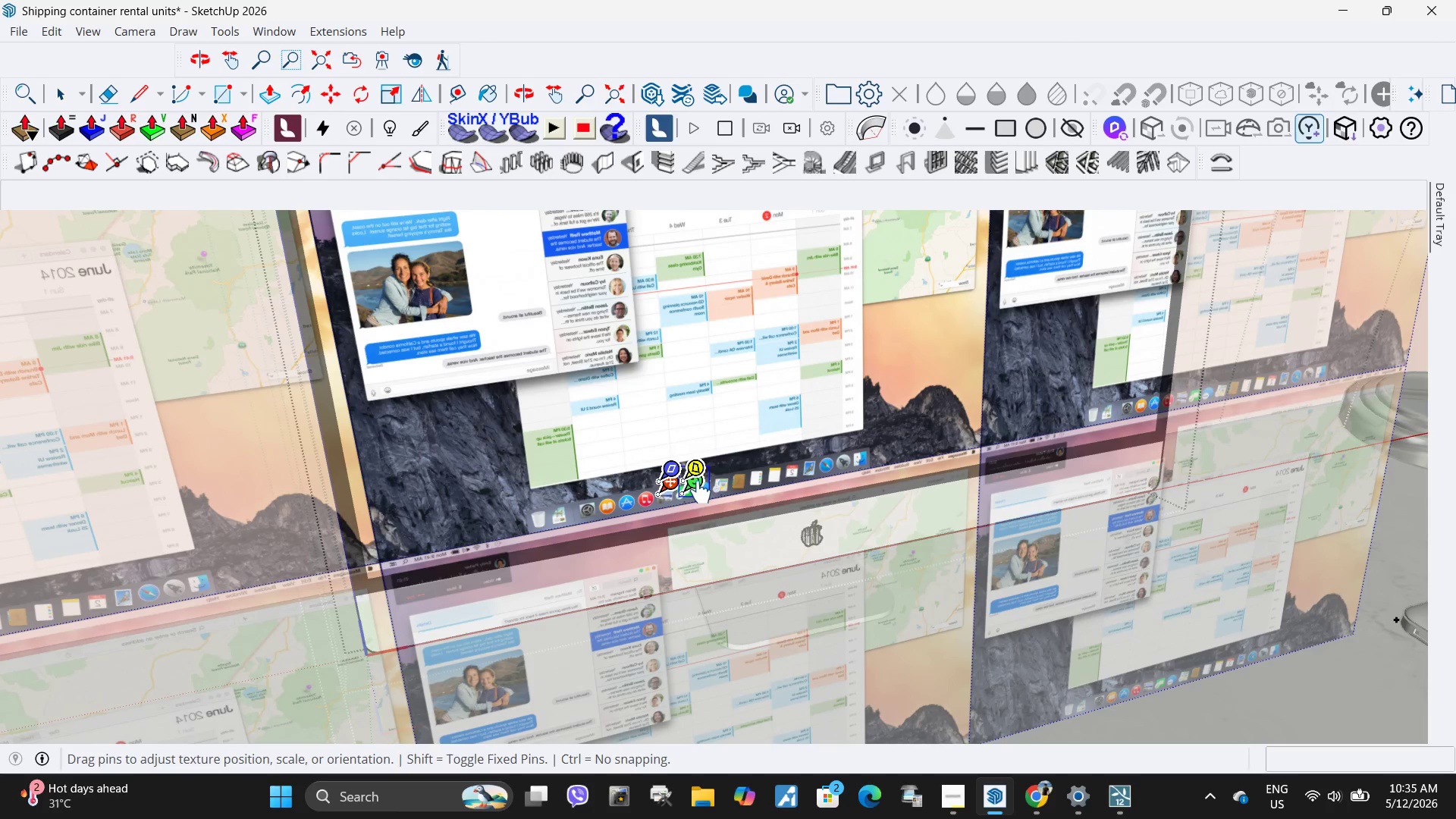 
left_click_drag(start_coordinate=[701, 493], to_coordinate=[710, 492])
 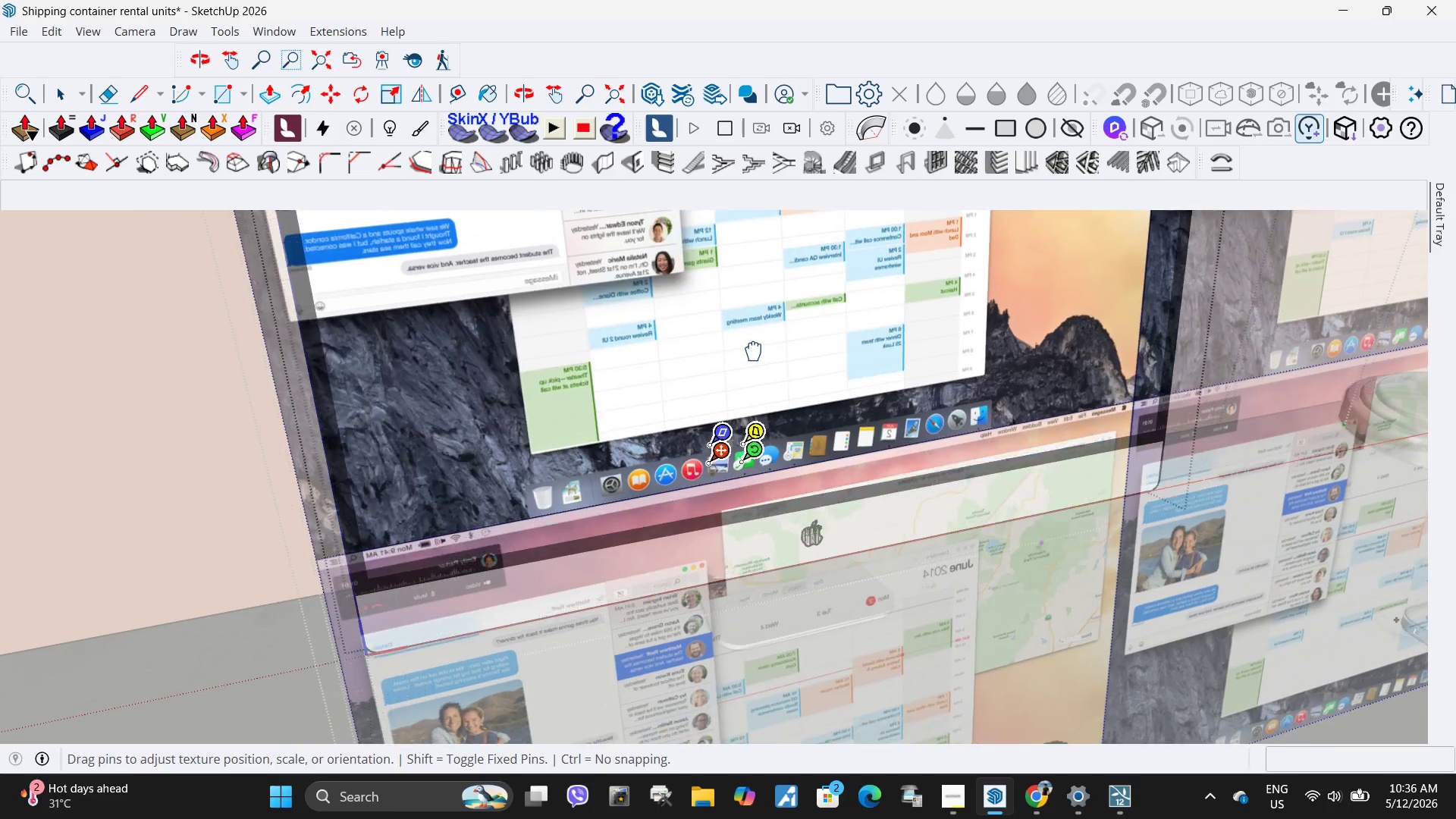 
hold_key(key=ControlLeft, duration=2.16)
 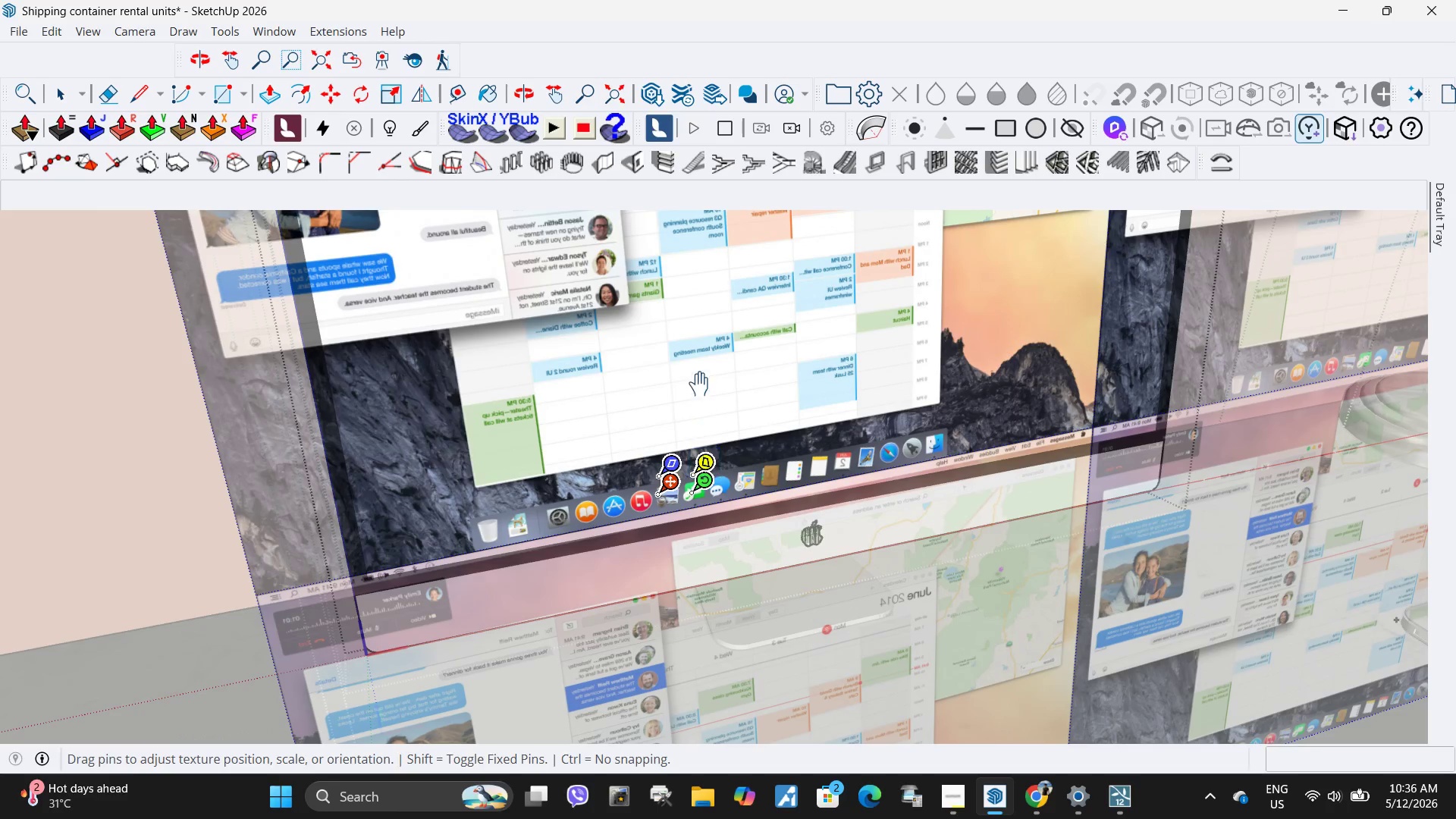 
left_click_drag(start_coordinate=[700, 384], to_coordinate=[792, 388])
 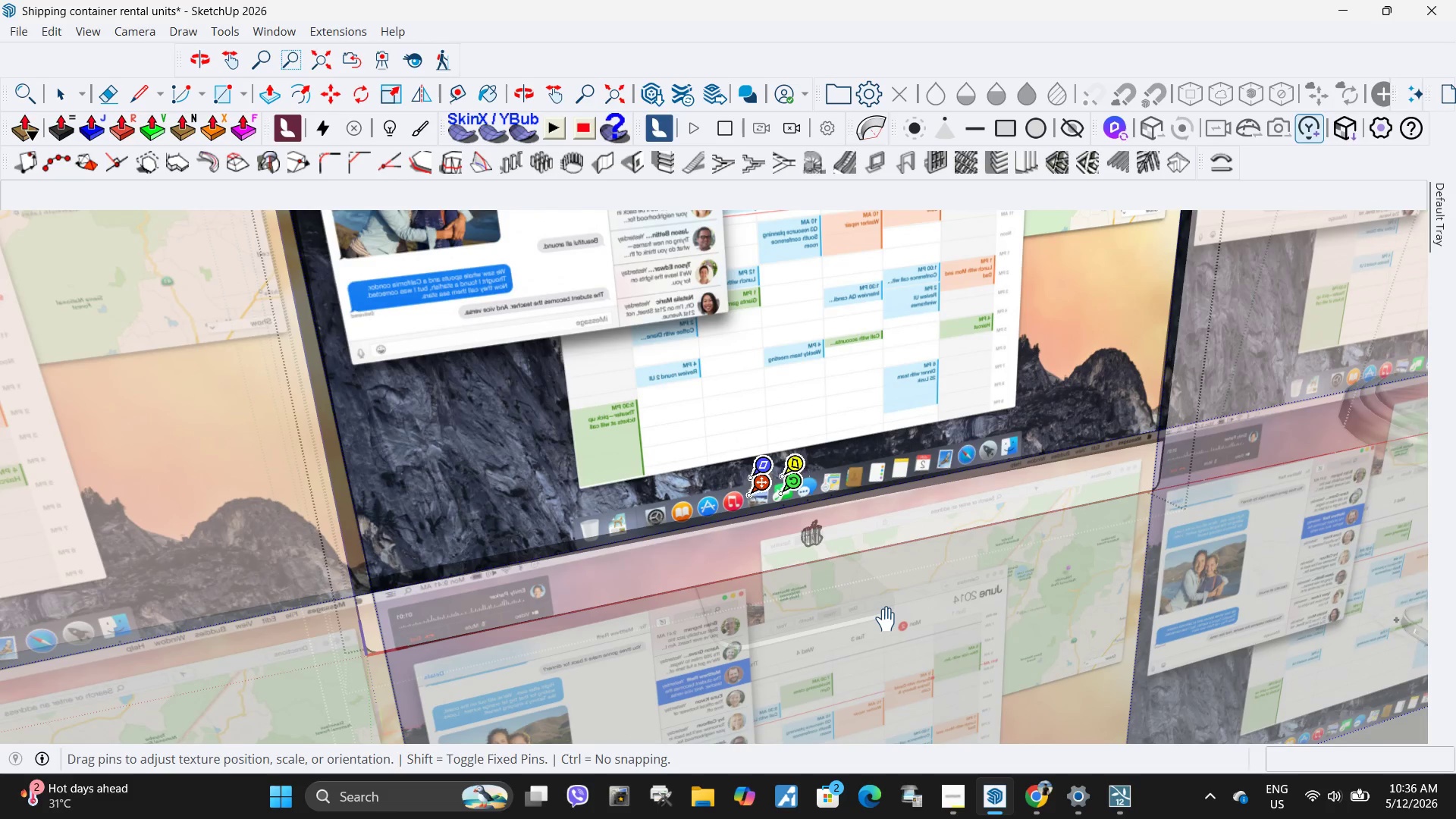 
key(Space)
 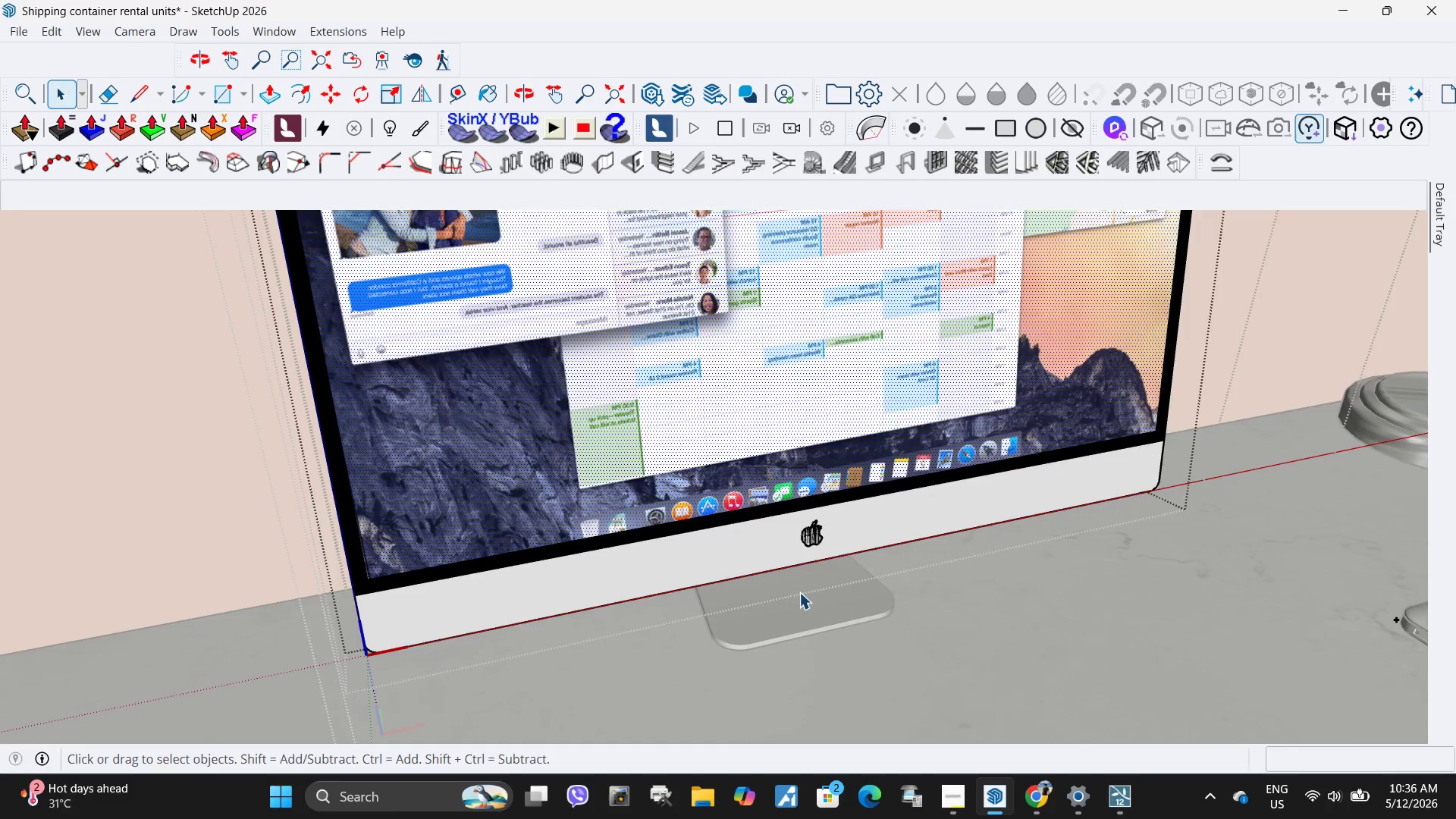 
scroll: coordinate [732, 595], scroll_direction: down, amount: 5.0
 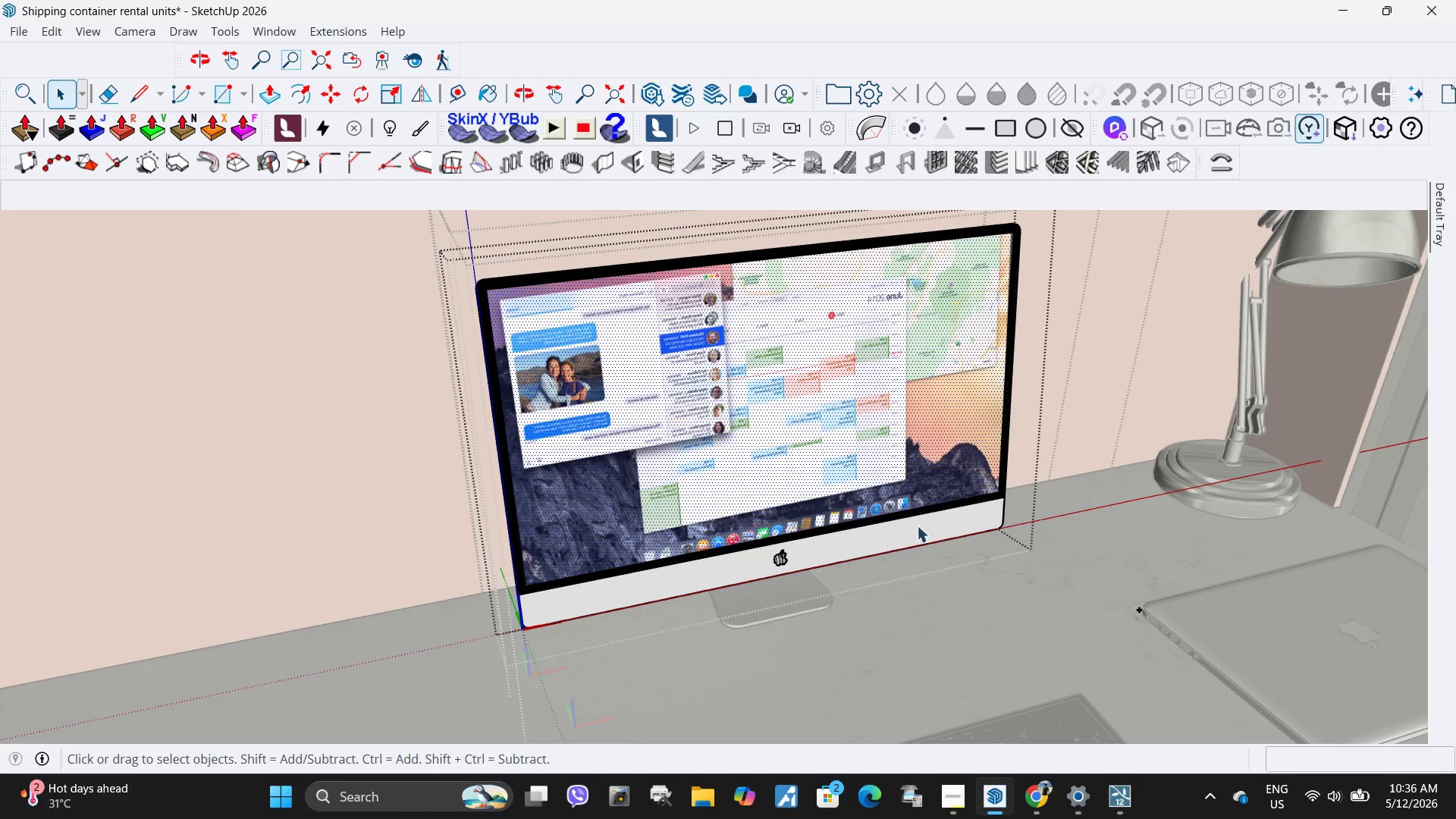 
key(Escape)
 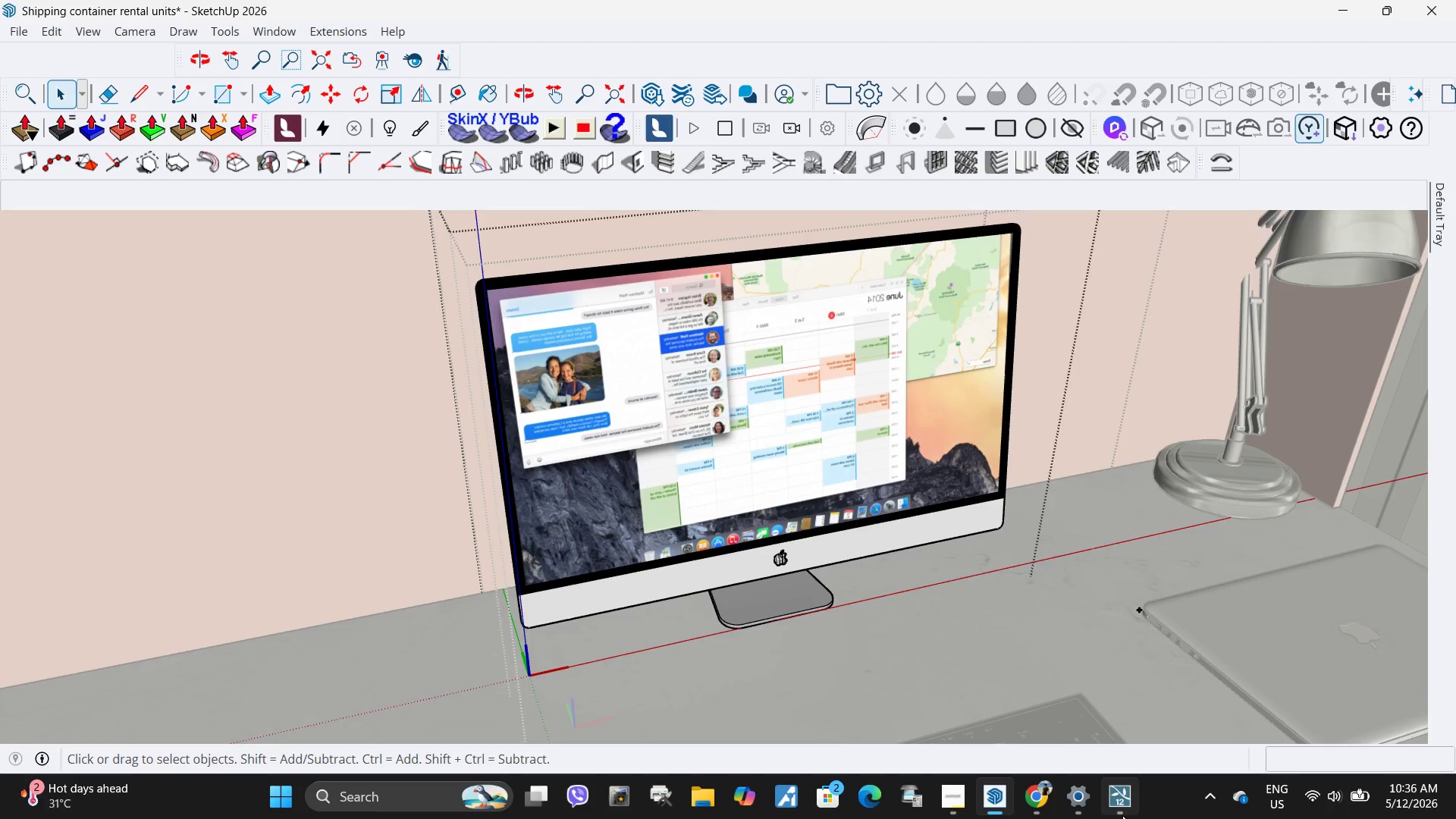 
key(Escape)
 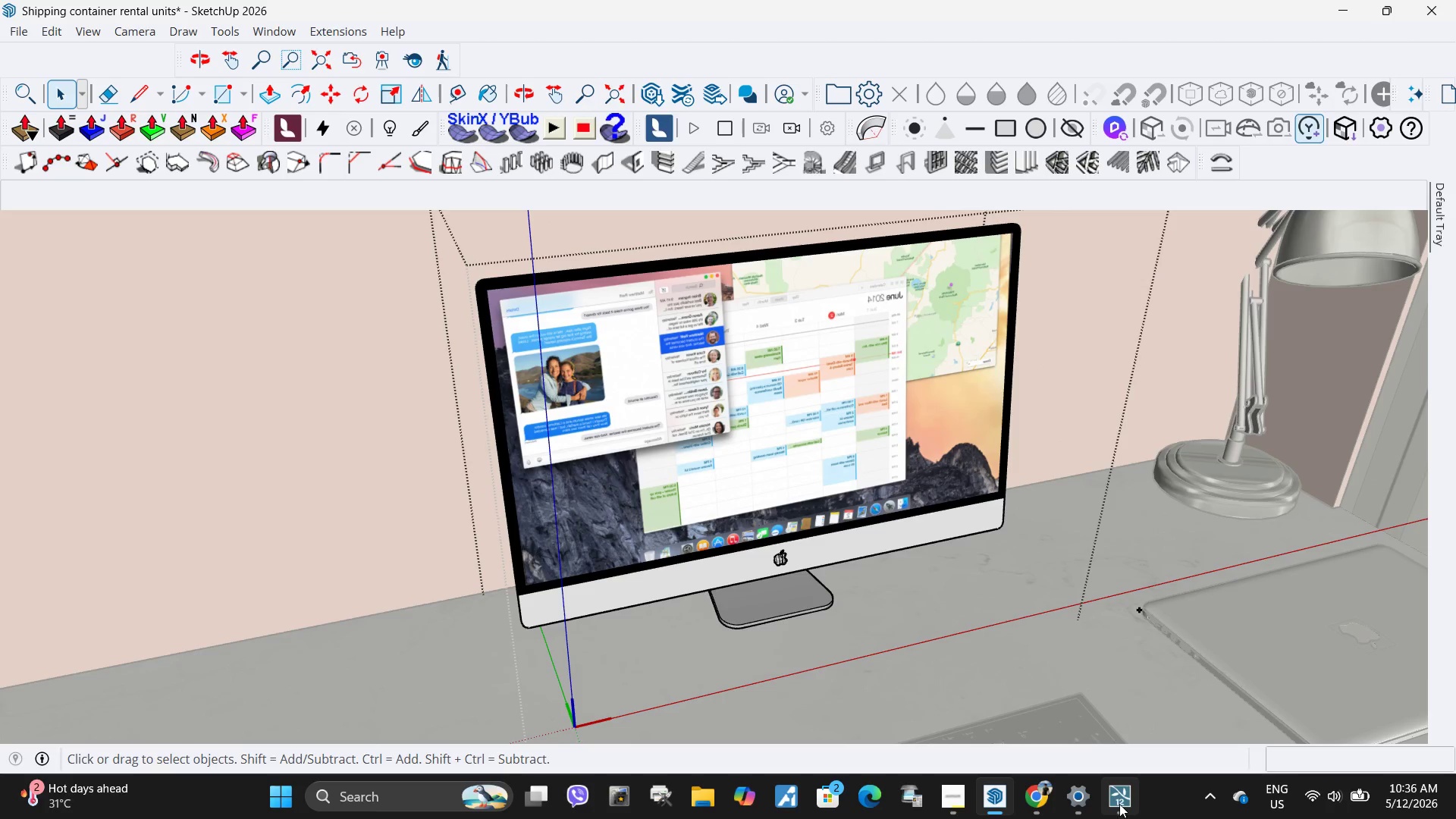 
left_click([1119, 804])
 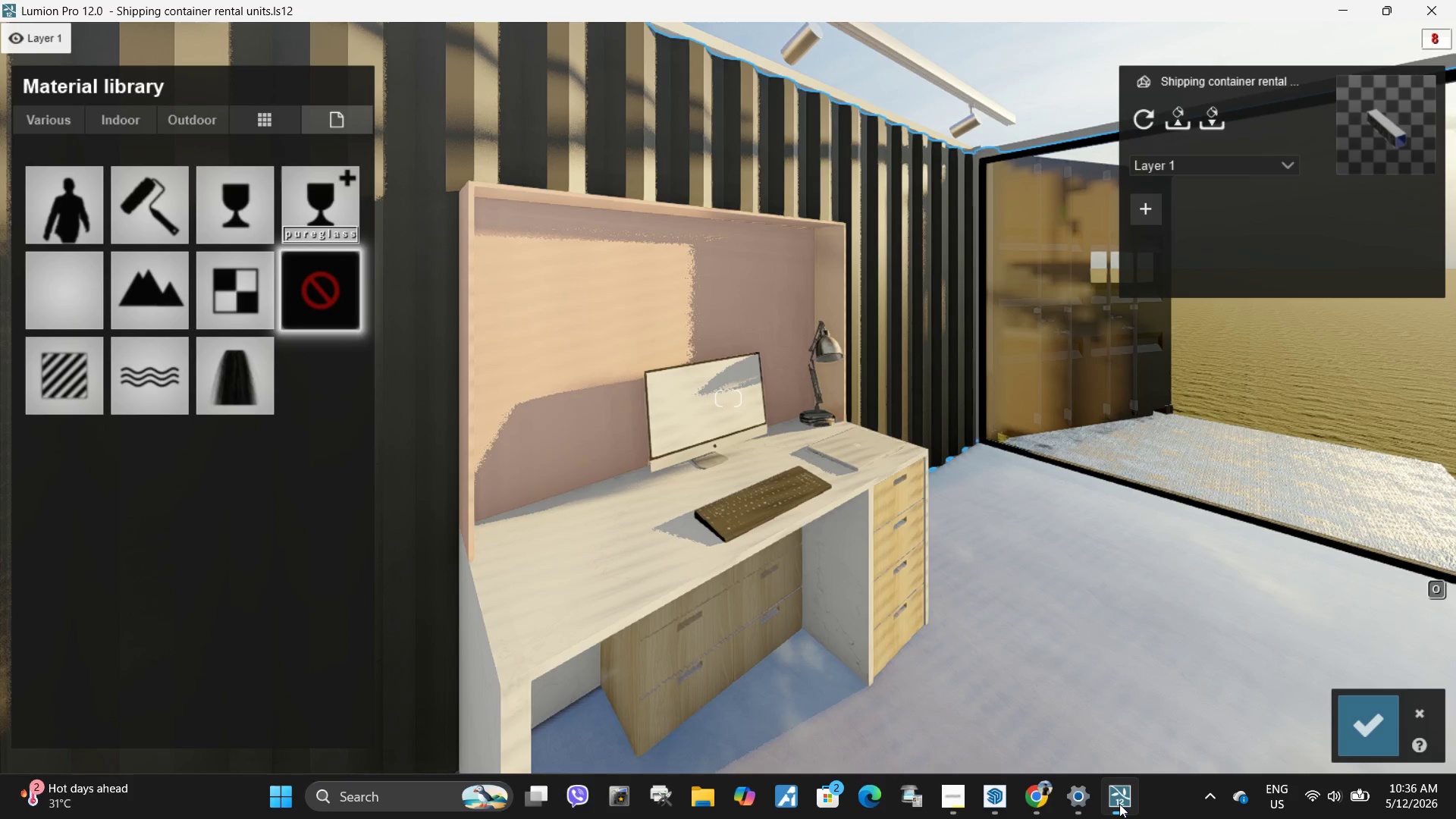 
key(Escape)
 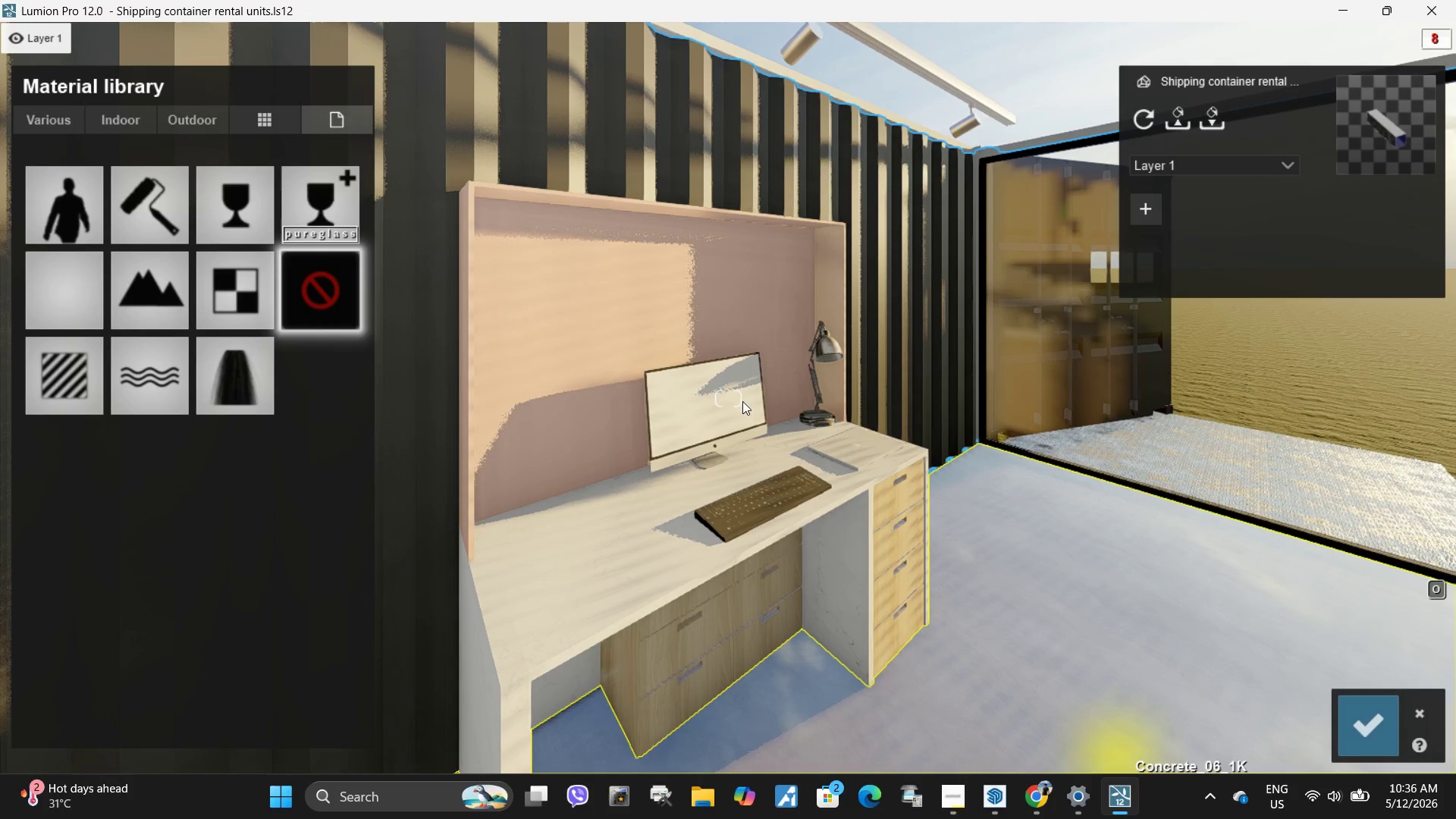 
key(Escape)
 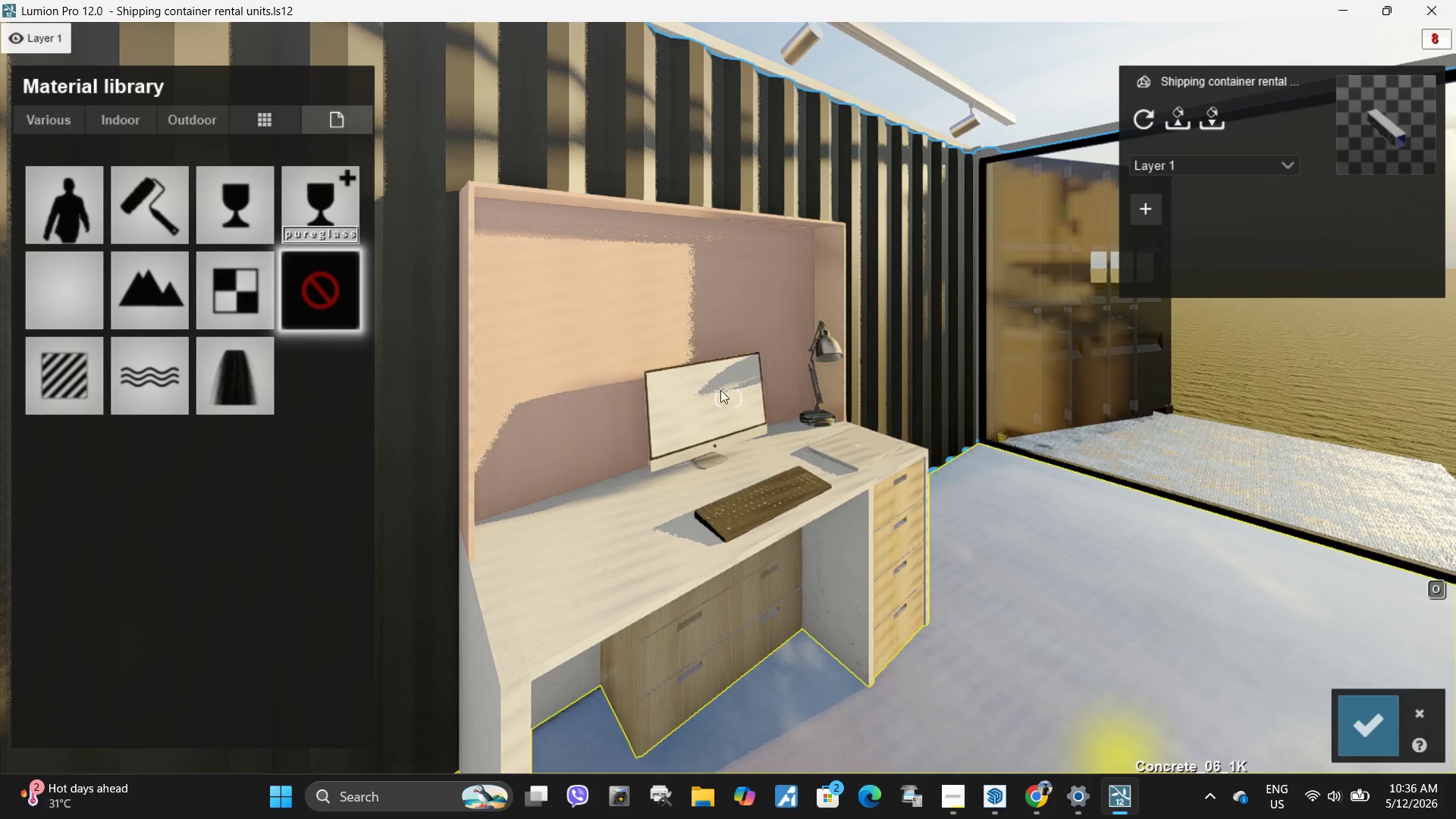 
key(Escape)
 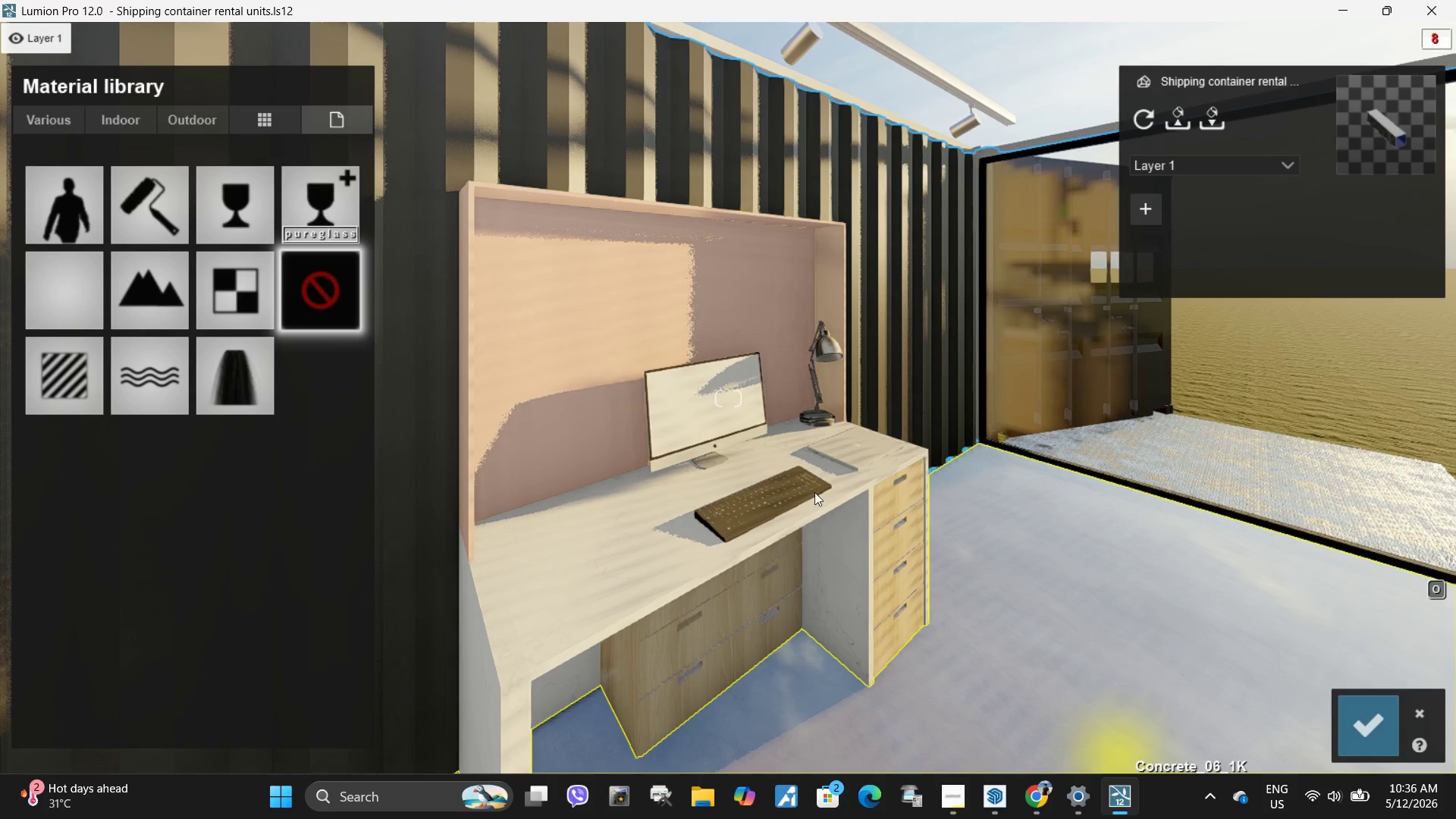 
key(Escape)
 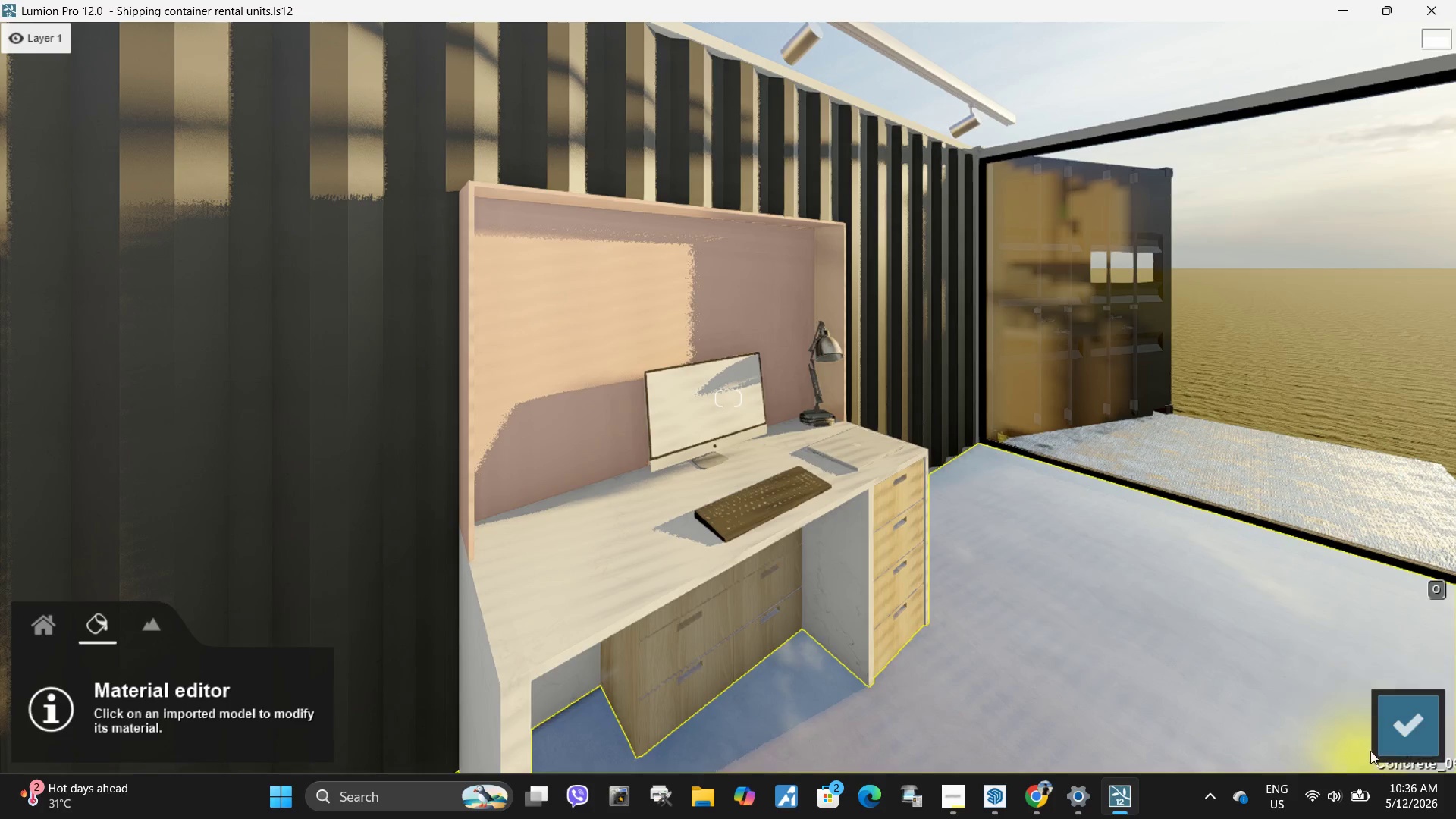 
left_click([1410, 733])
 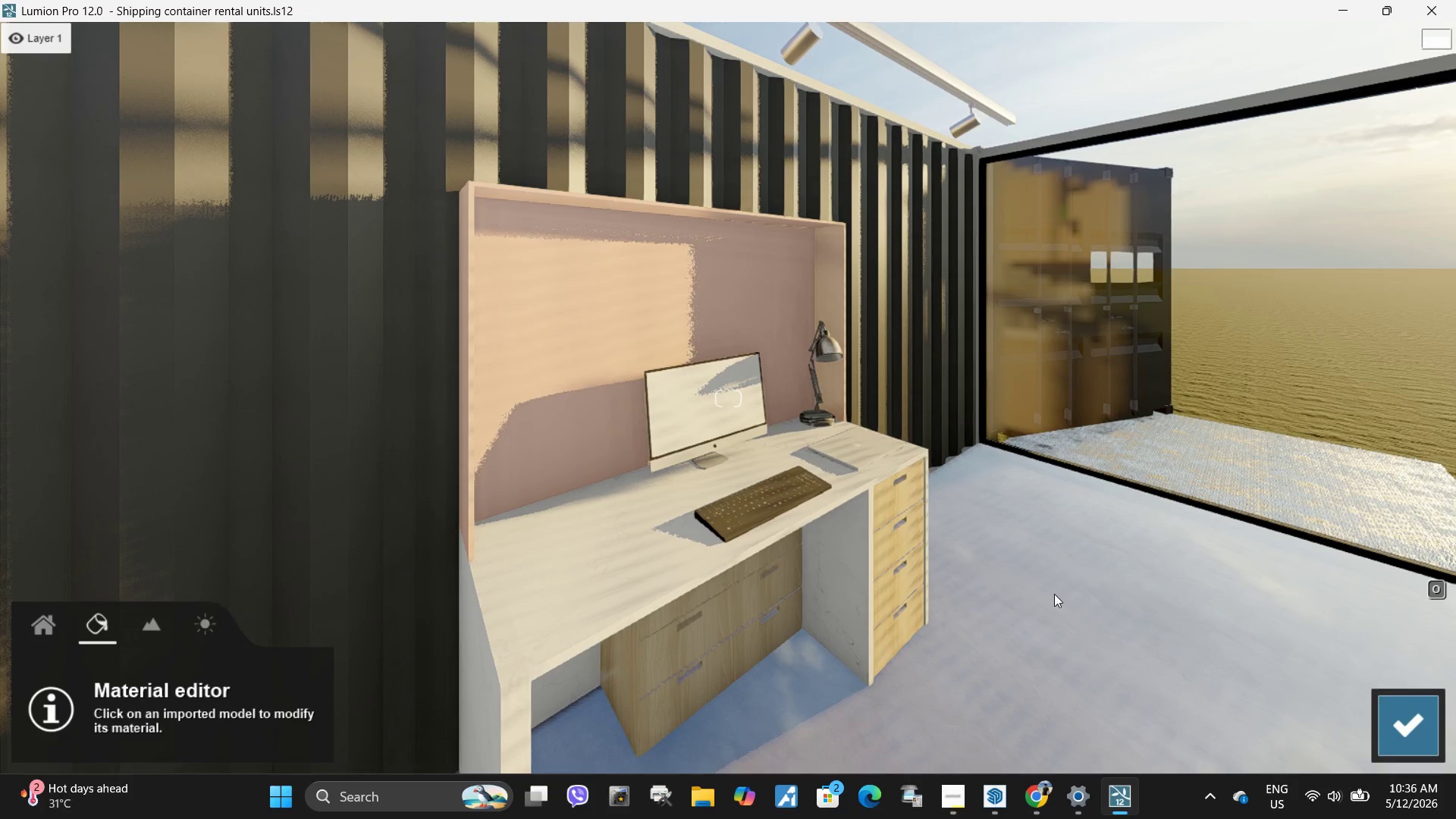 
scroll: coordinate [908, 615], scroll_direction: down, amount: 7.0
 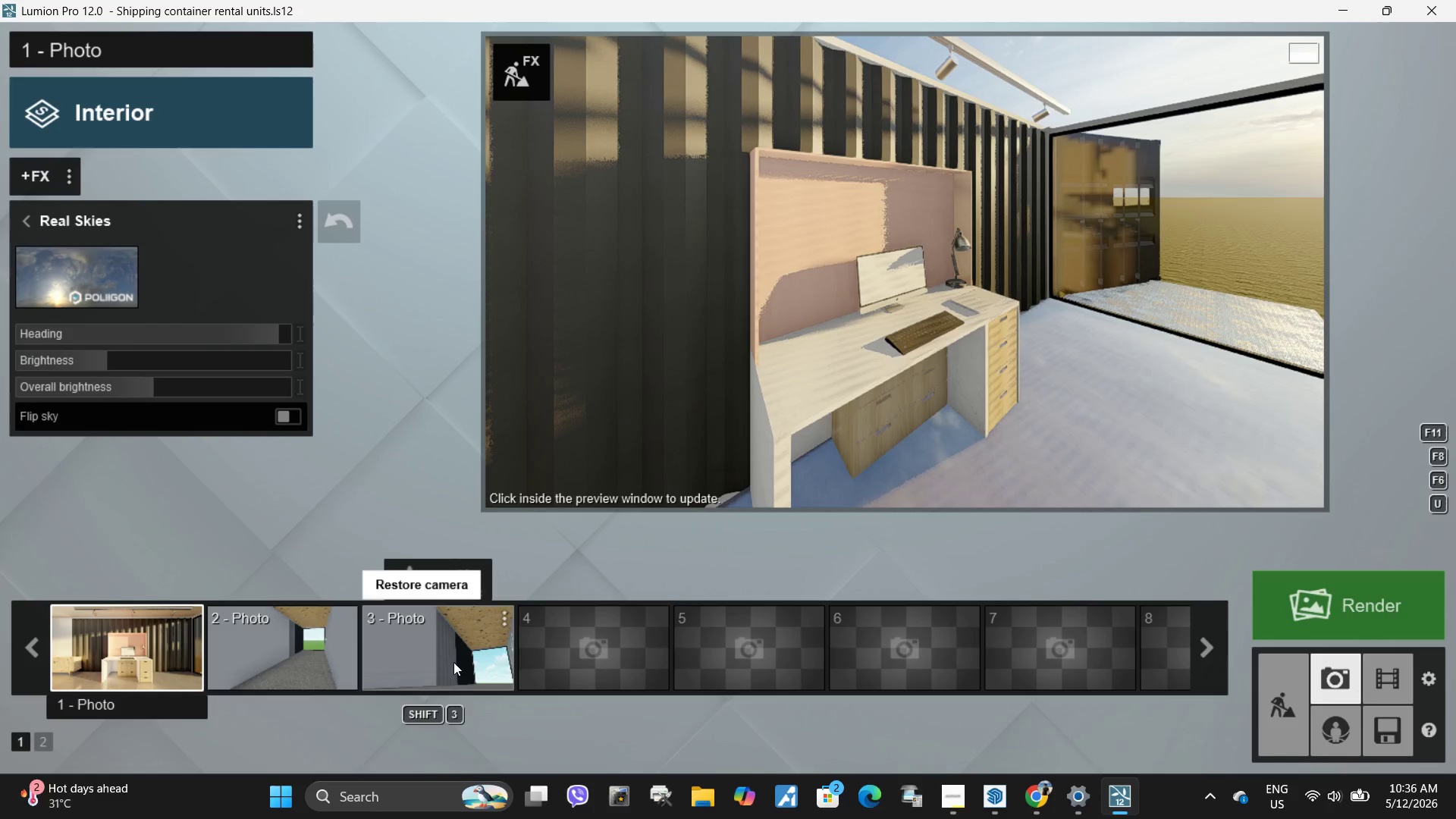 
left_click([124, 651])
 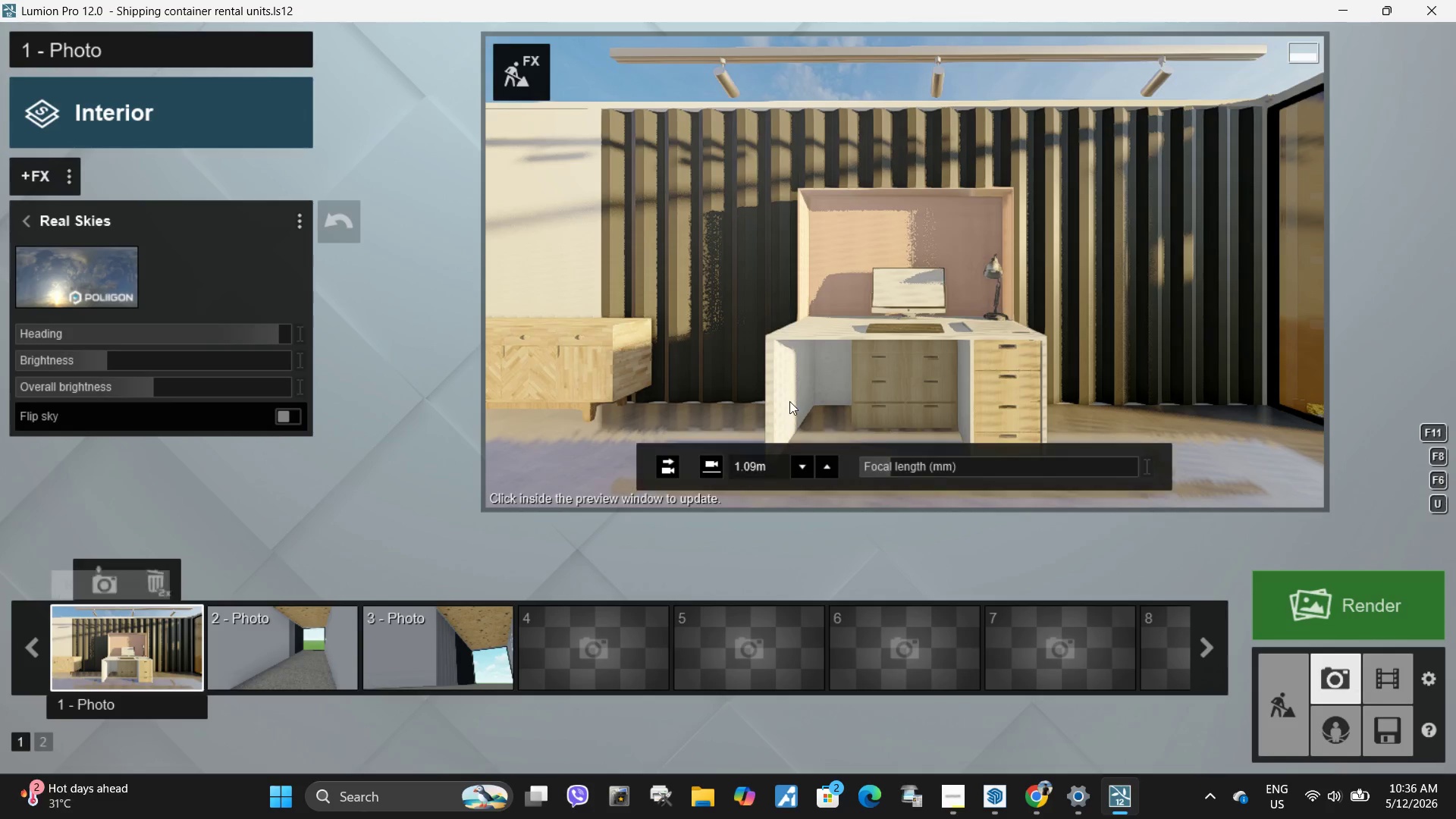 
double_click([789, 401])
 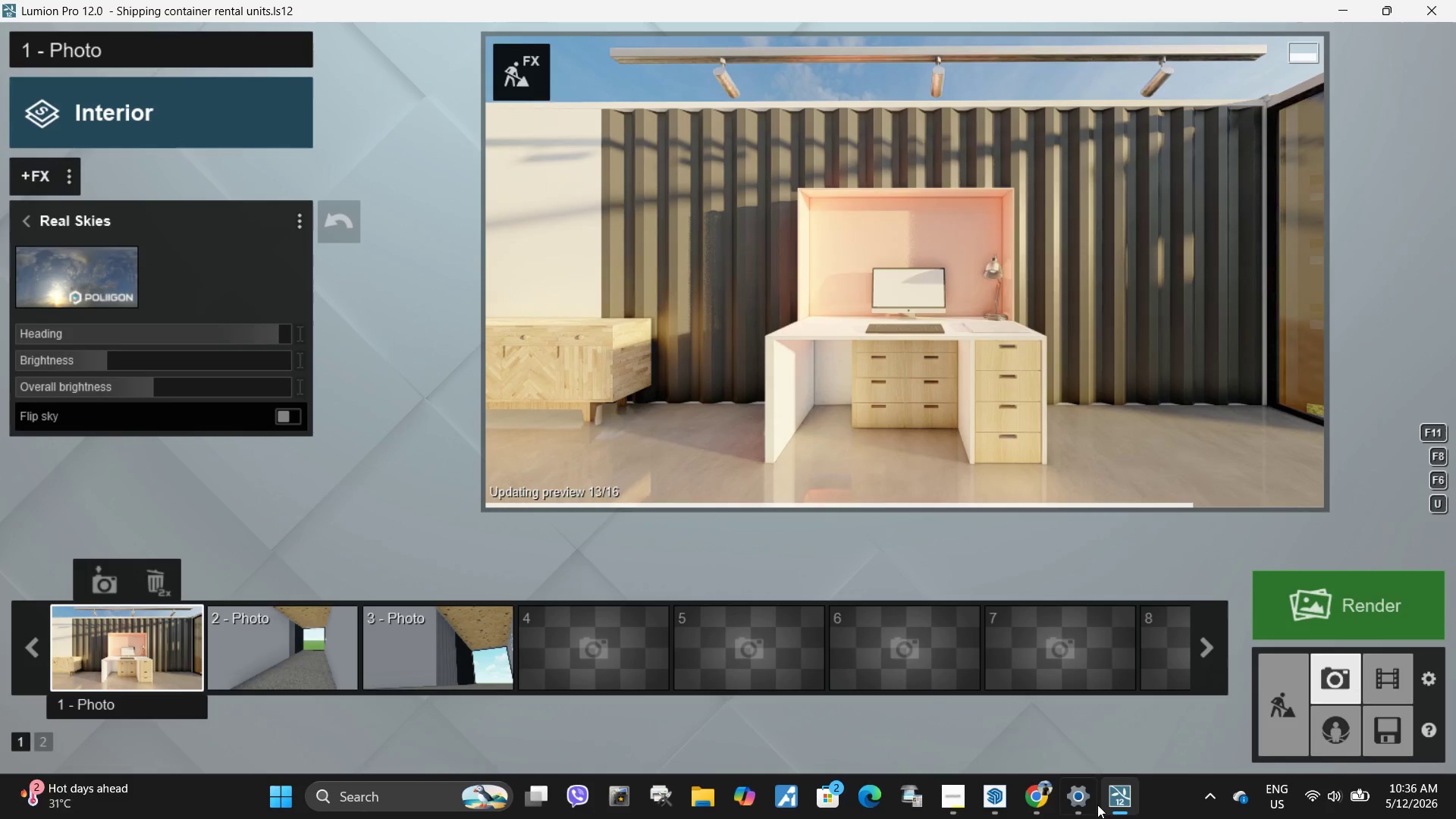 
left_click([1118, 805])
 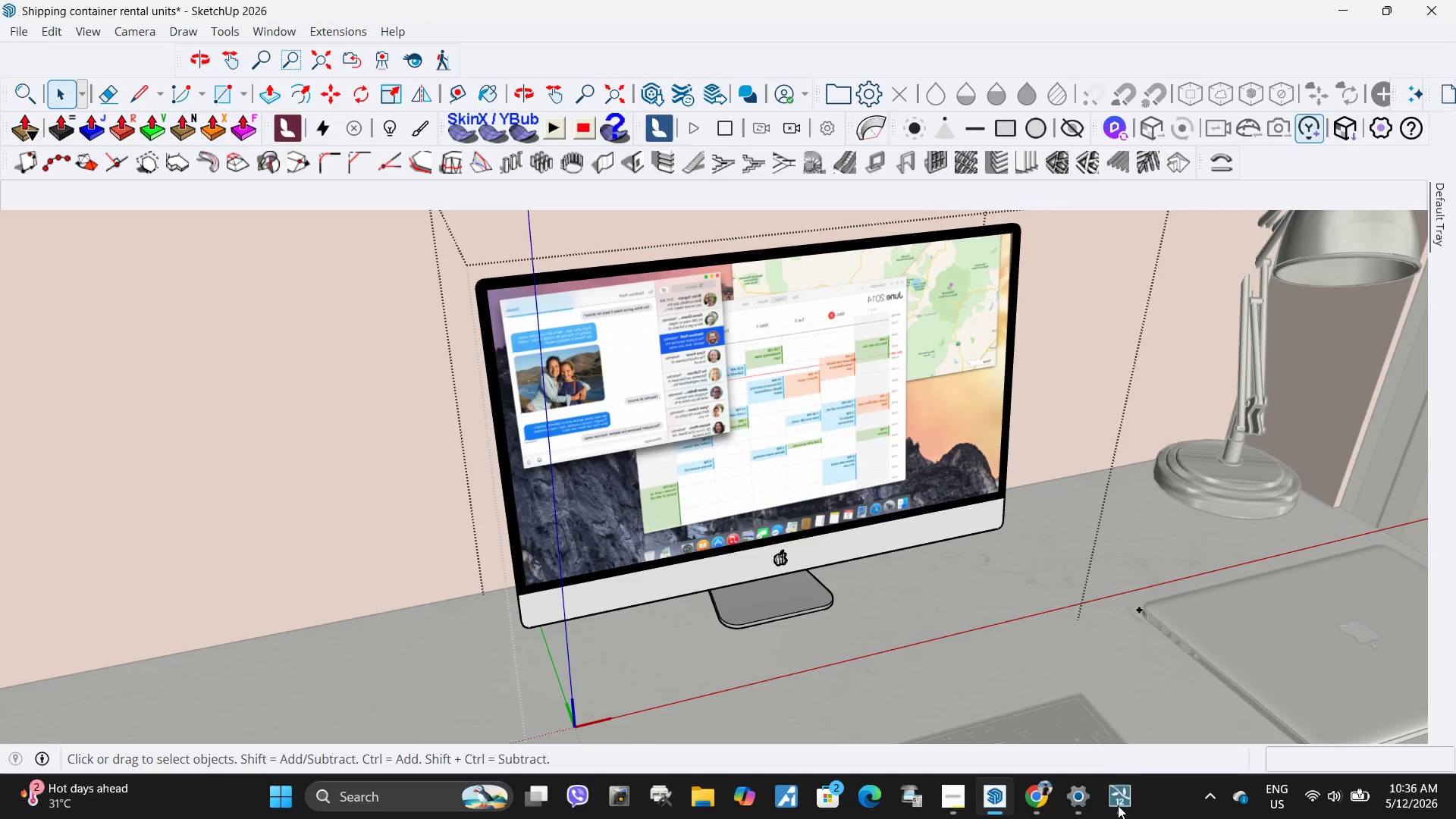 
left_click([1118, 805])
 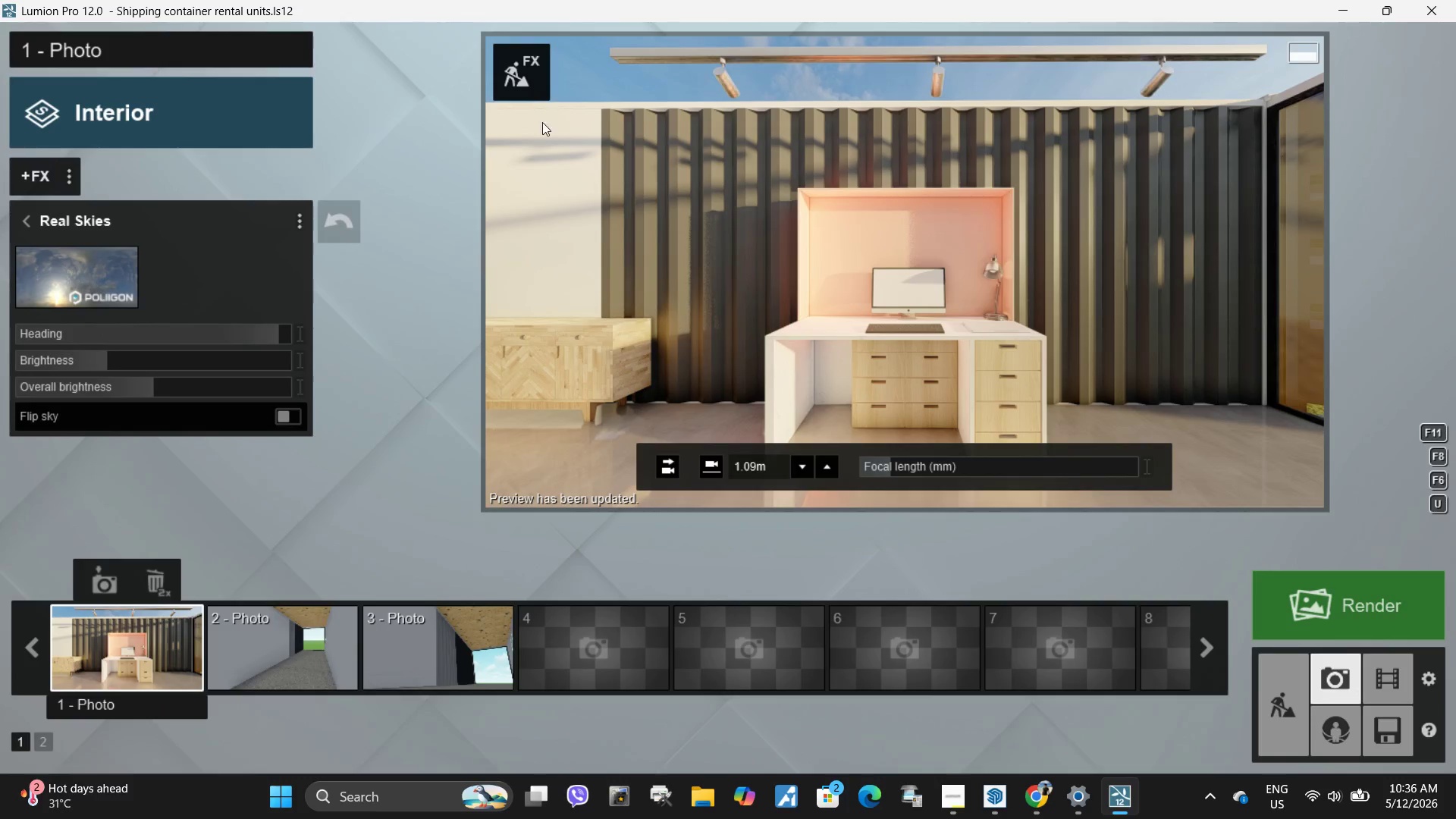 
left_click([528, 58])
 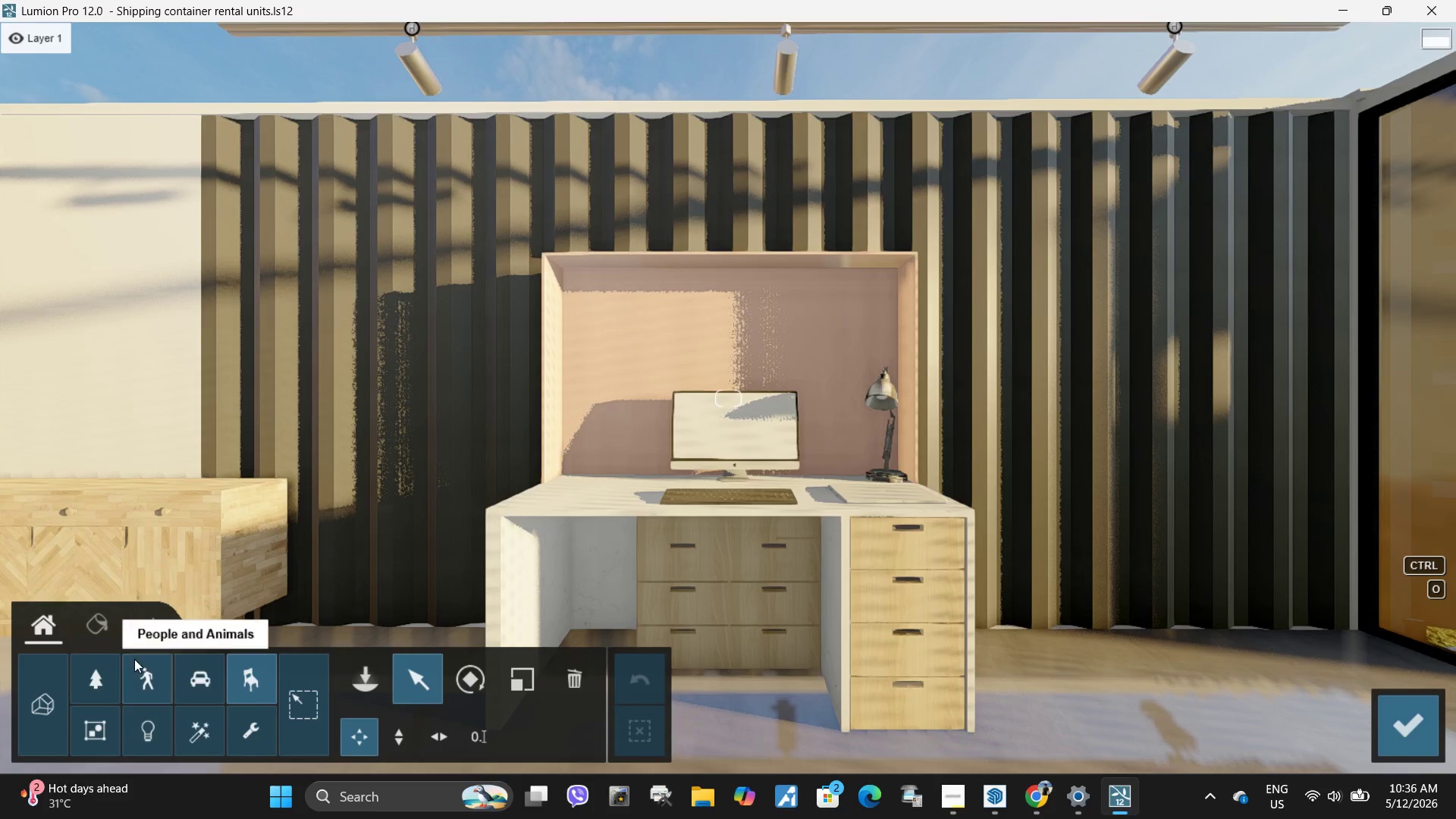 
left_click([103, 622])
 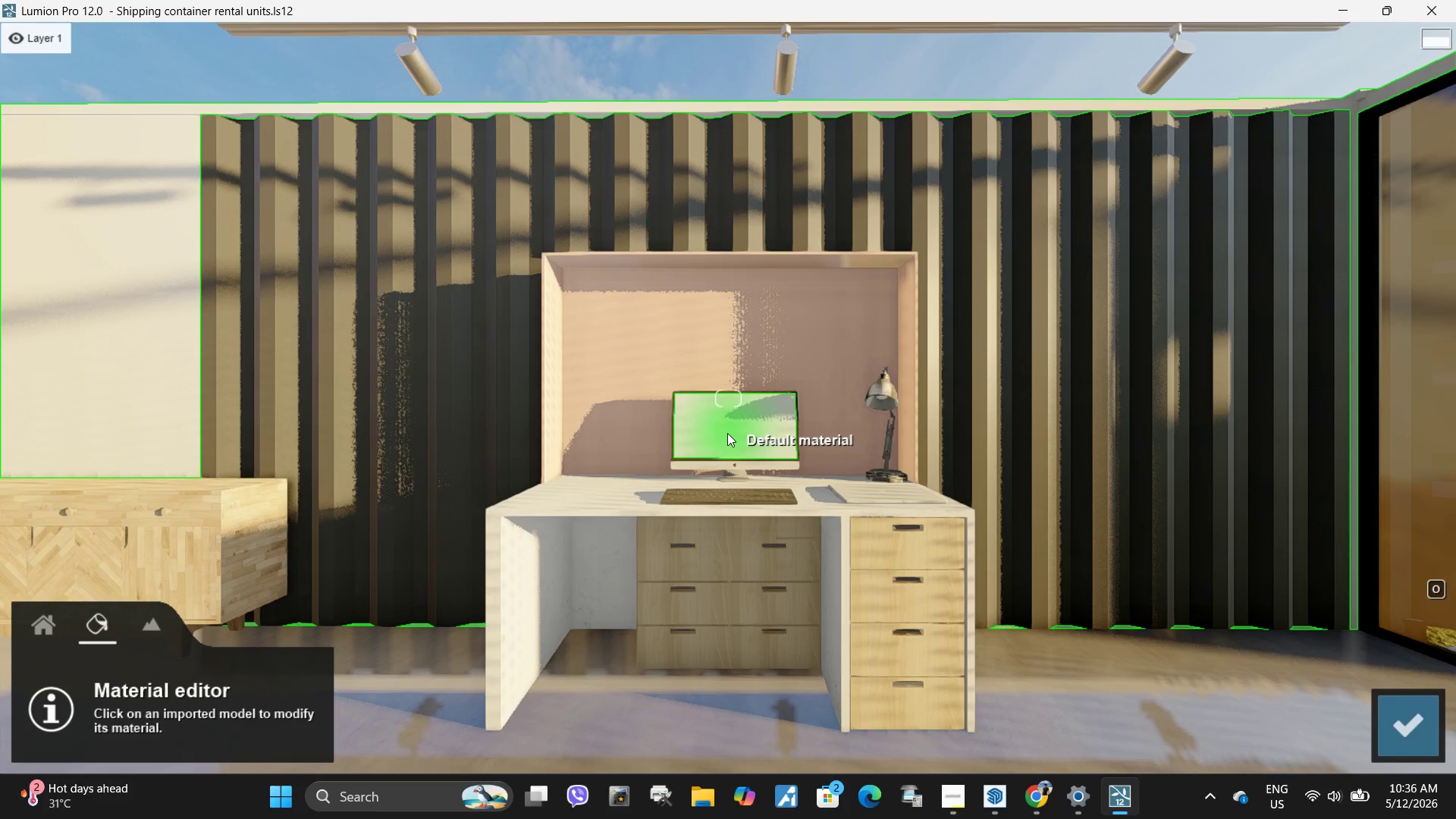 
left_click([727, 433])
 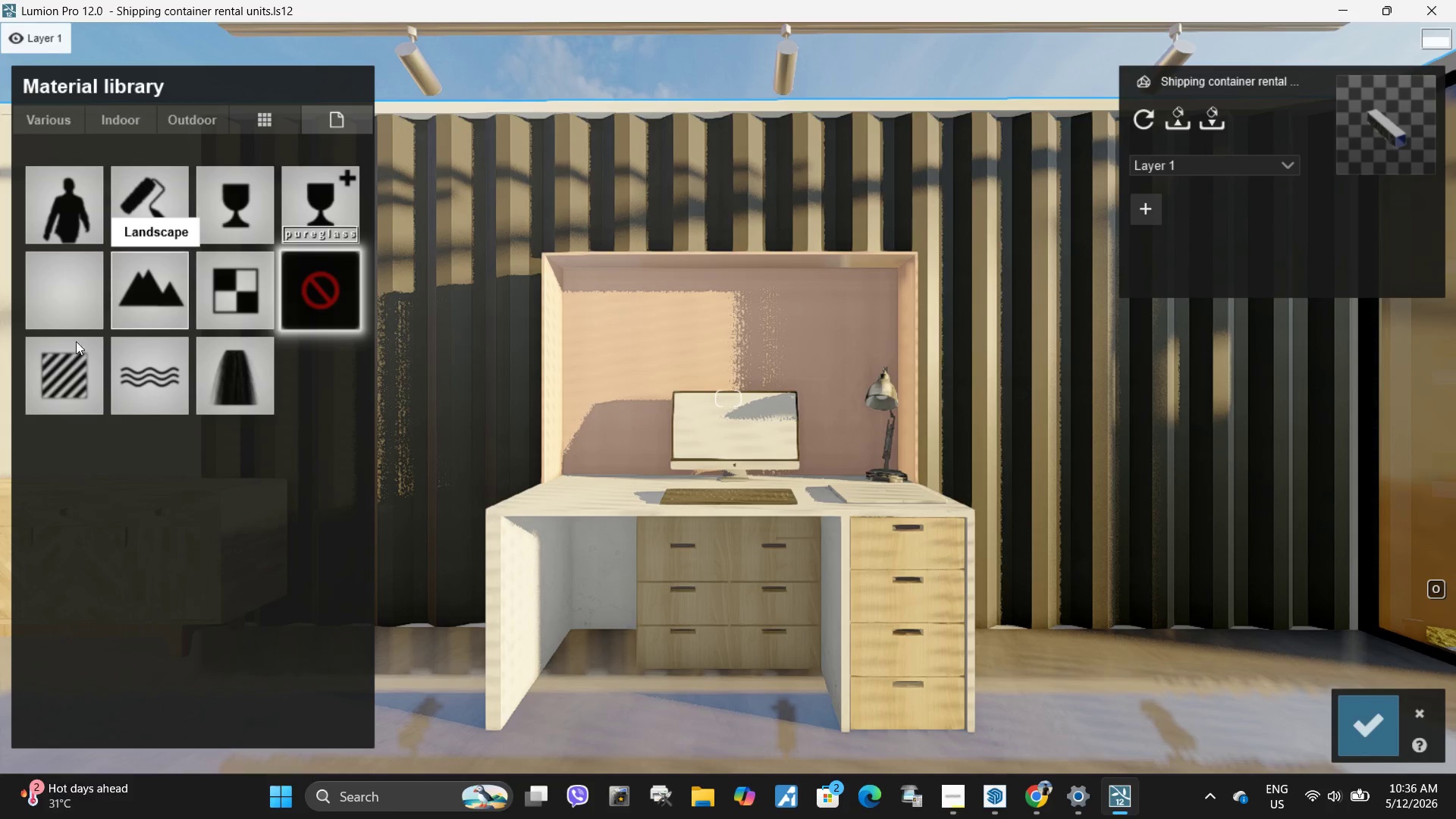 
left_click([76, 356])
 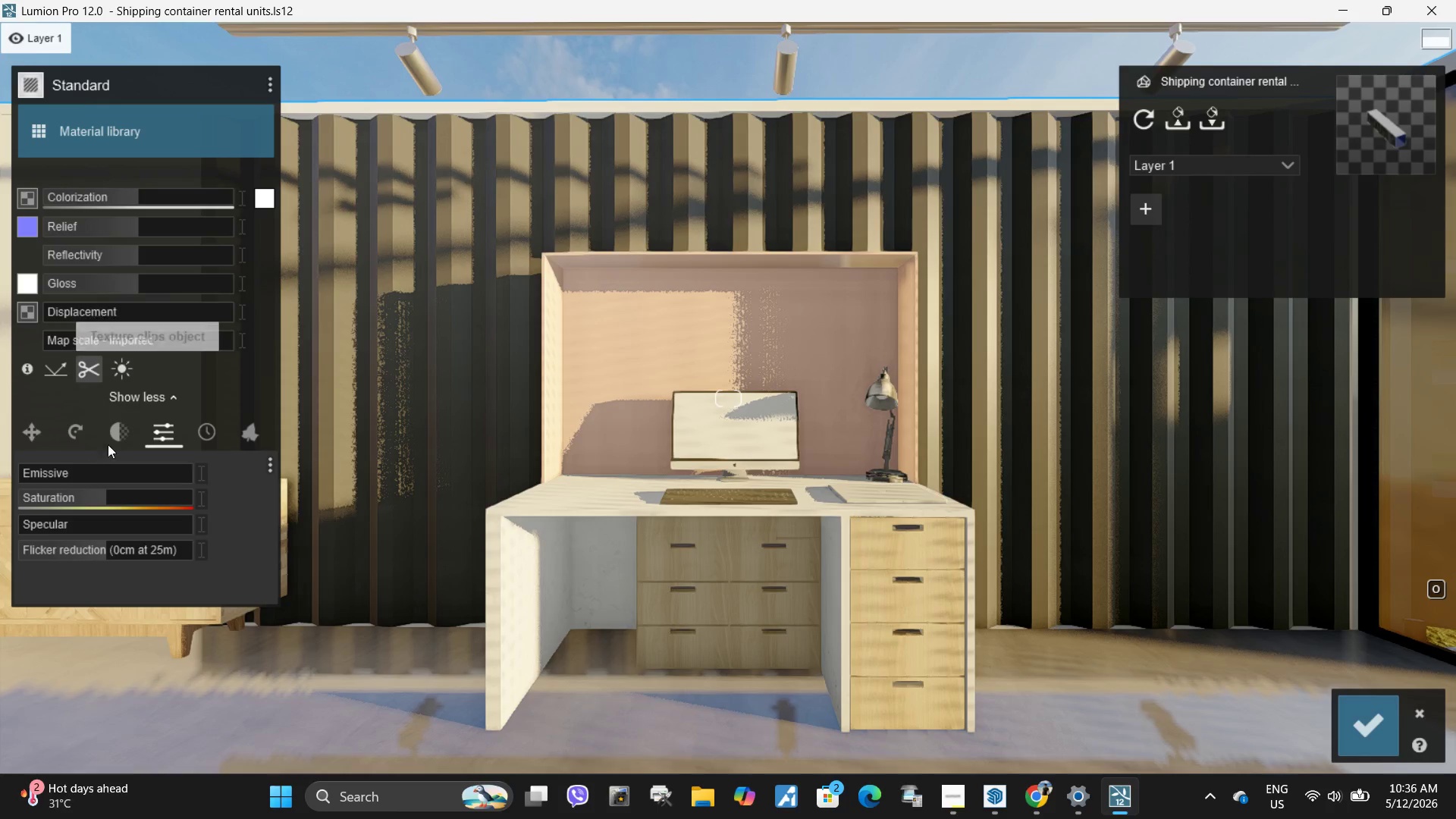 
left_click_drag(start_coordinate=[71, 472], to_coordinate=[0, 467])
 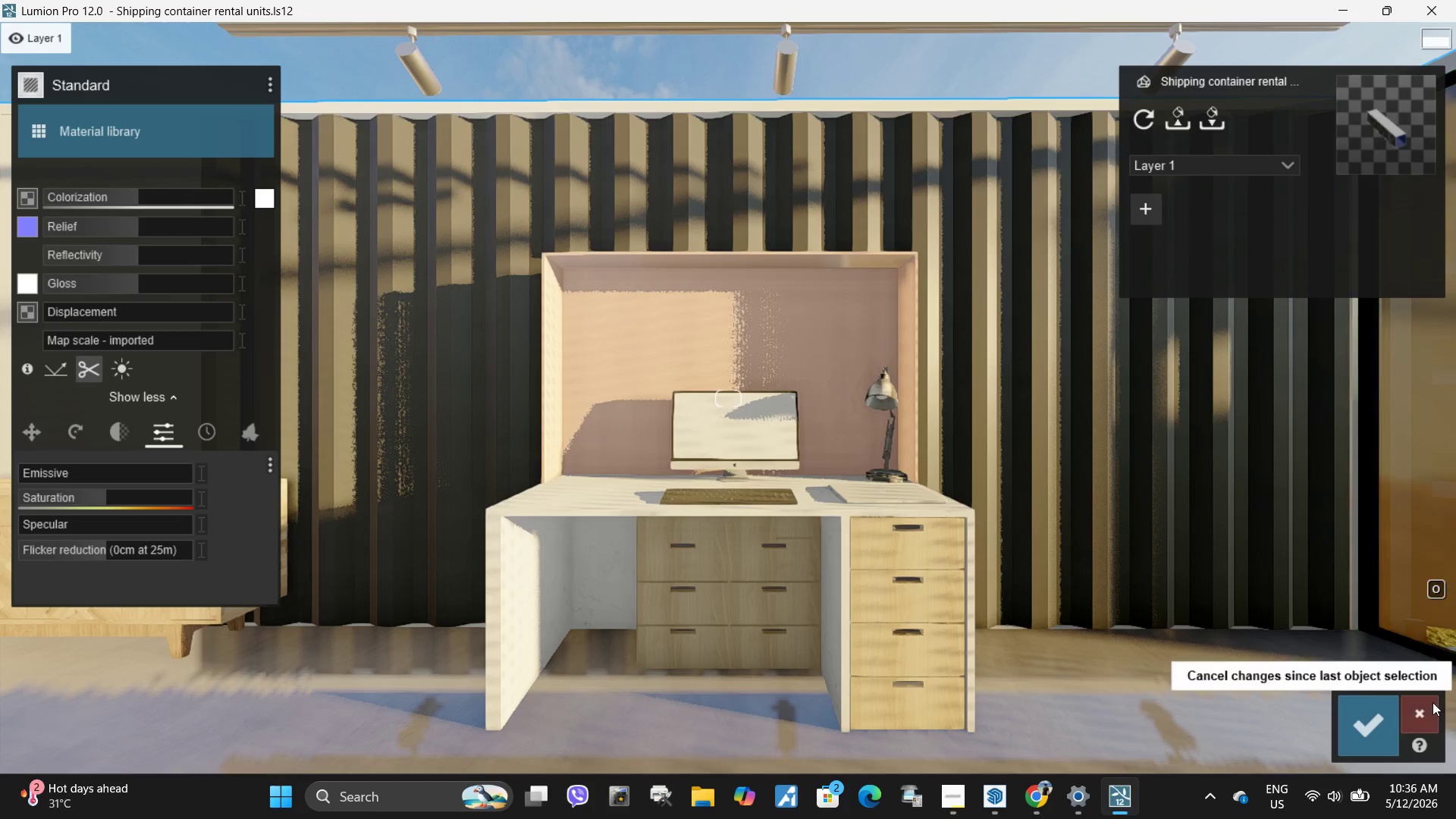 
left_click([1421, 704])
 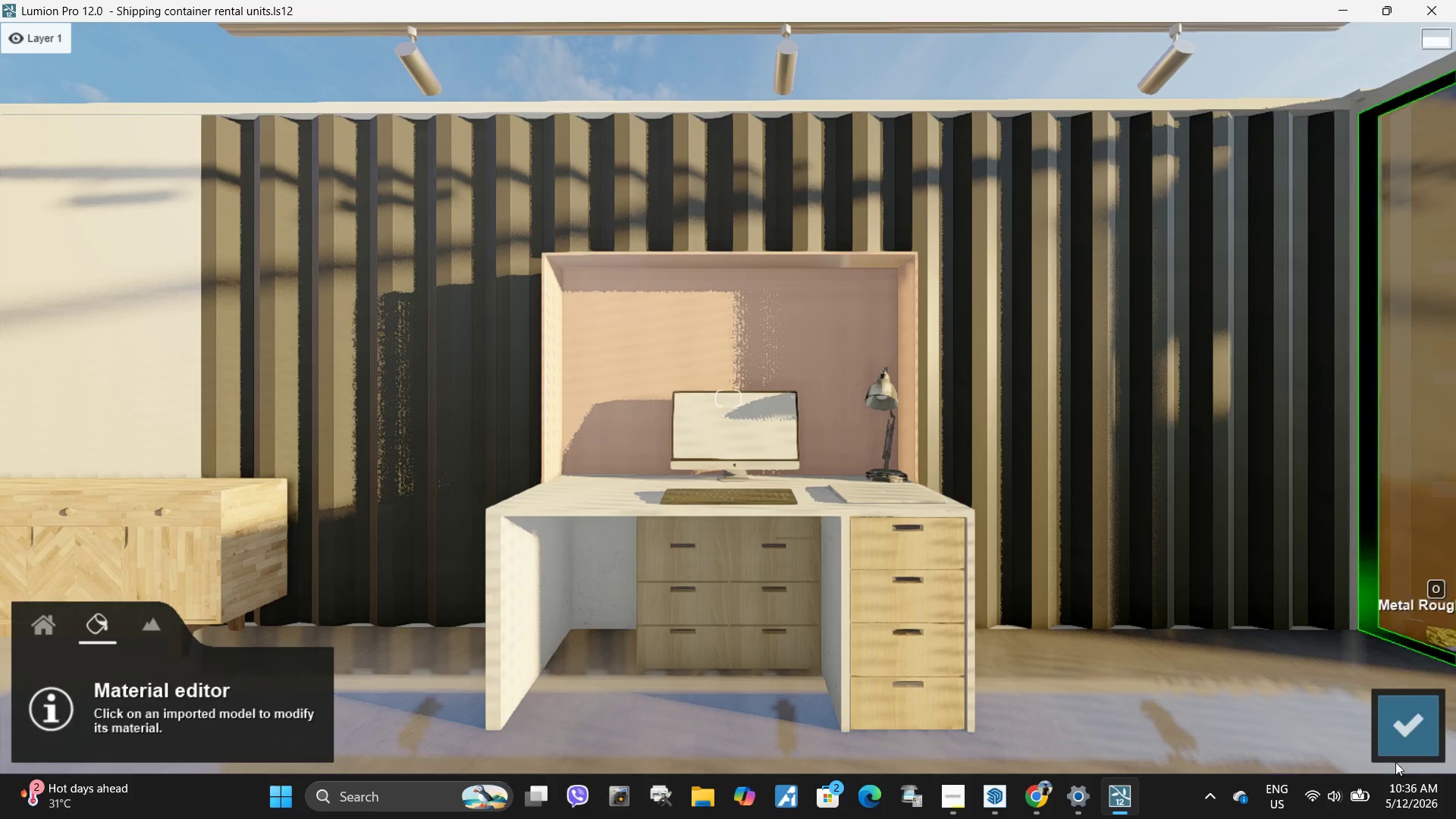 
left_click([1402, 708])
 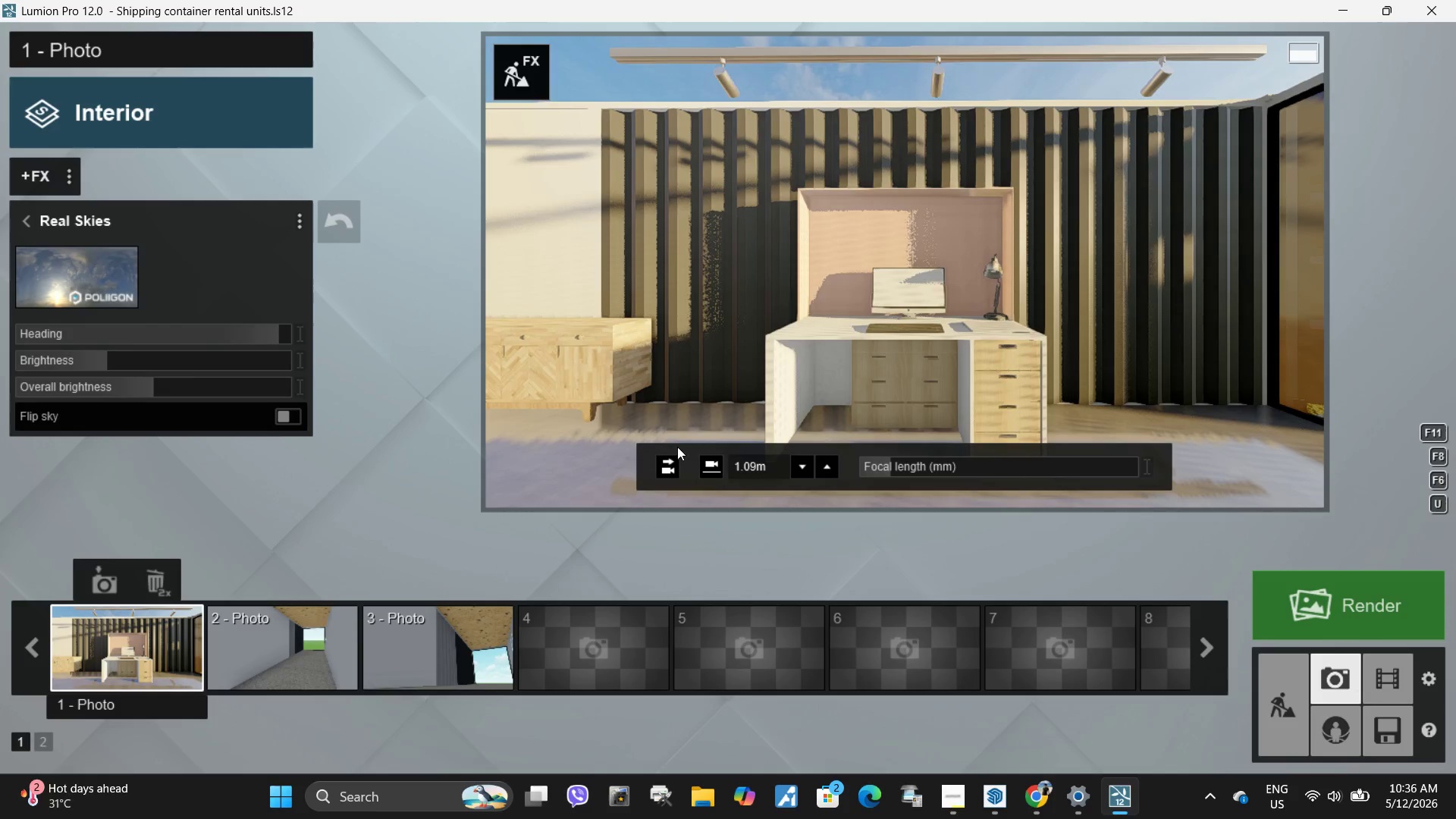 
hold_key(key=D, duration=0.38)
 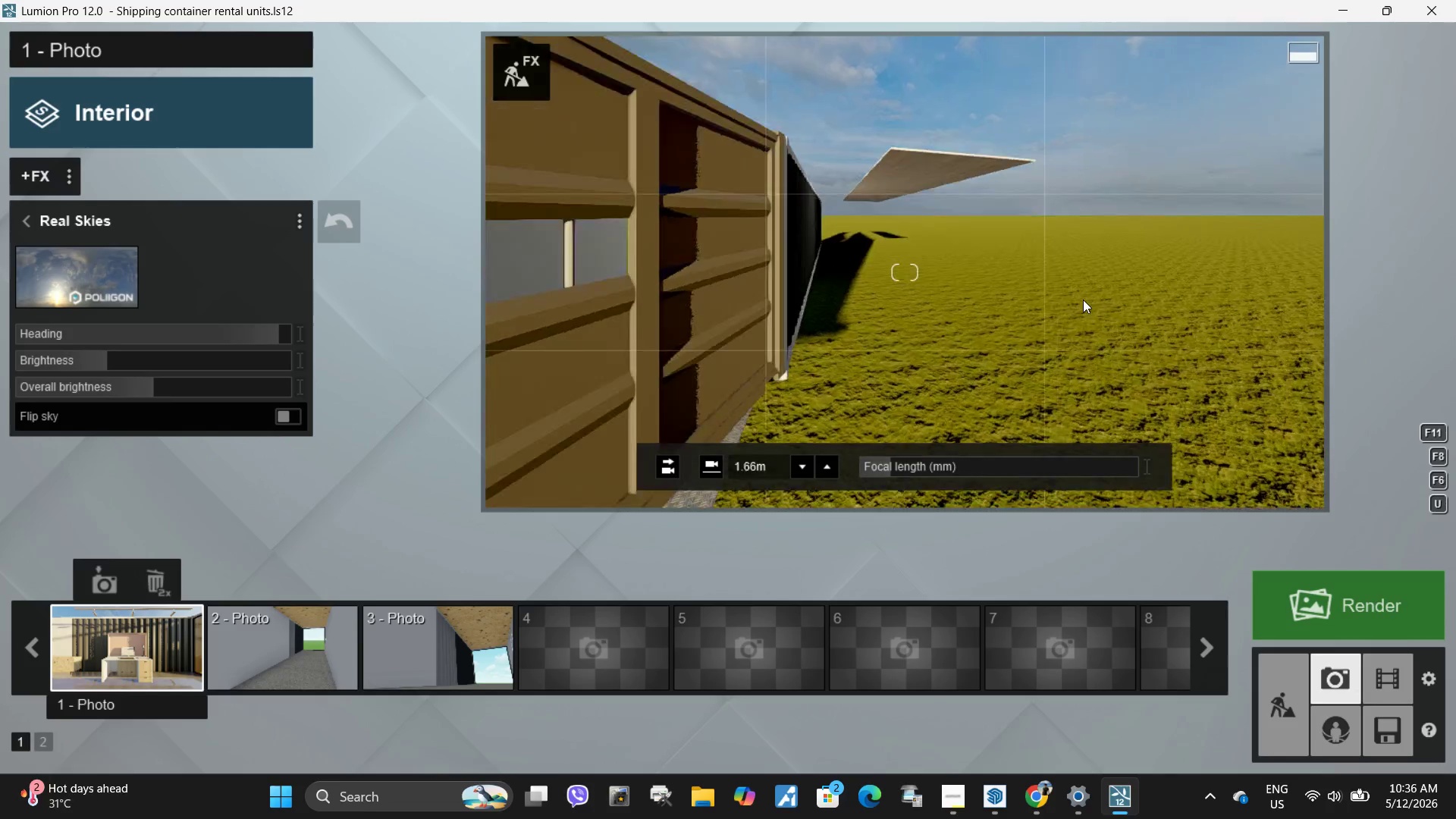 
type(WSQA)
 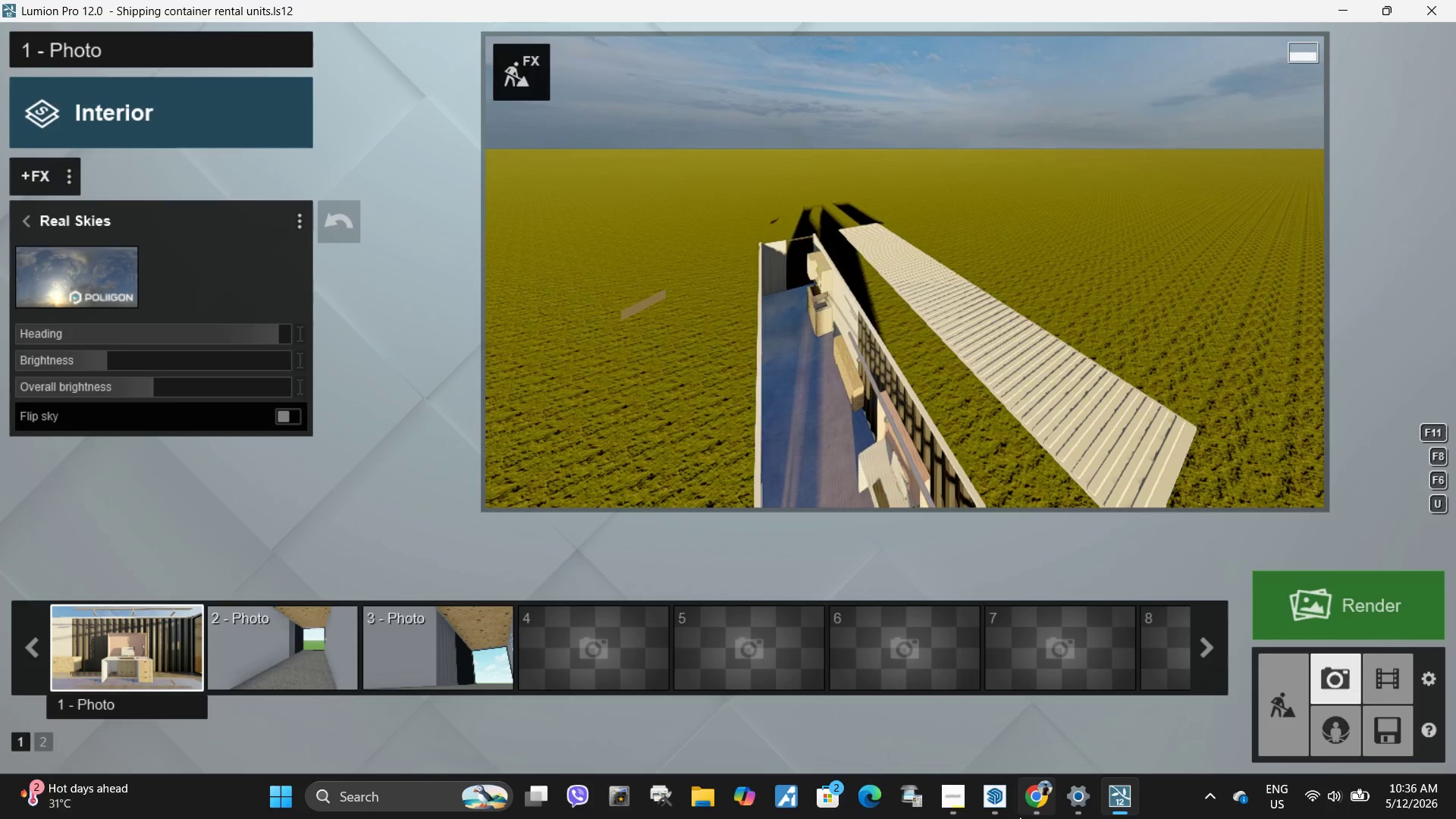 
left_click([987, 811])
 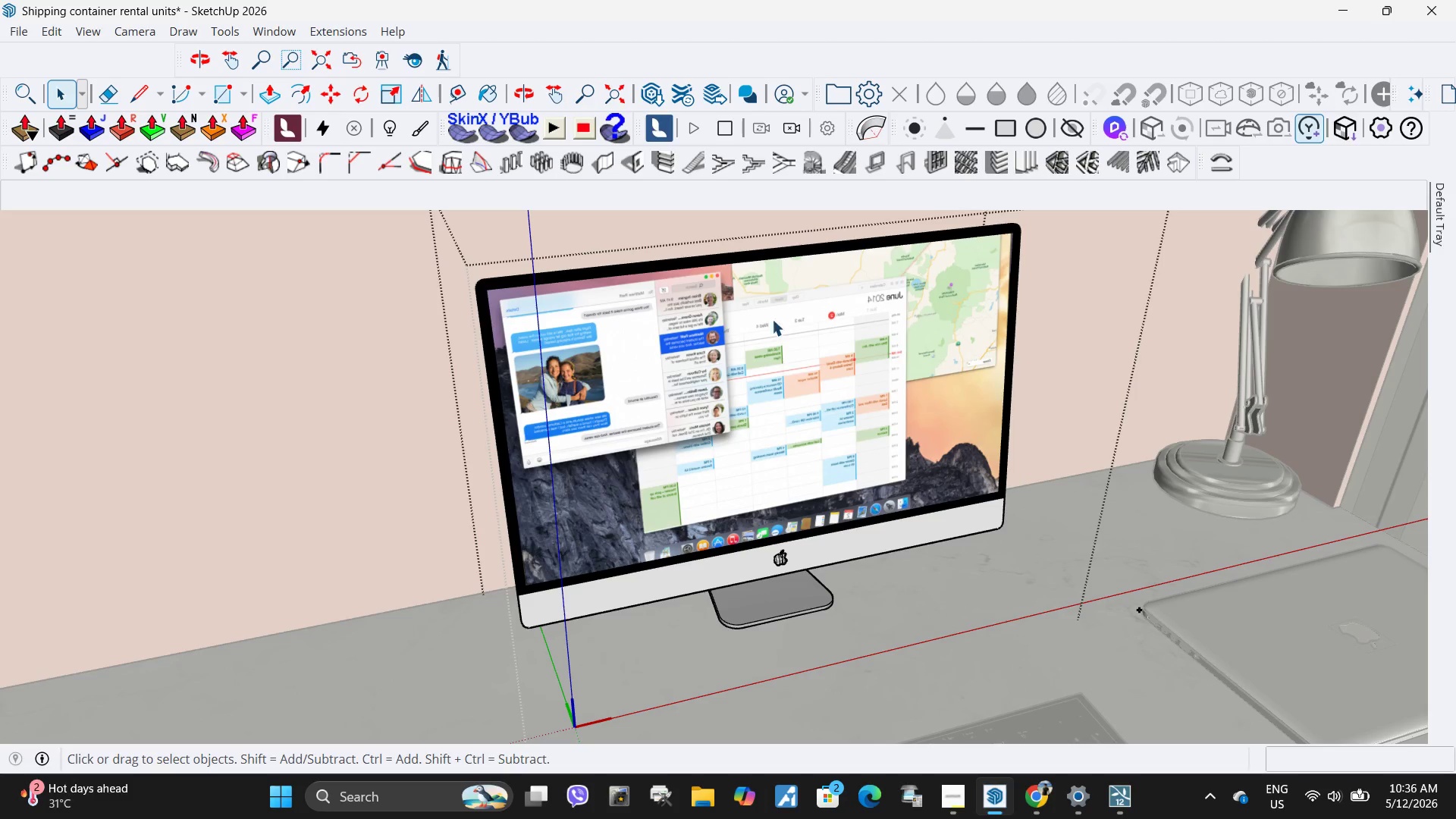 
scroll: coordinate [670, 304], scroll_direction: down, amount: 55.0
 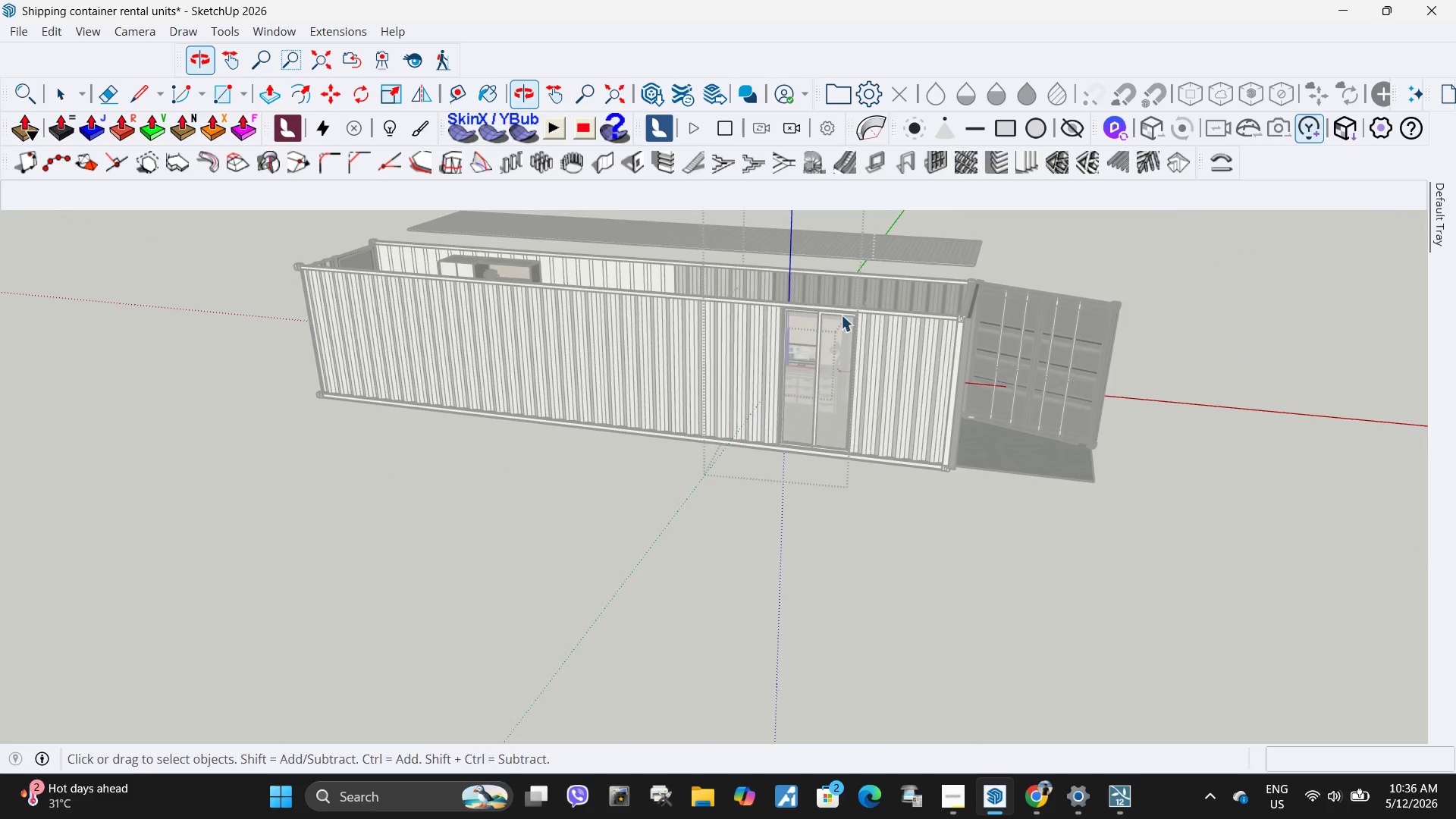 
key(Space)
 